 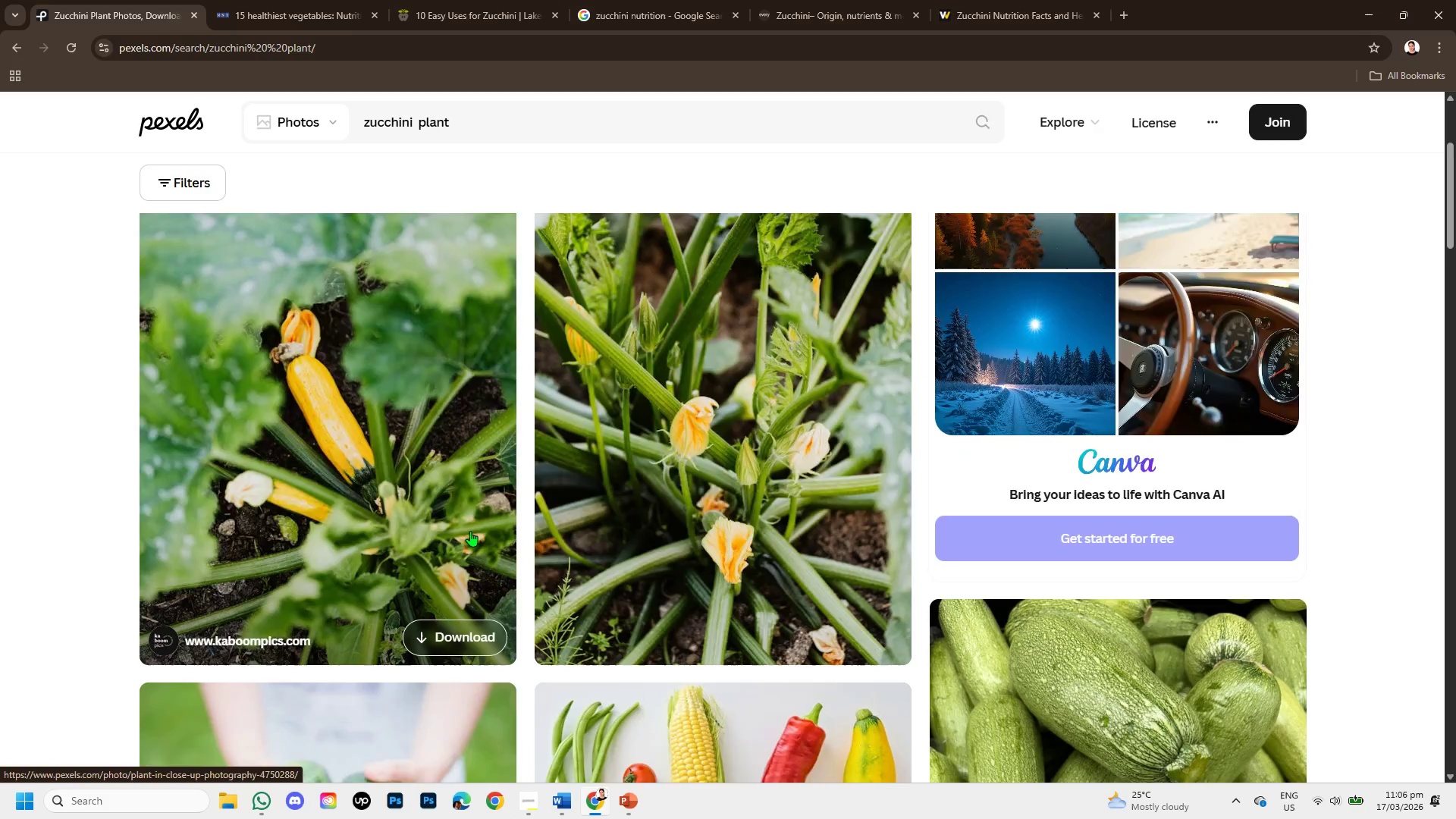 
scroll: coordinate [420, 522], scroll_direction: down, amount: 7.0
 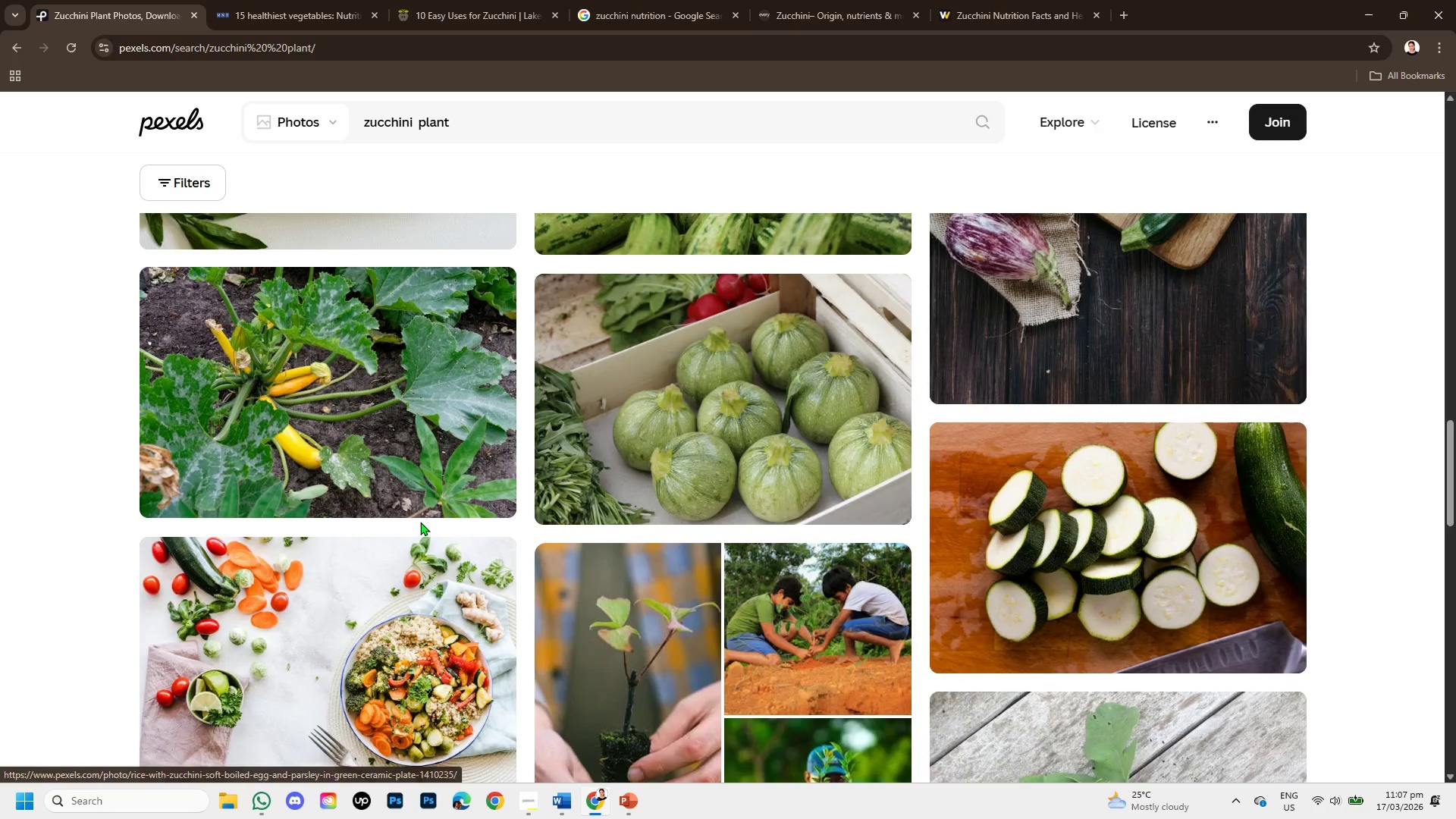 
scroll: coordinate [420, 522], scroll_direction: up, amount: 5.0
 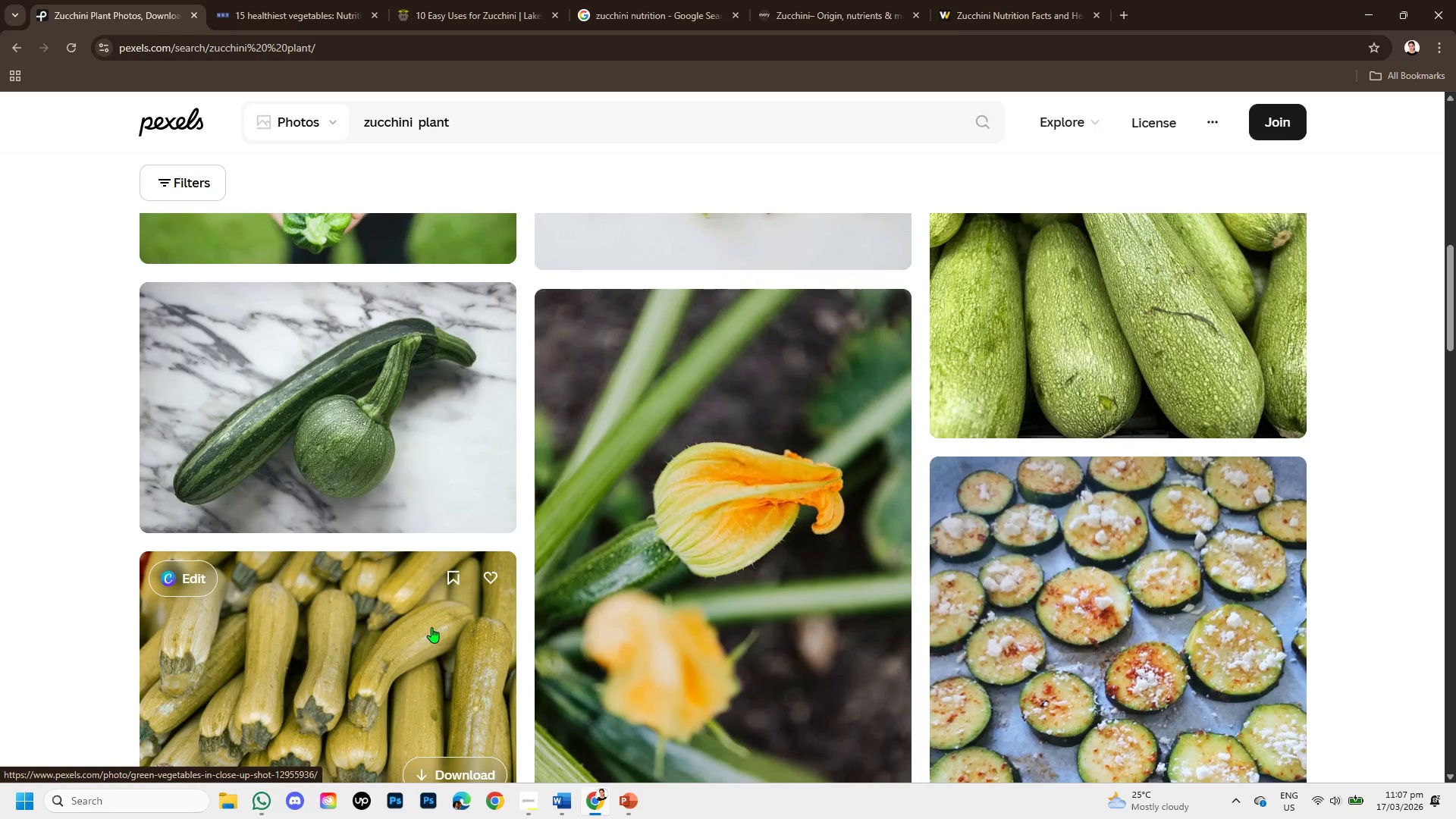 
scroll: coordinate [431, 627], scroll_direction: down, amount: 1.0
 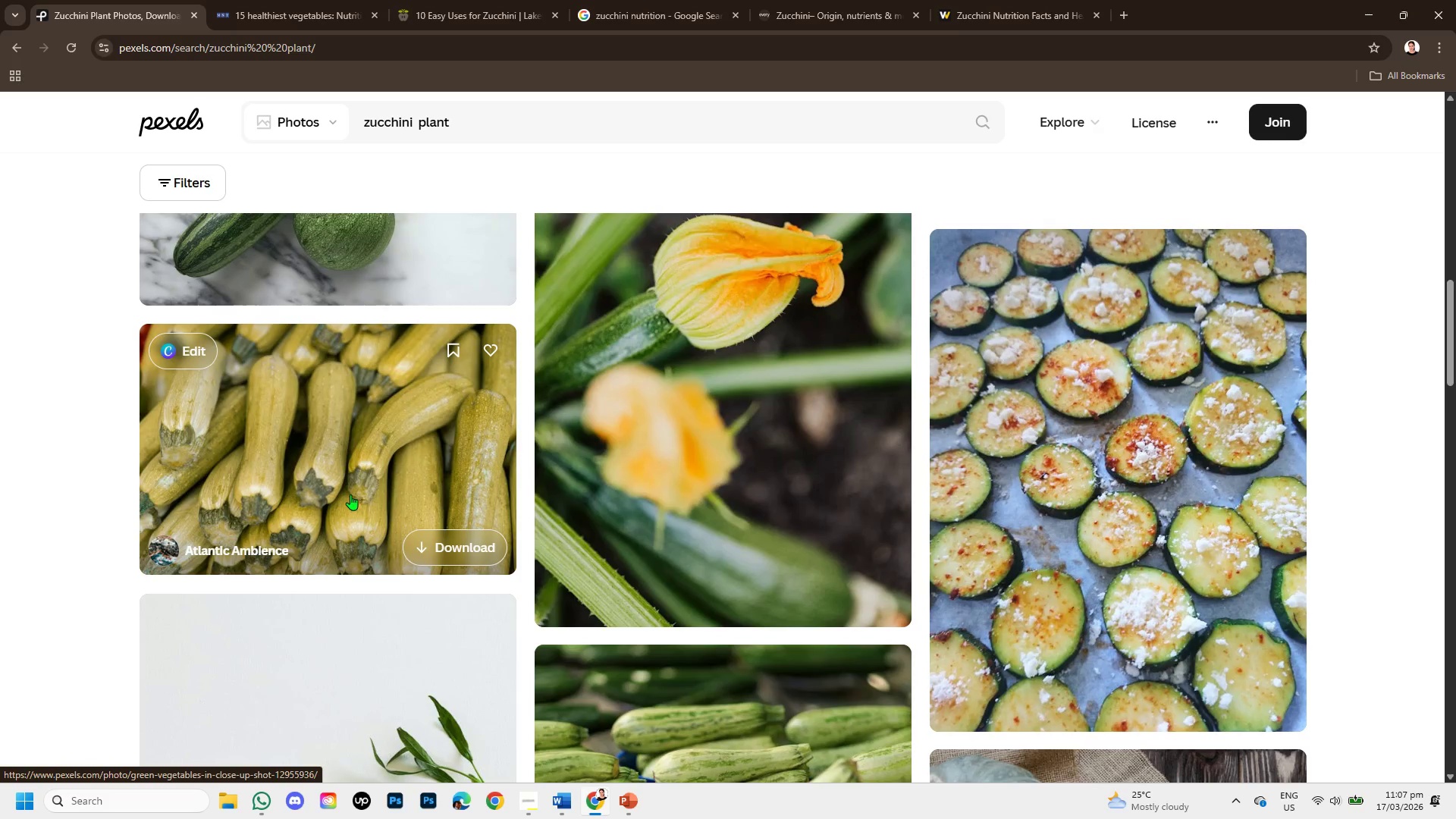 
left_click([350, 494])
 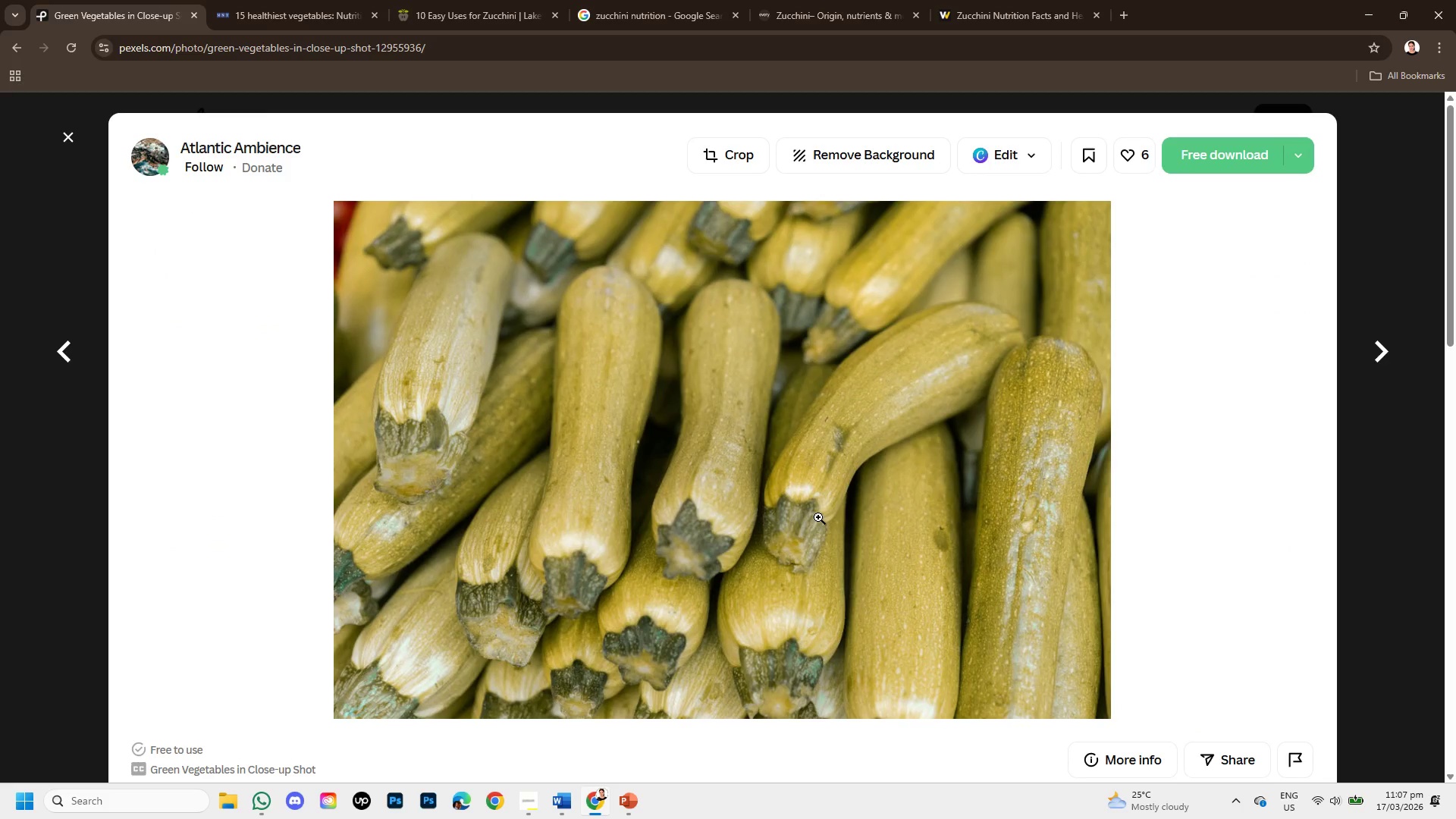 
scroll: coordinate [619, 488], scroll_direction: down, amount: 6.0
 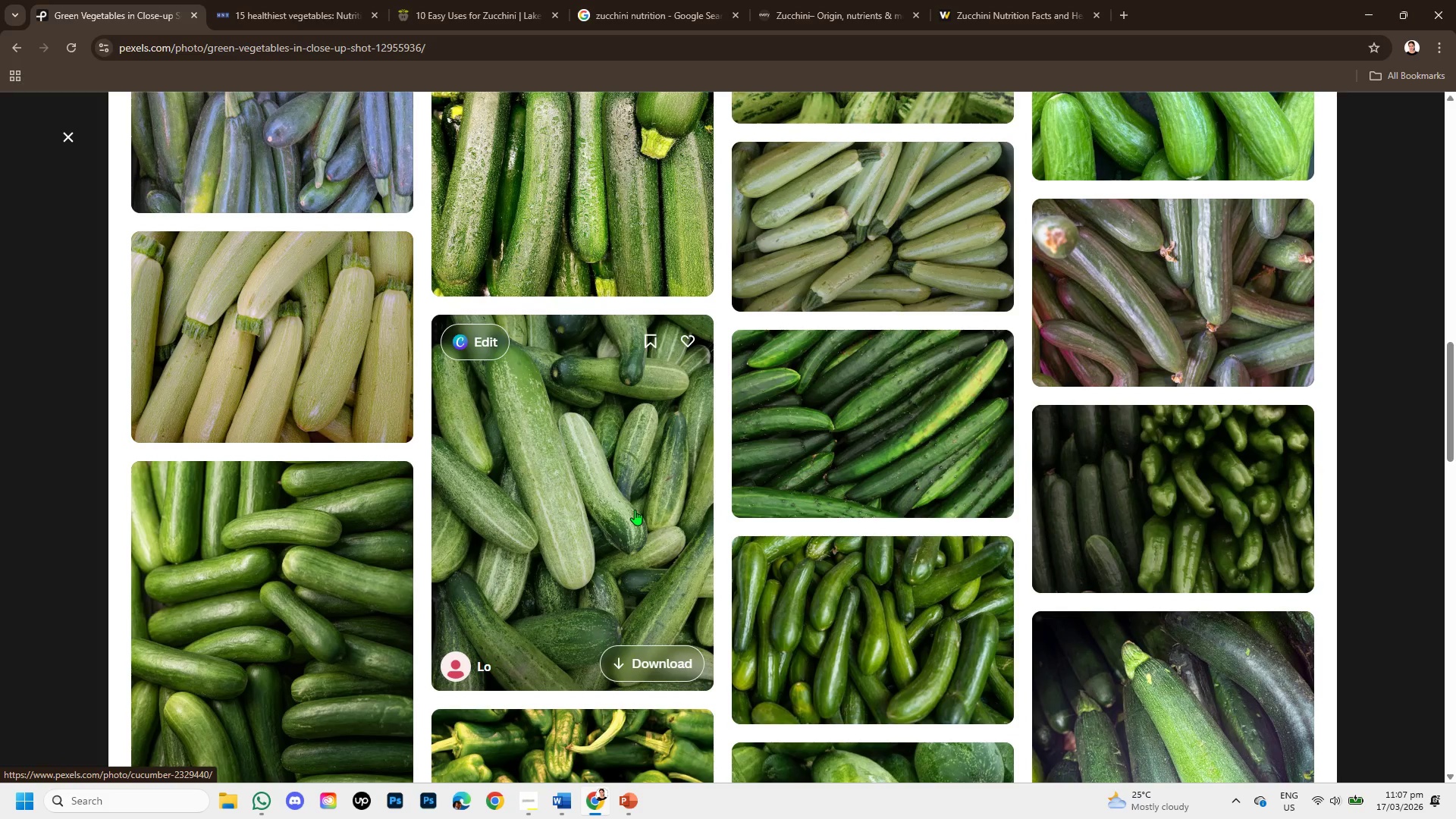 
scroll: coordinate [635, 505], scroll_direction: up, amount: 3.0
 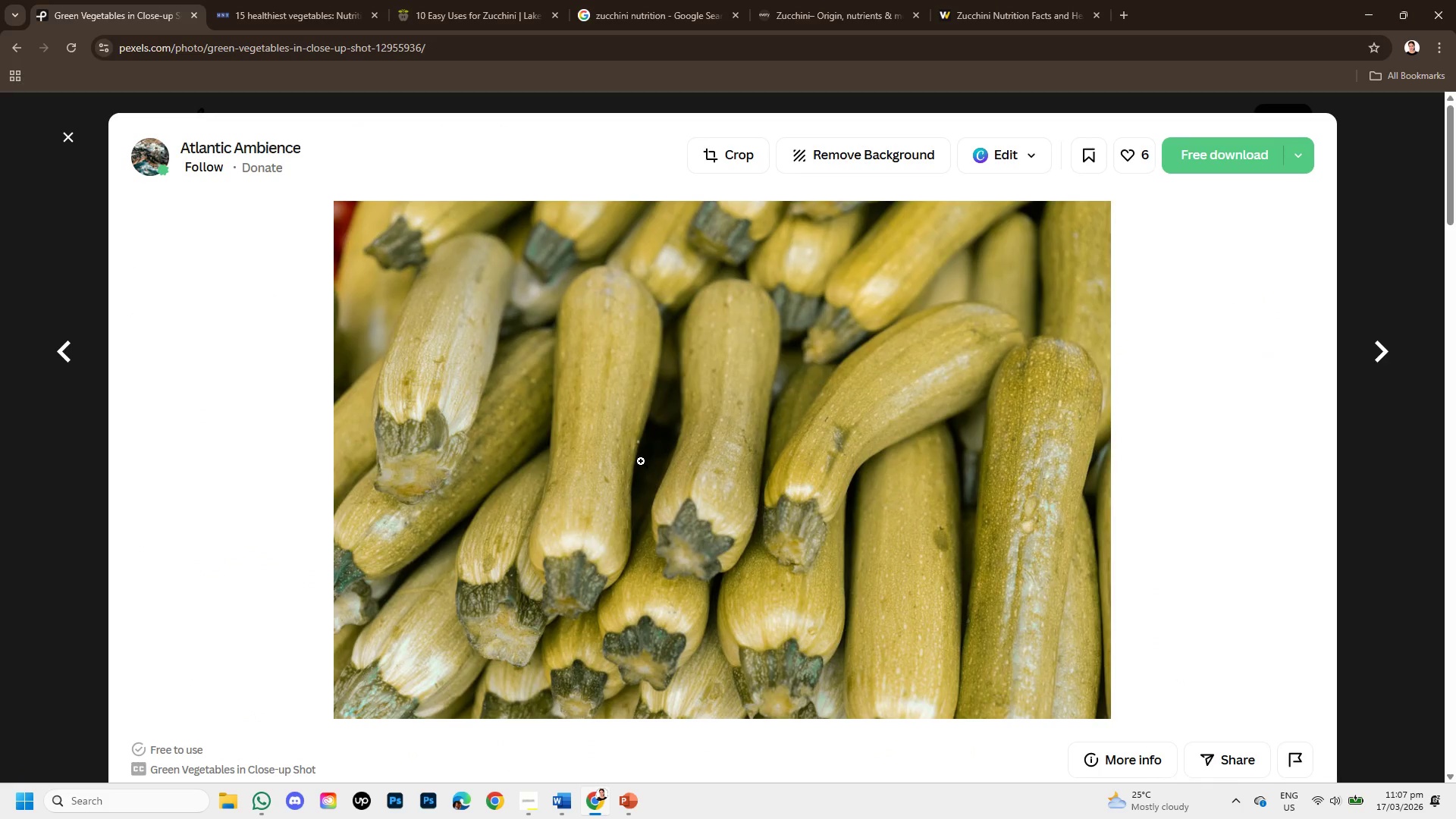 
scroll: coordinate [538, 397], scroll_direction: down, amount: 4.0
 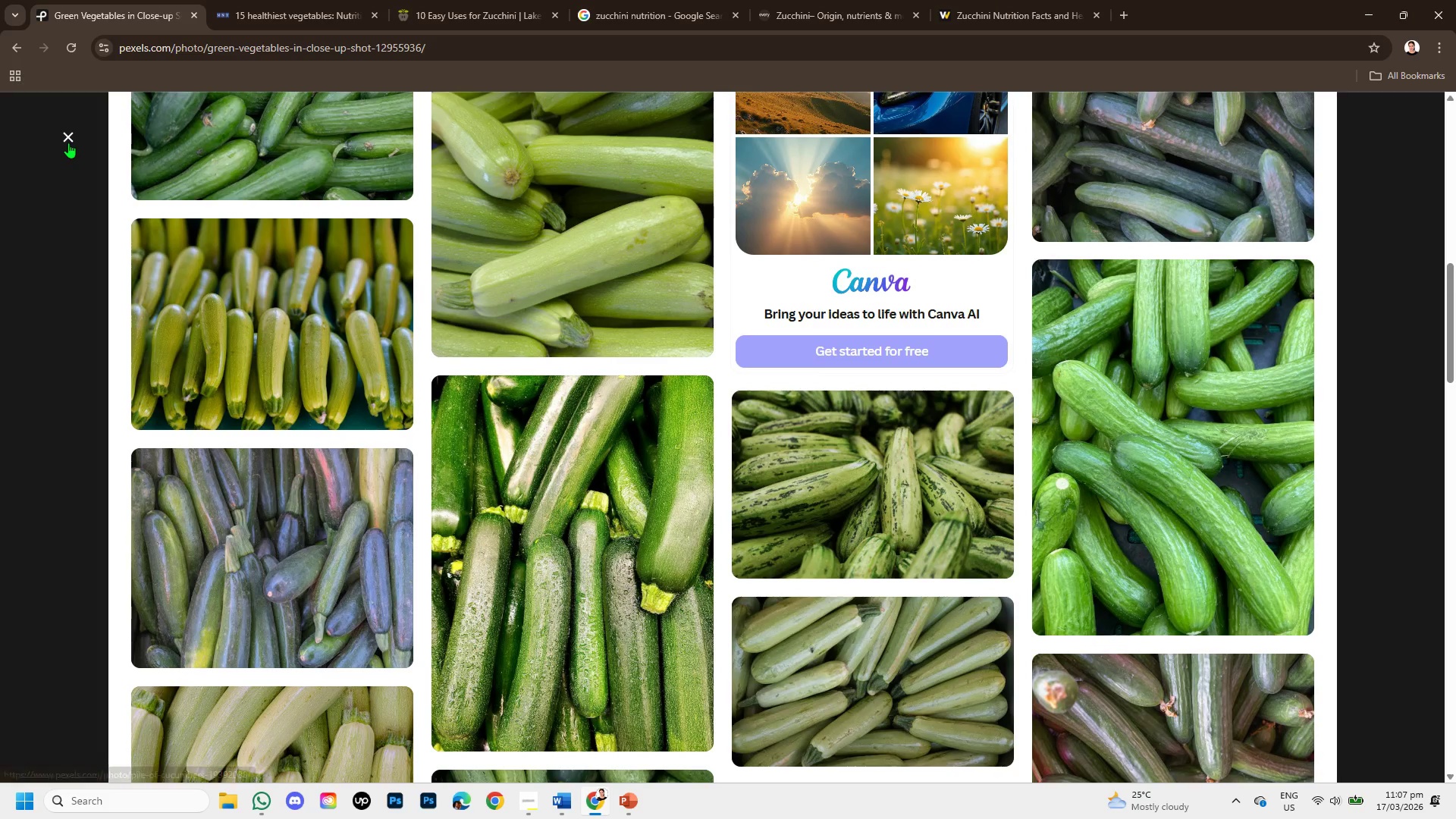 
left_click([64, 140])
 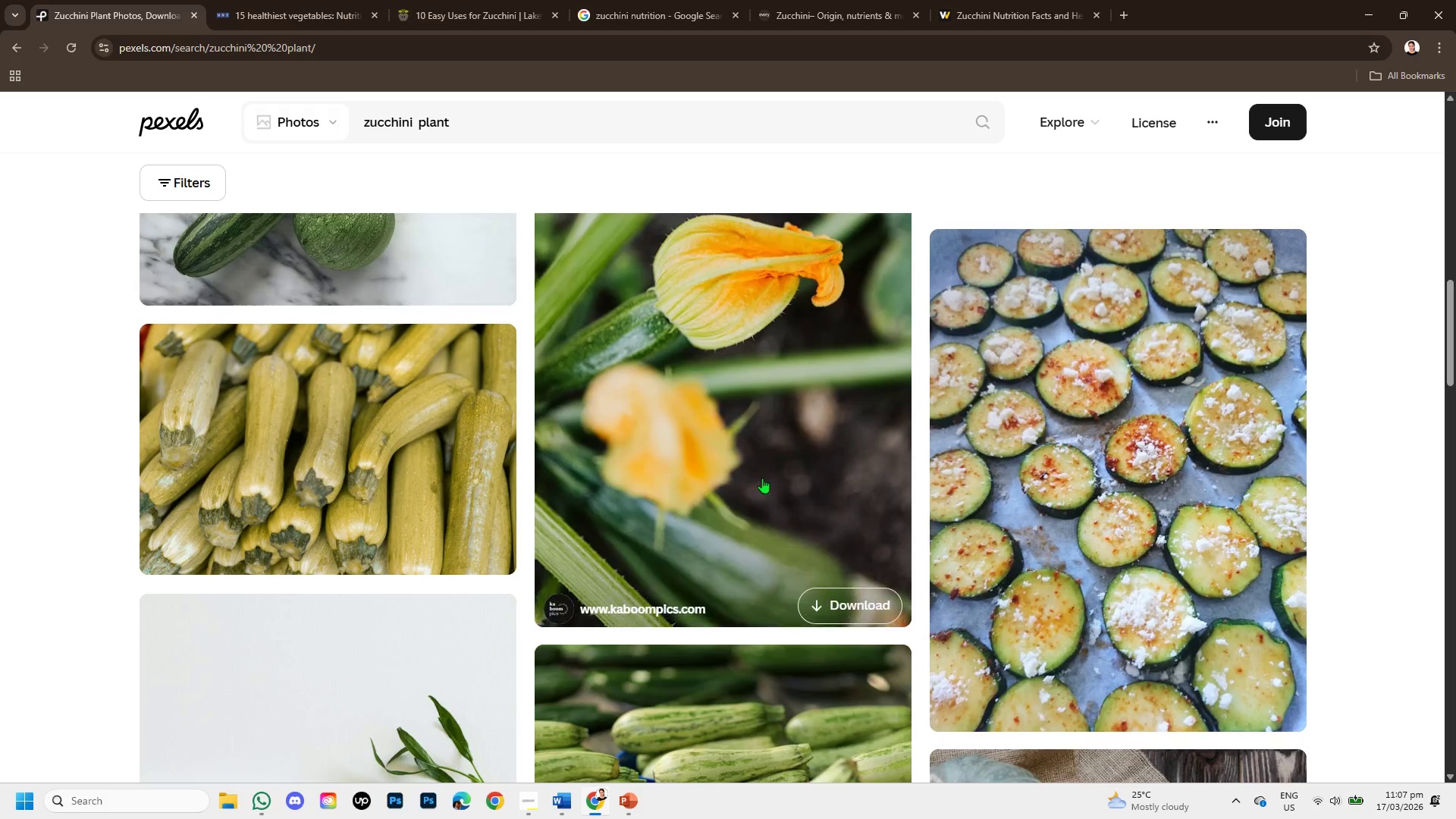 
scroll: coordinate [754, 488], scroll_direction: down, amount: 7.0
 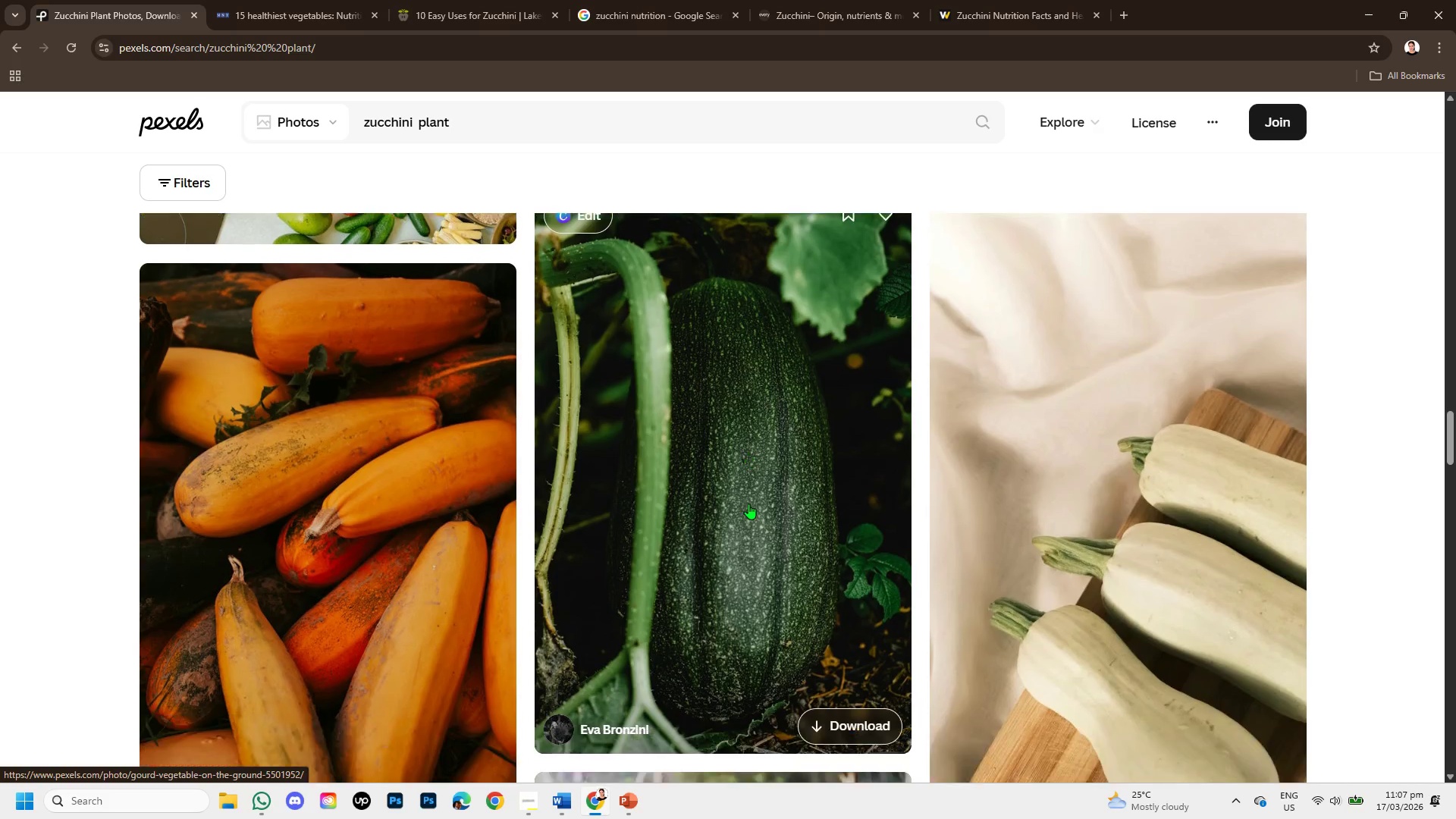 
scroll: coordinate [1138, 490], scroll_direction: down, amount: 6.0
 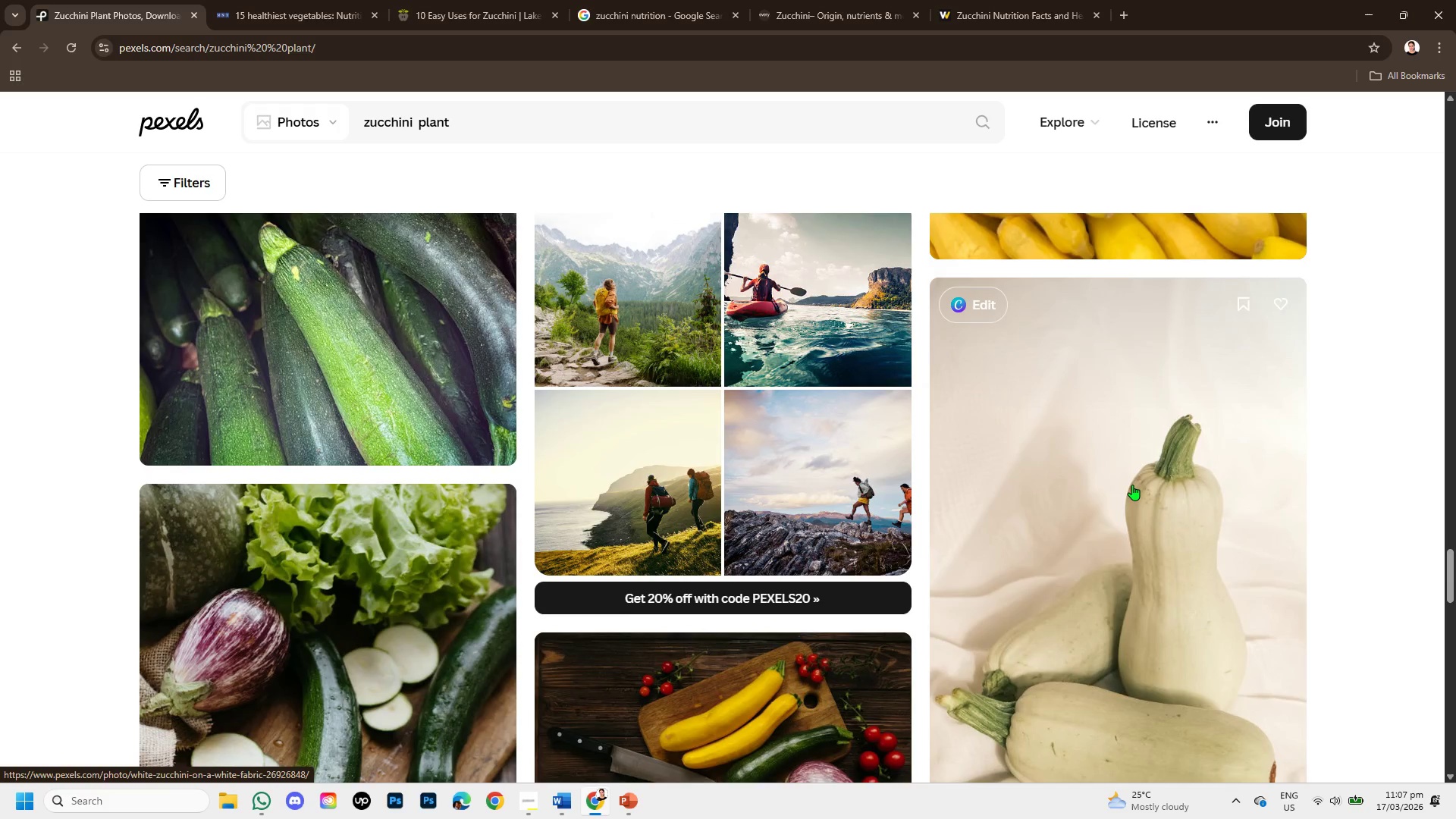 
scroll: coordinate [1132, 485], scroll_direction: down, amount: 1.0
 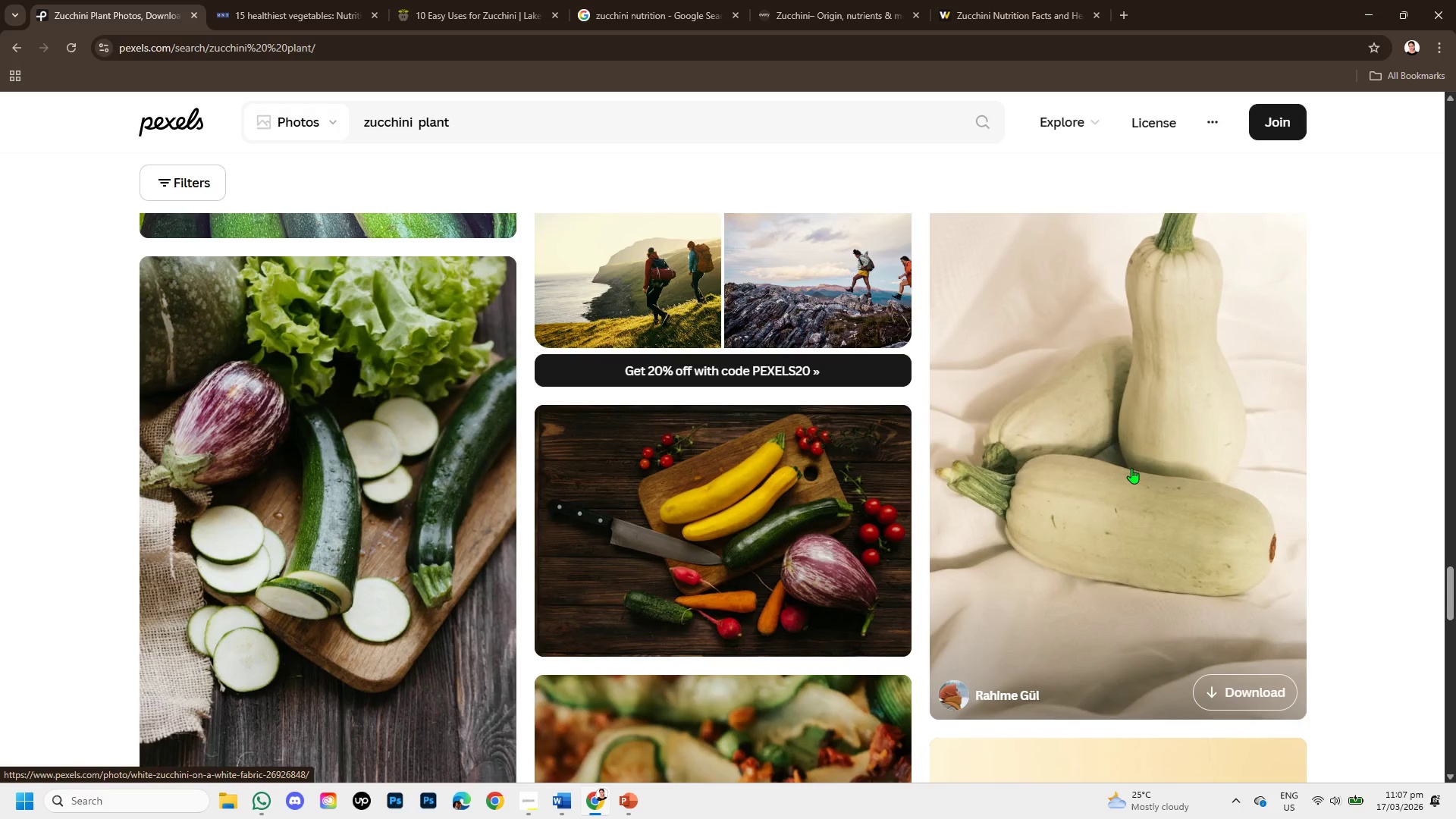 
left_click([1131, 468])
 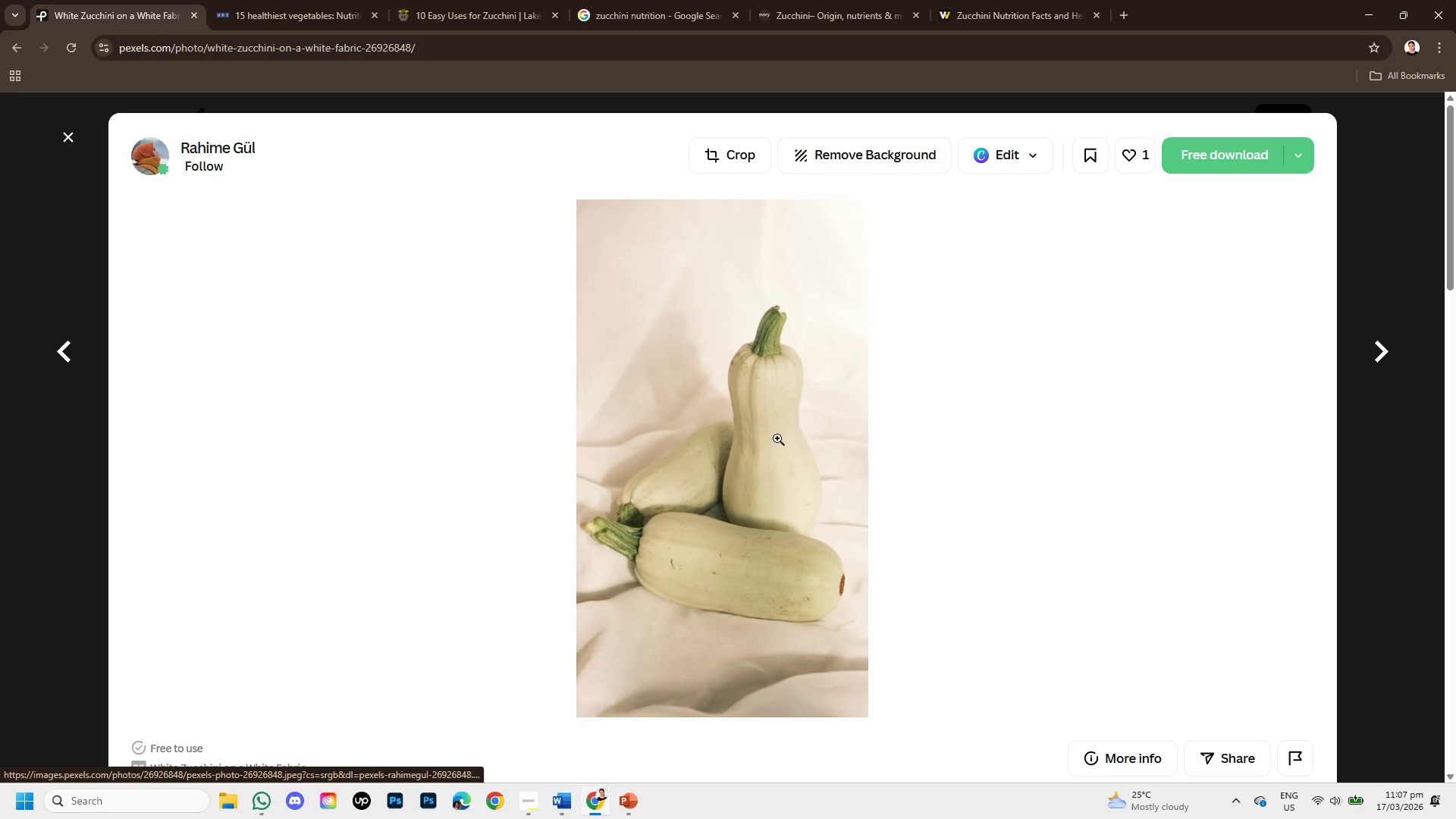 
right_click([726, 406])
 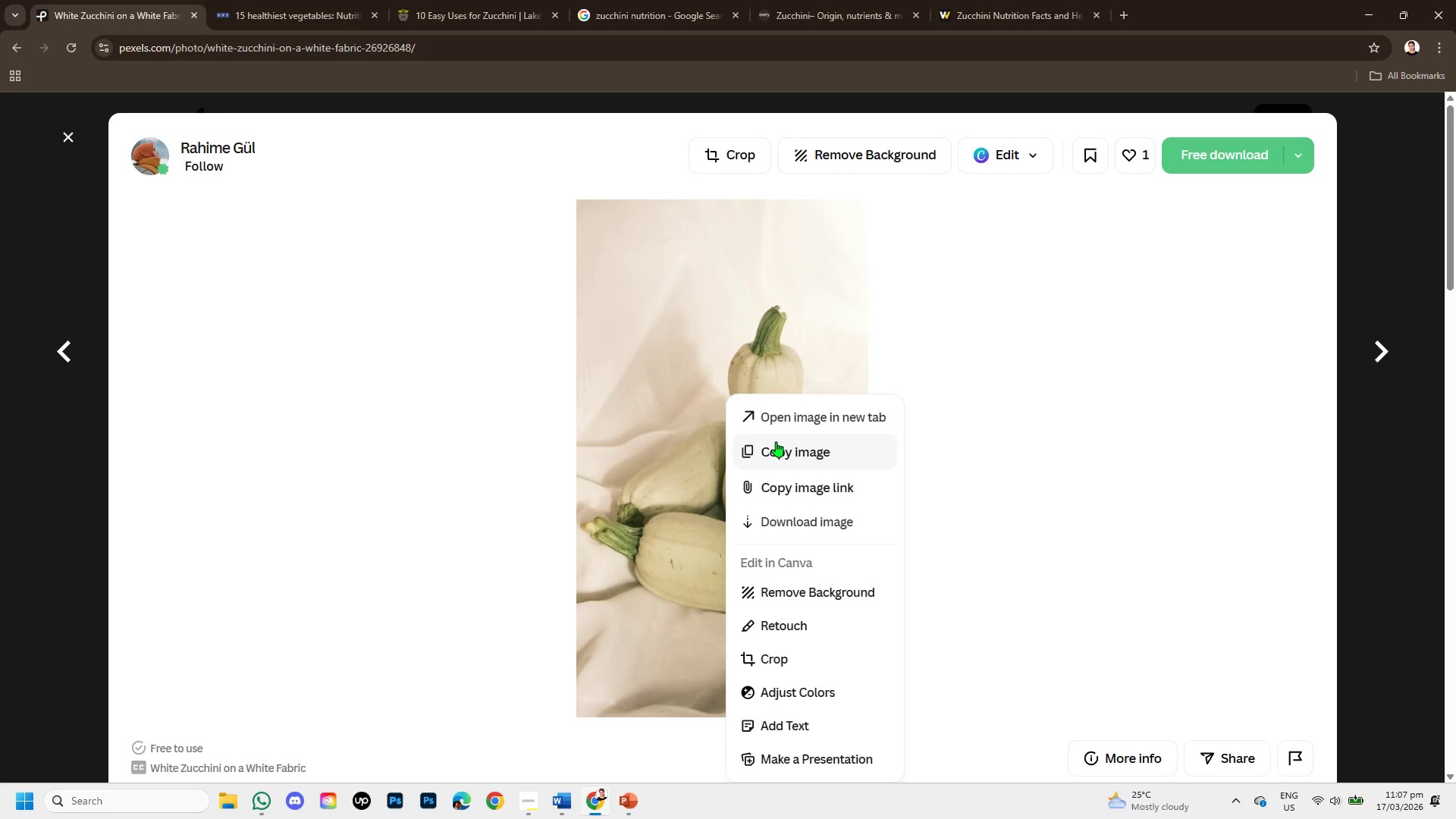 
left_click([776, 441])
 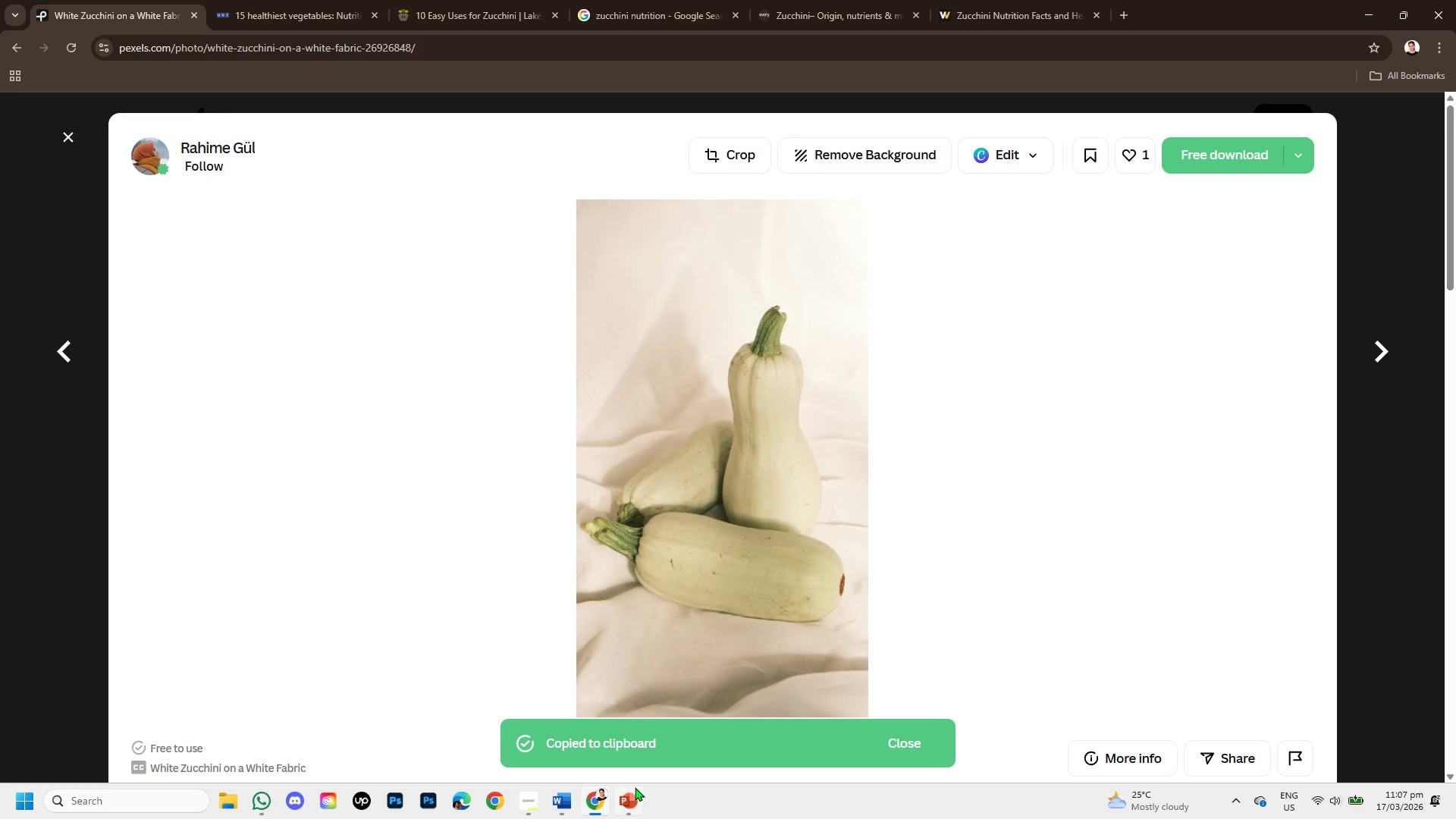 
left_click([630, 793])
 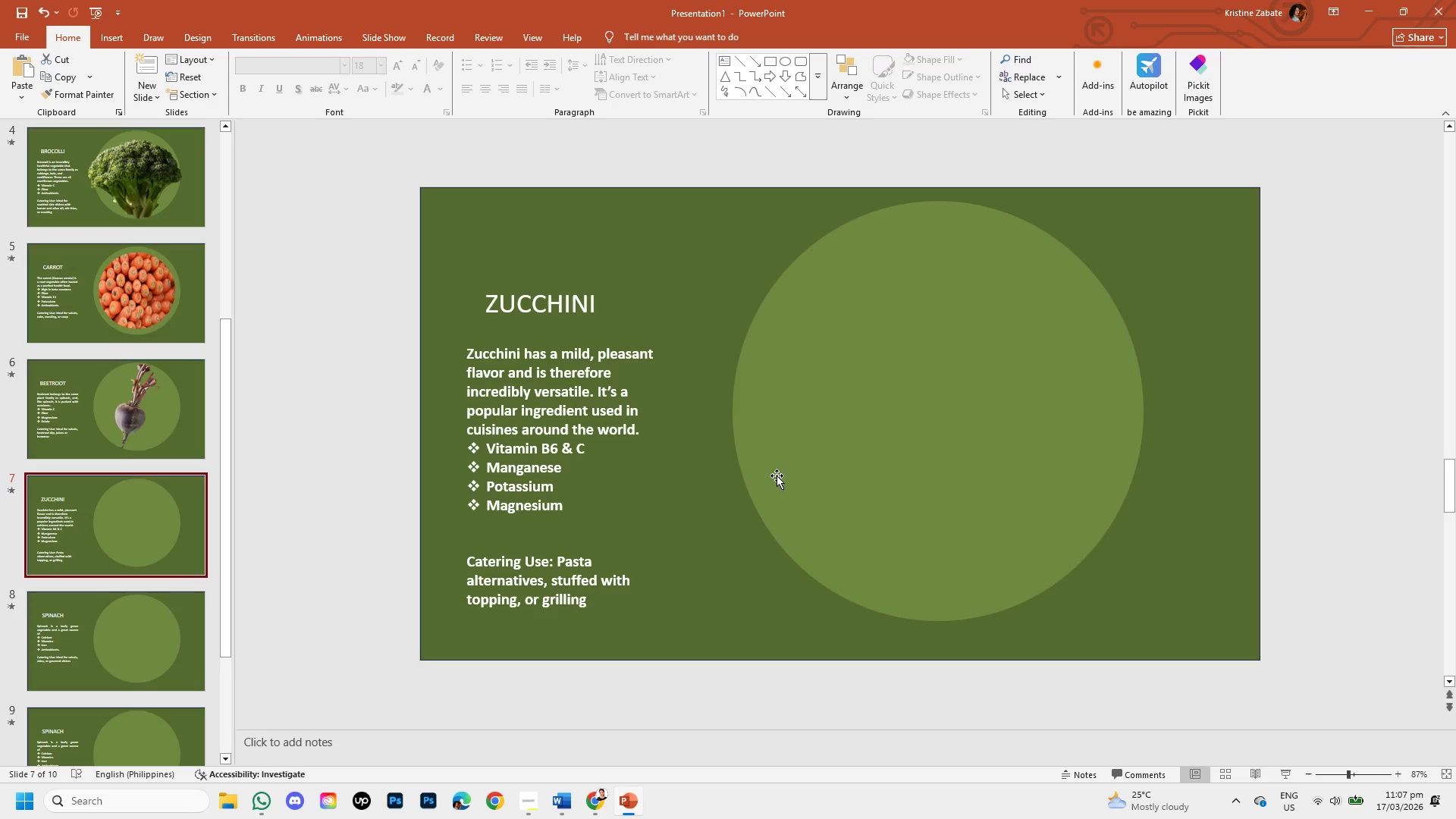 
key(Control+V)
 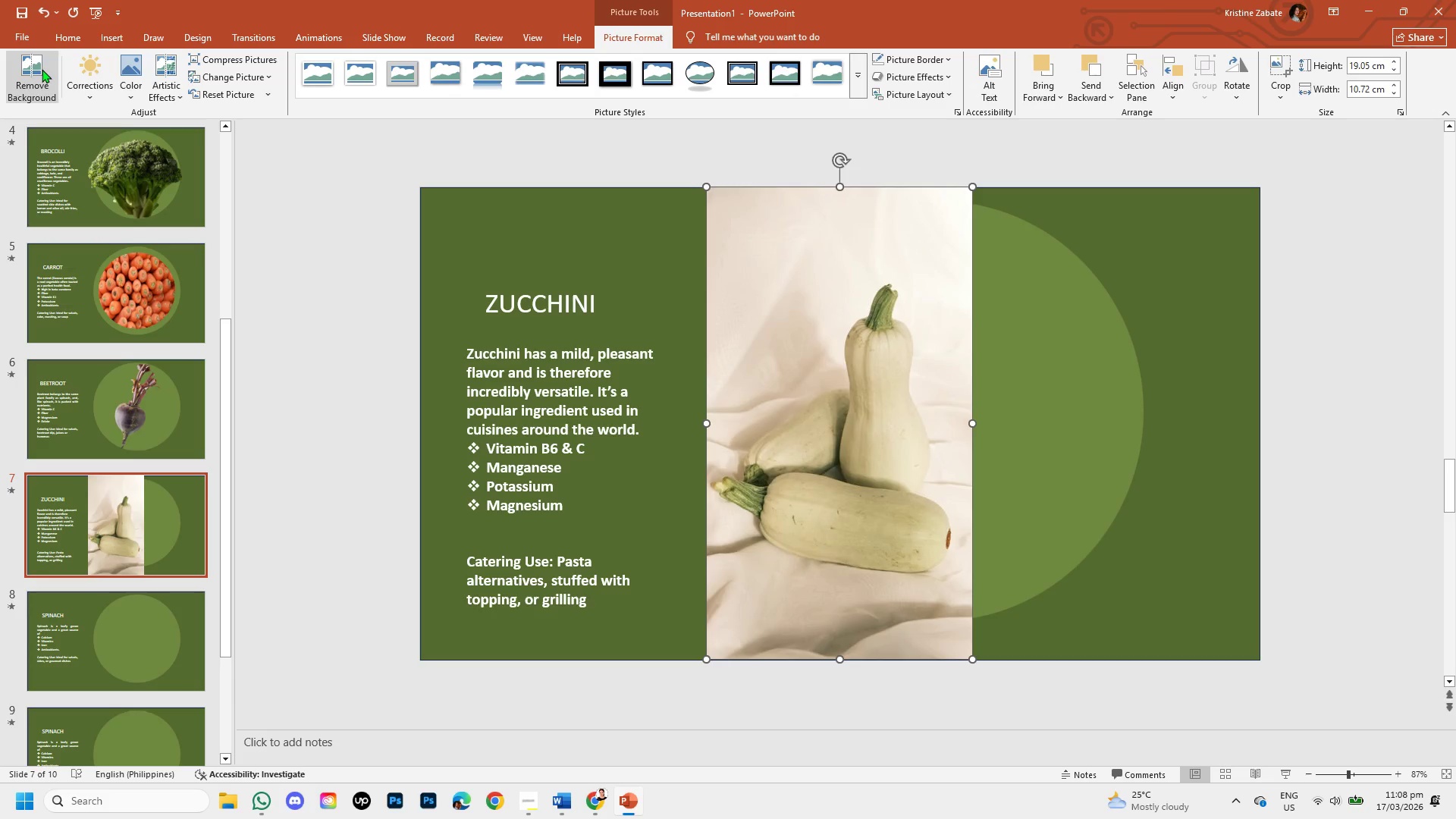 
left_click([42, 69])
 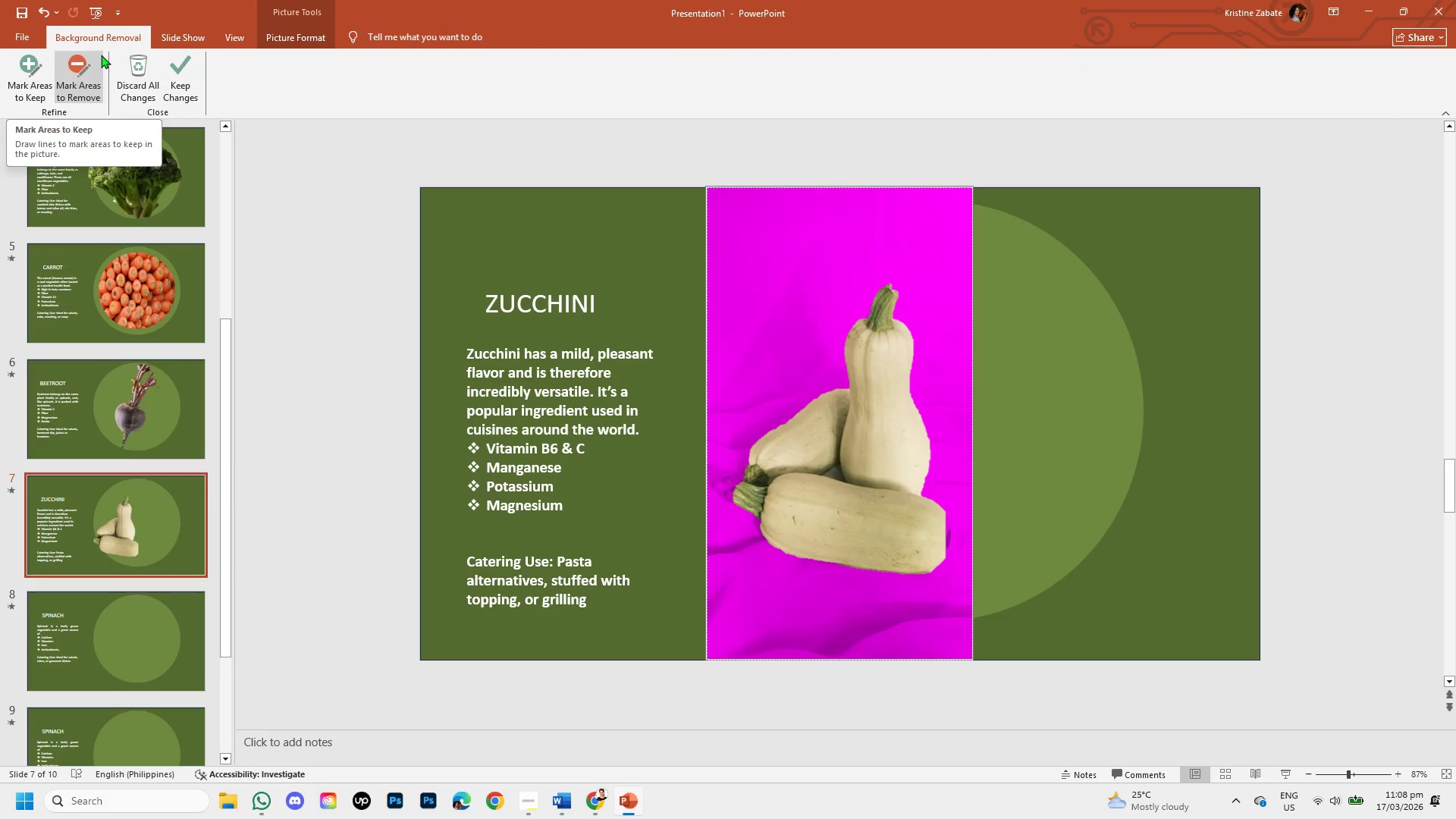 
left_click([177, 77])
 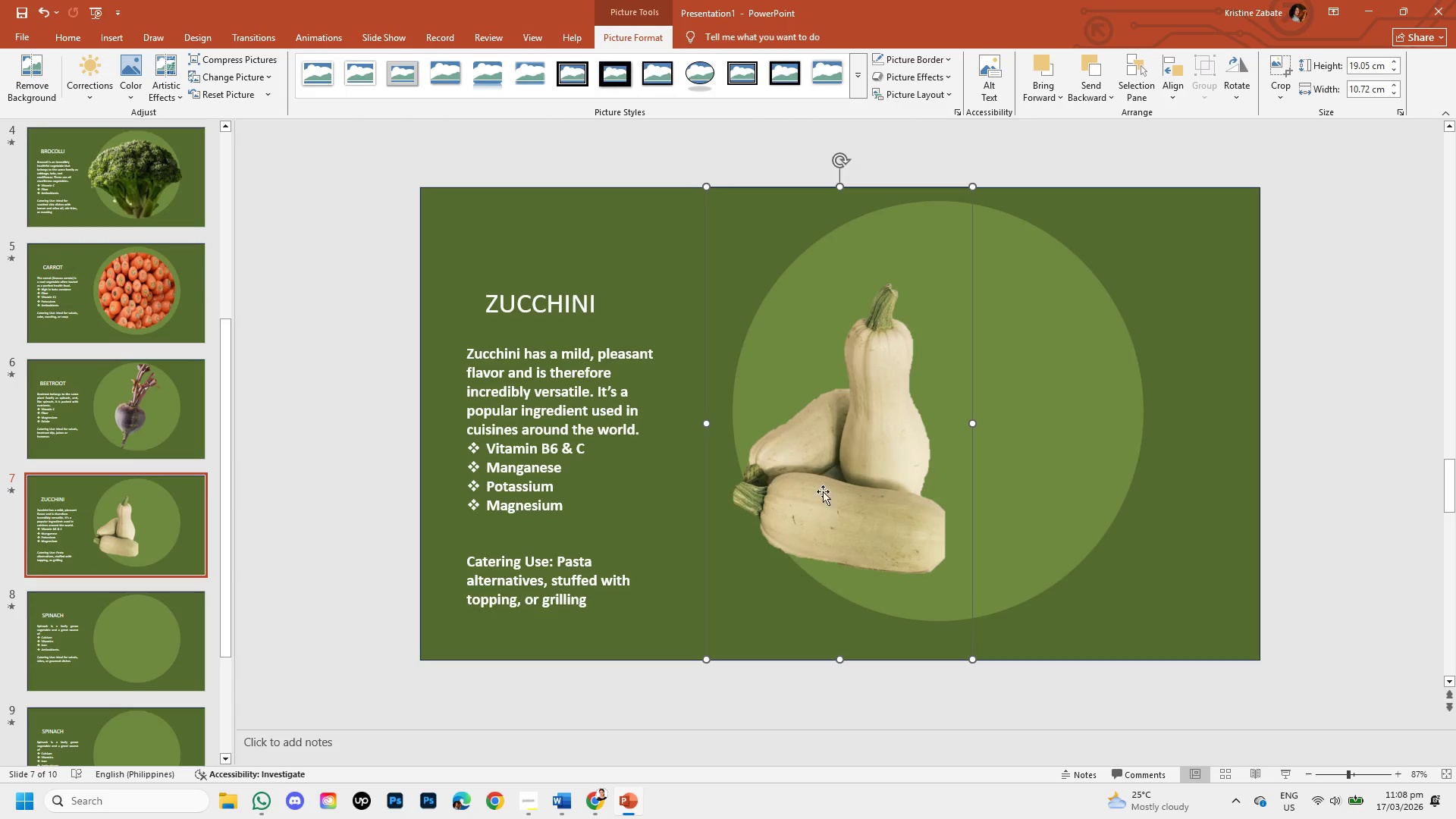 
left_click([828, 508])
 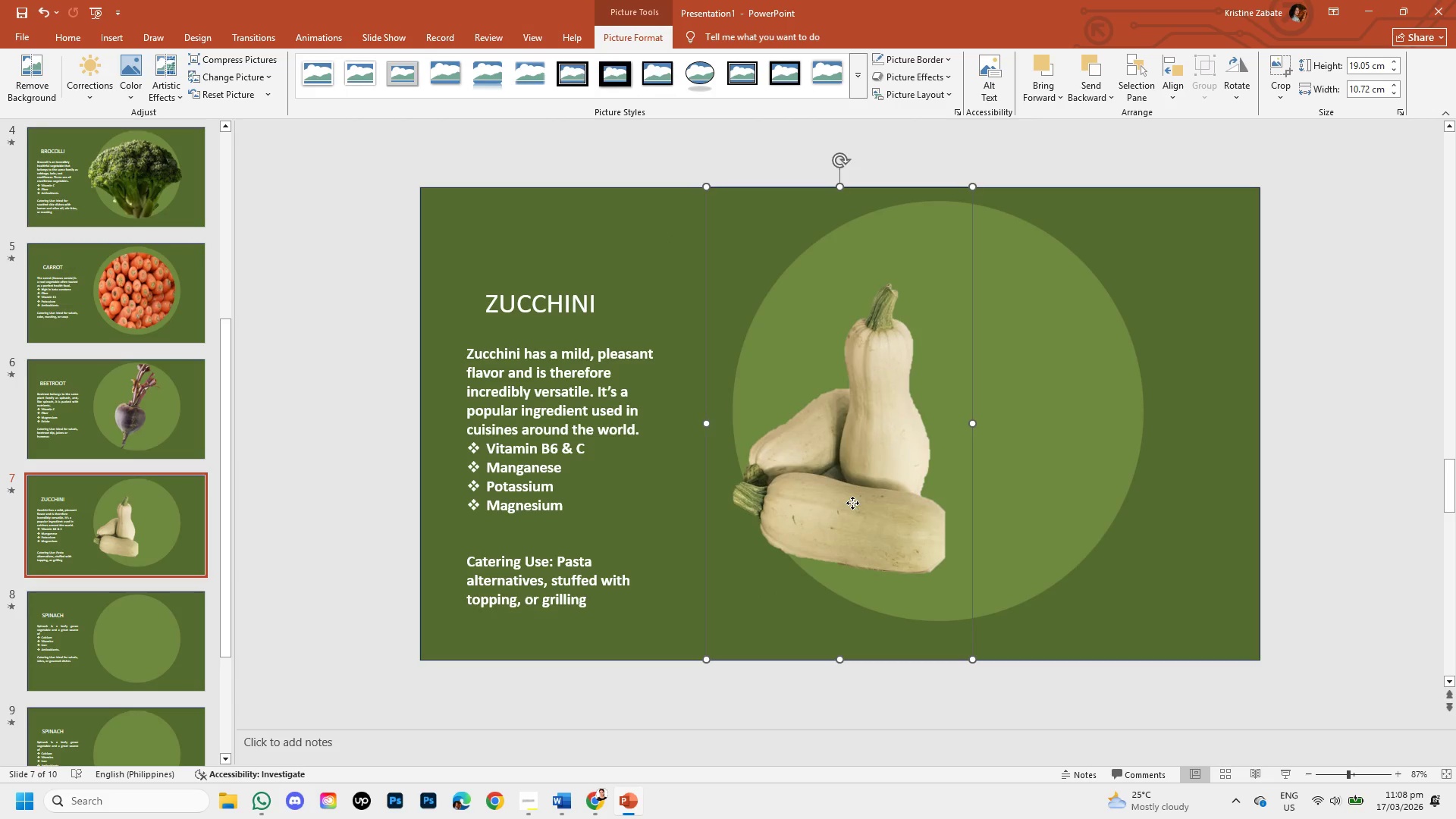 
left_click_drag(start_coordinate=[852, 503], to_coordinate=[930, 463])
 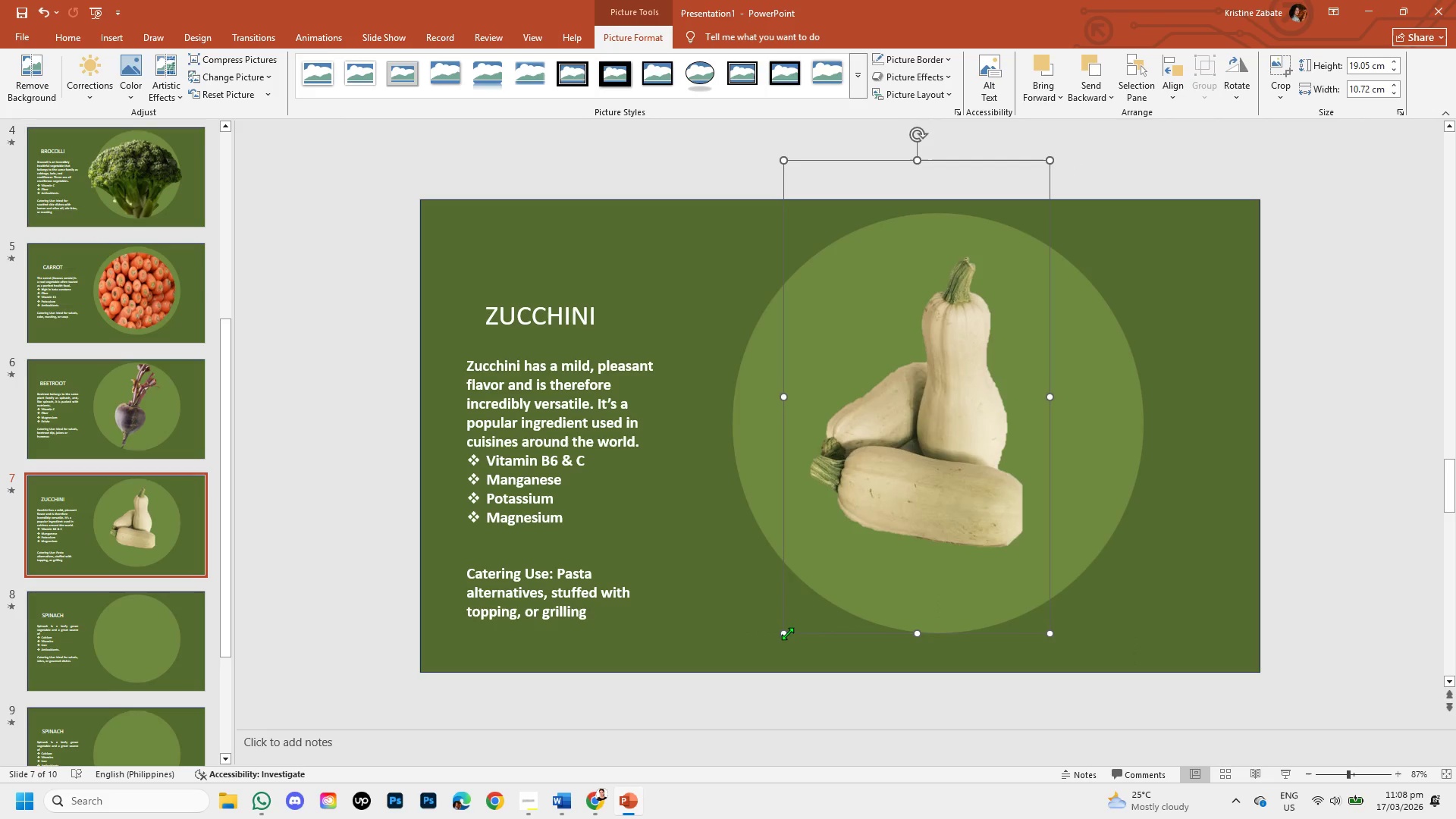 
left_click_drag(start_coordinate=[785, 633], to_coordinate=[686, 701])
 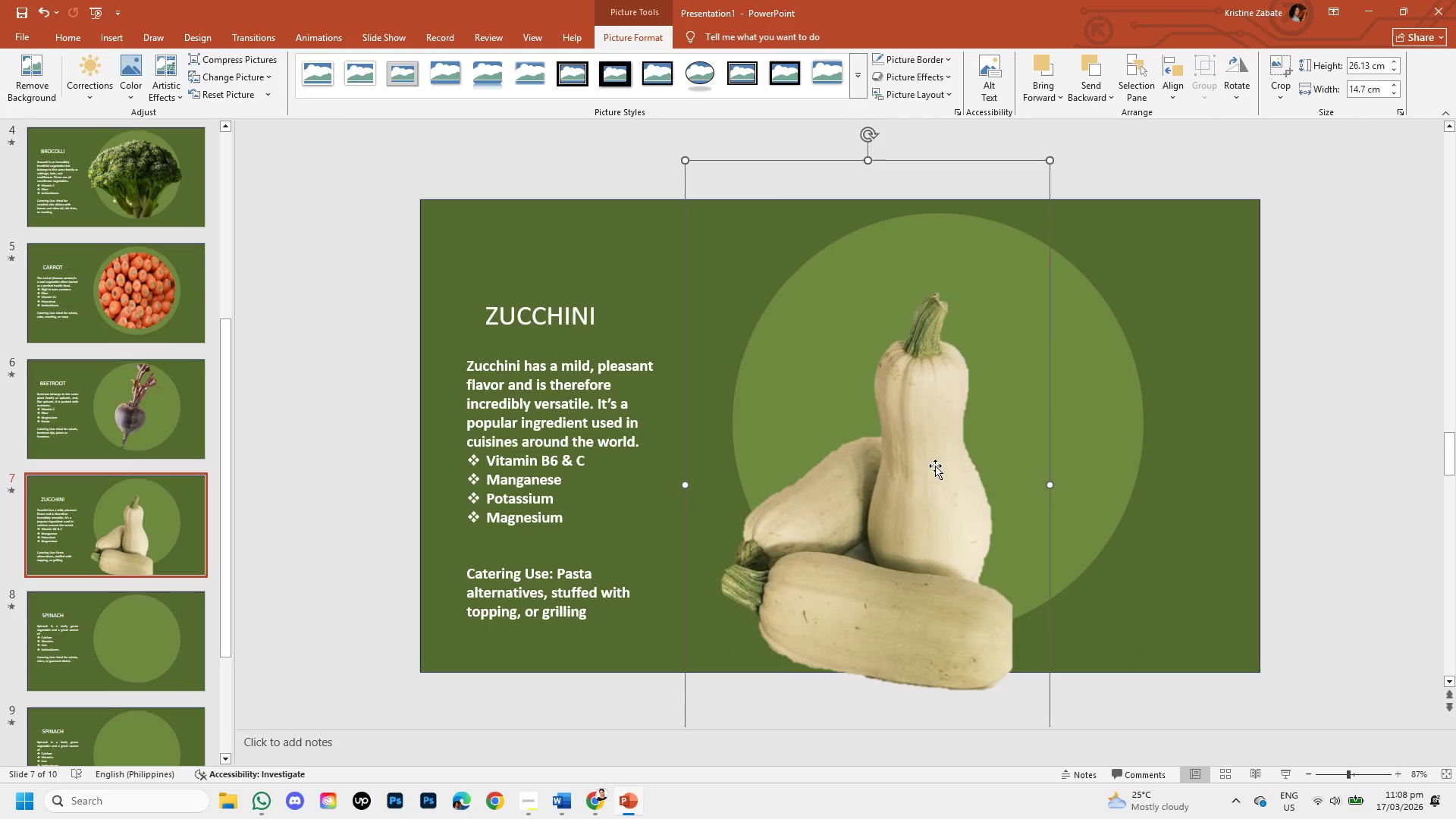 
left_click_drag(start_coordinate=[933, 472], to_coordinate=[972, 392])
 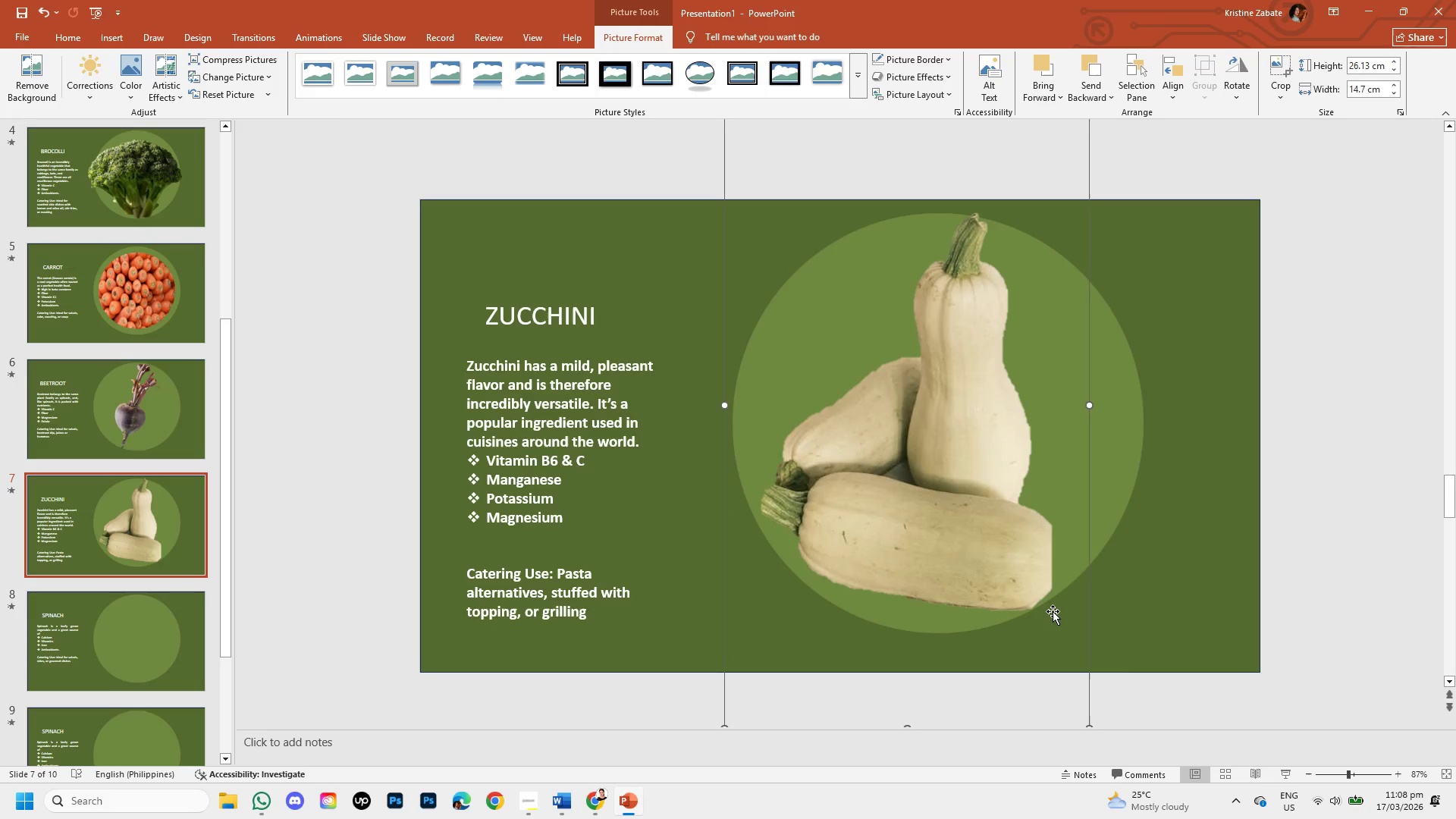 
scroll: coordinate [1053, 614], scroll_direction: down, amount: 1.0
 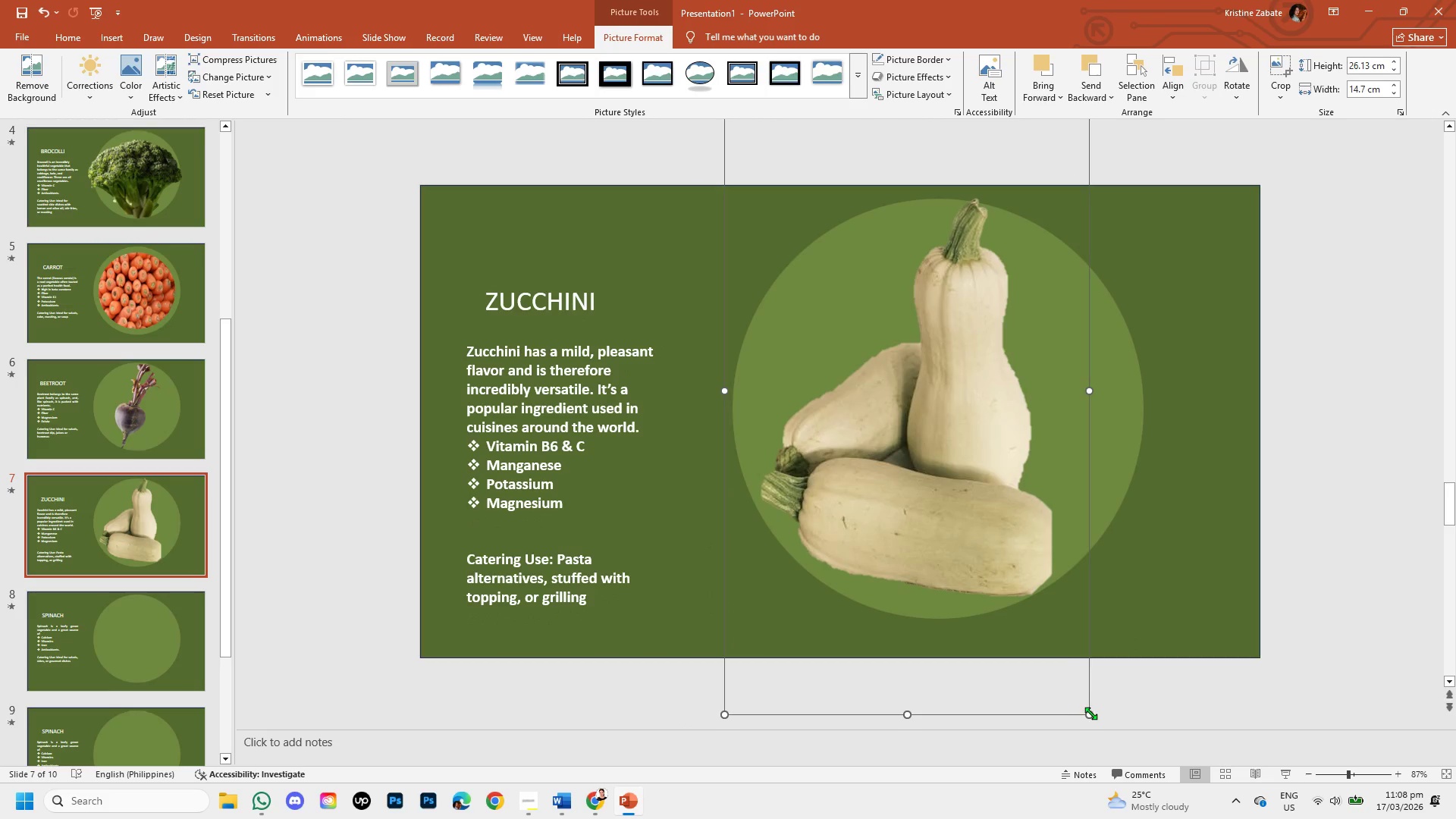 
left_click_drag(start_coordinate=[1090, 713], to_coordinate=[1059, 667])
 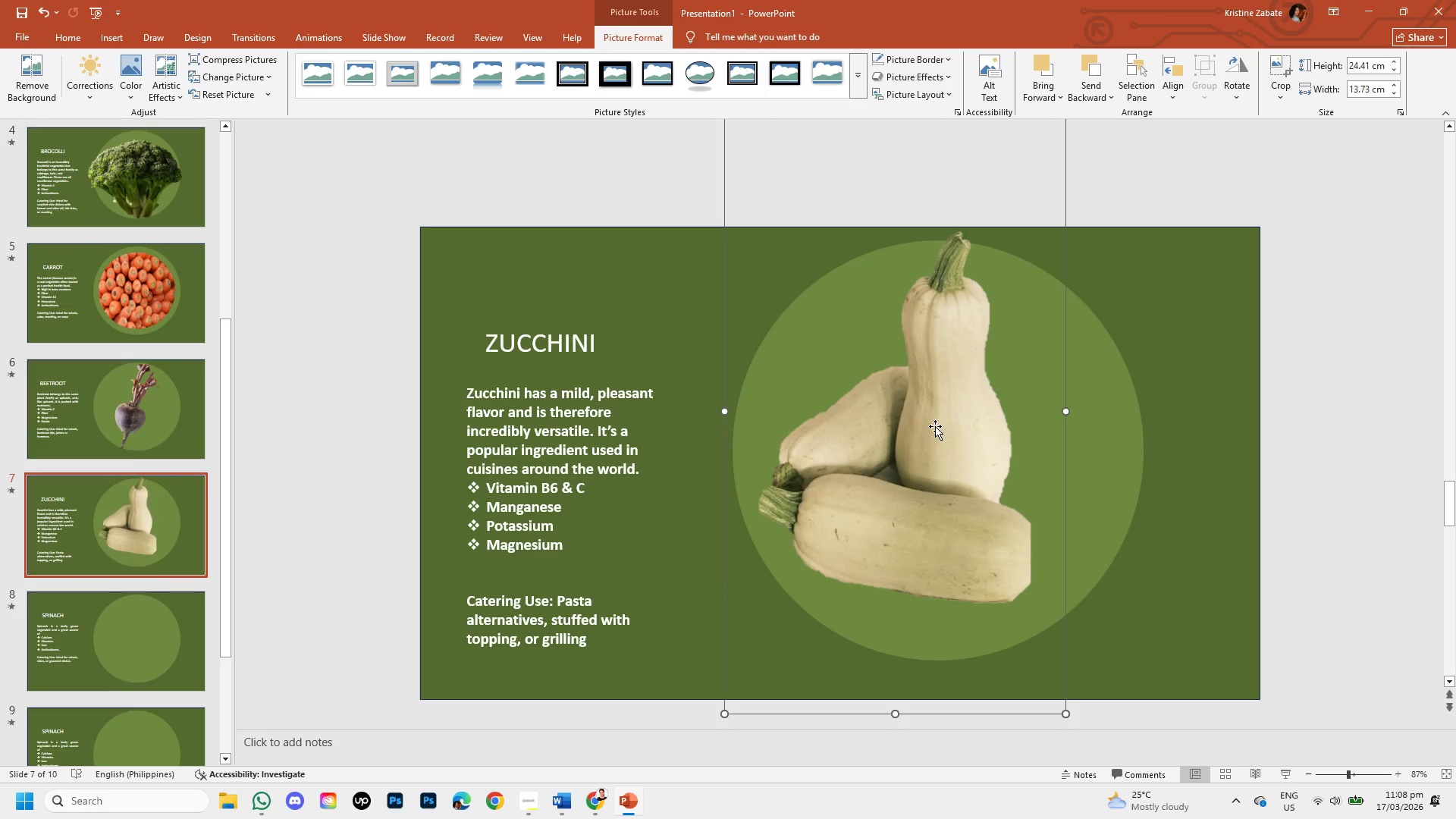 
left_click_drag(start_coordinate=[935, 426], to_coordinate=[953, 454])
 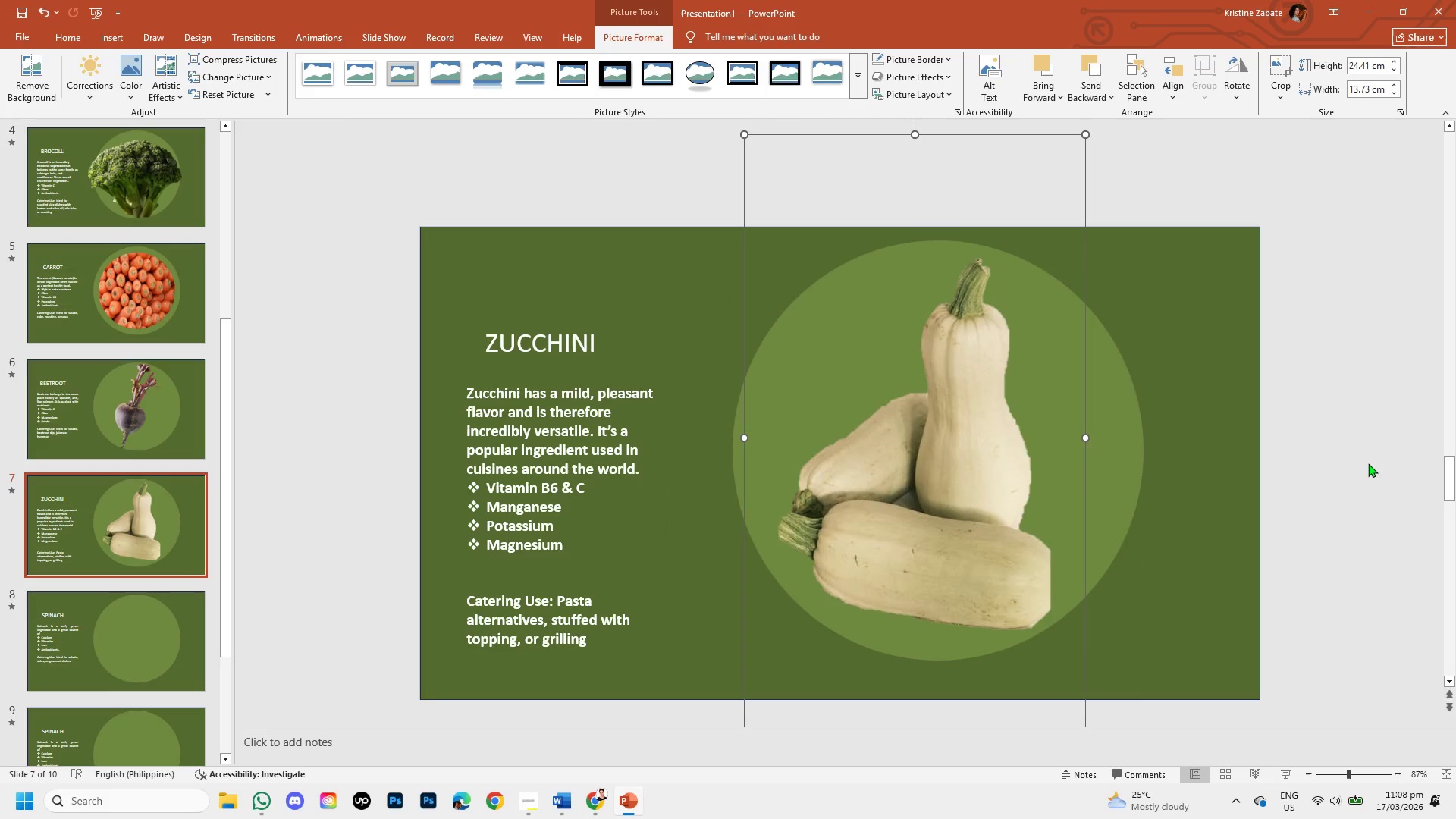 
wait(5.64)
 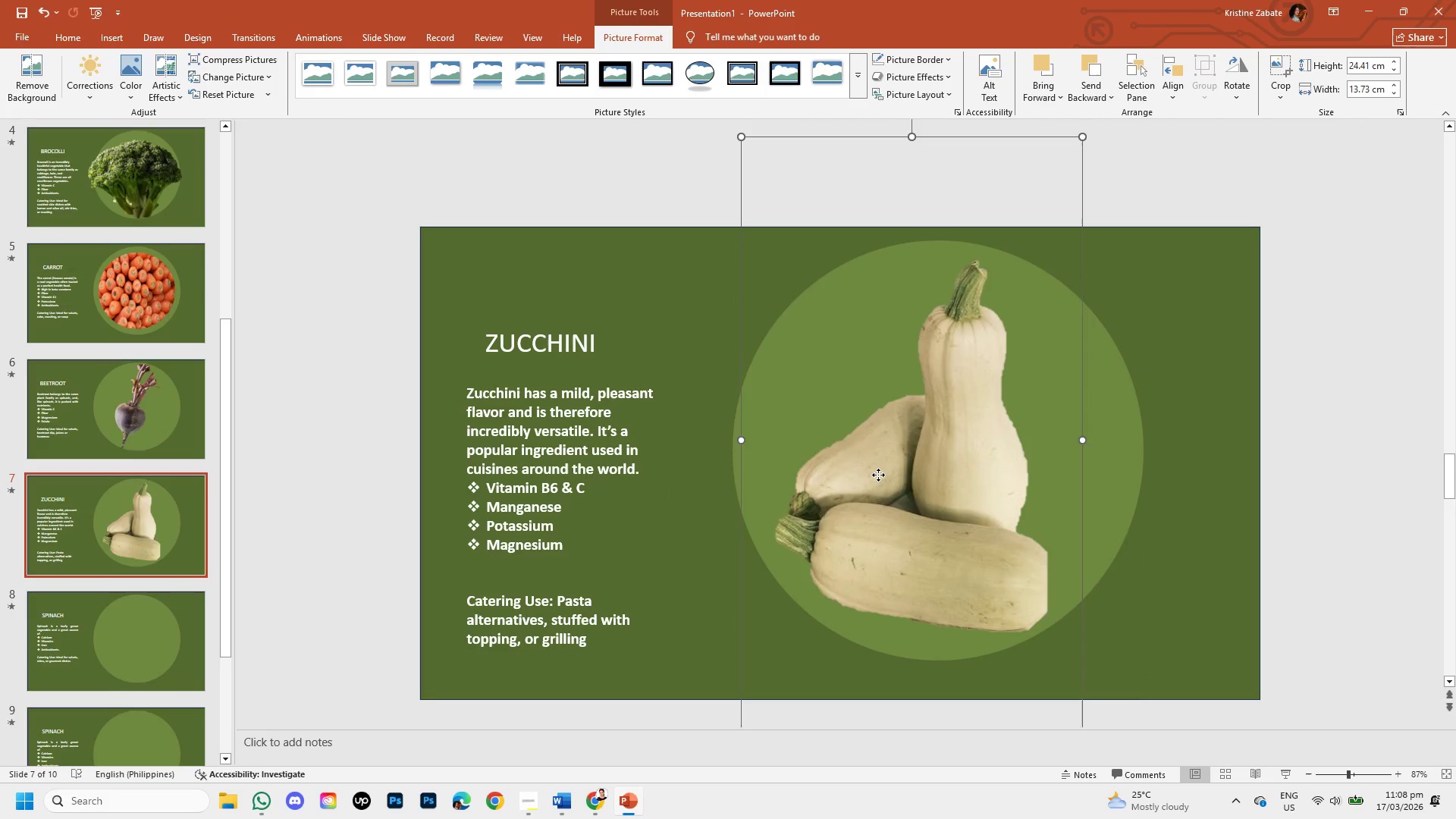 
left_click([1360, 465])
 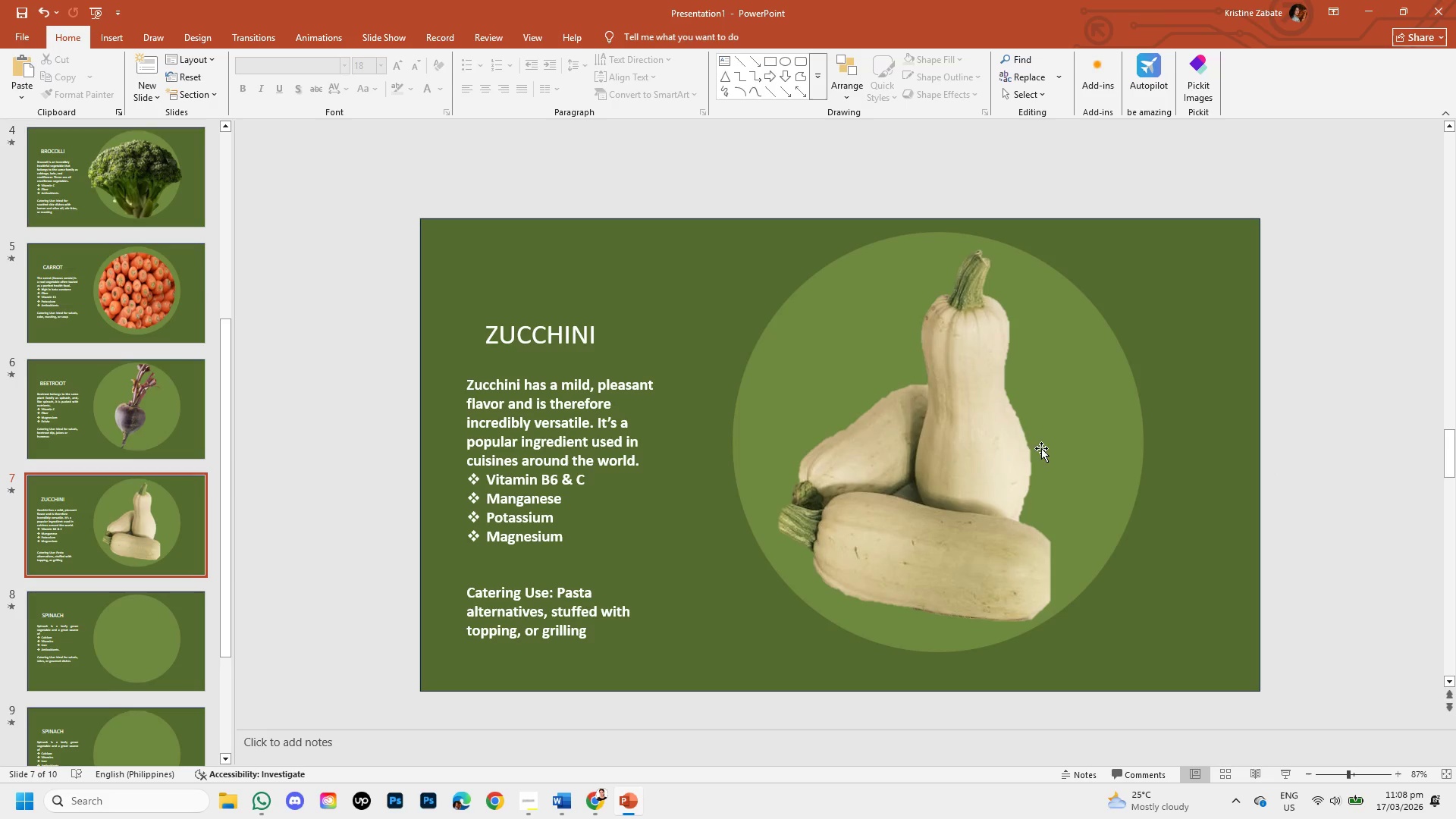 
left_click([1008, 448])
 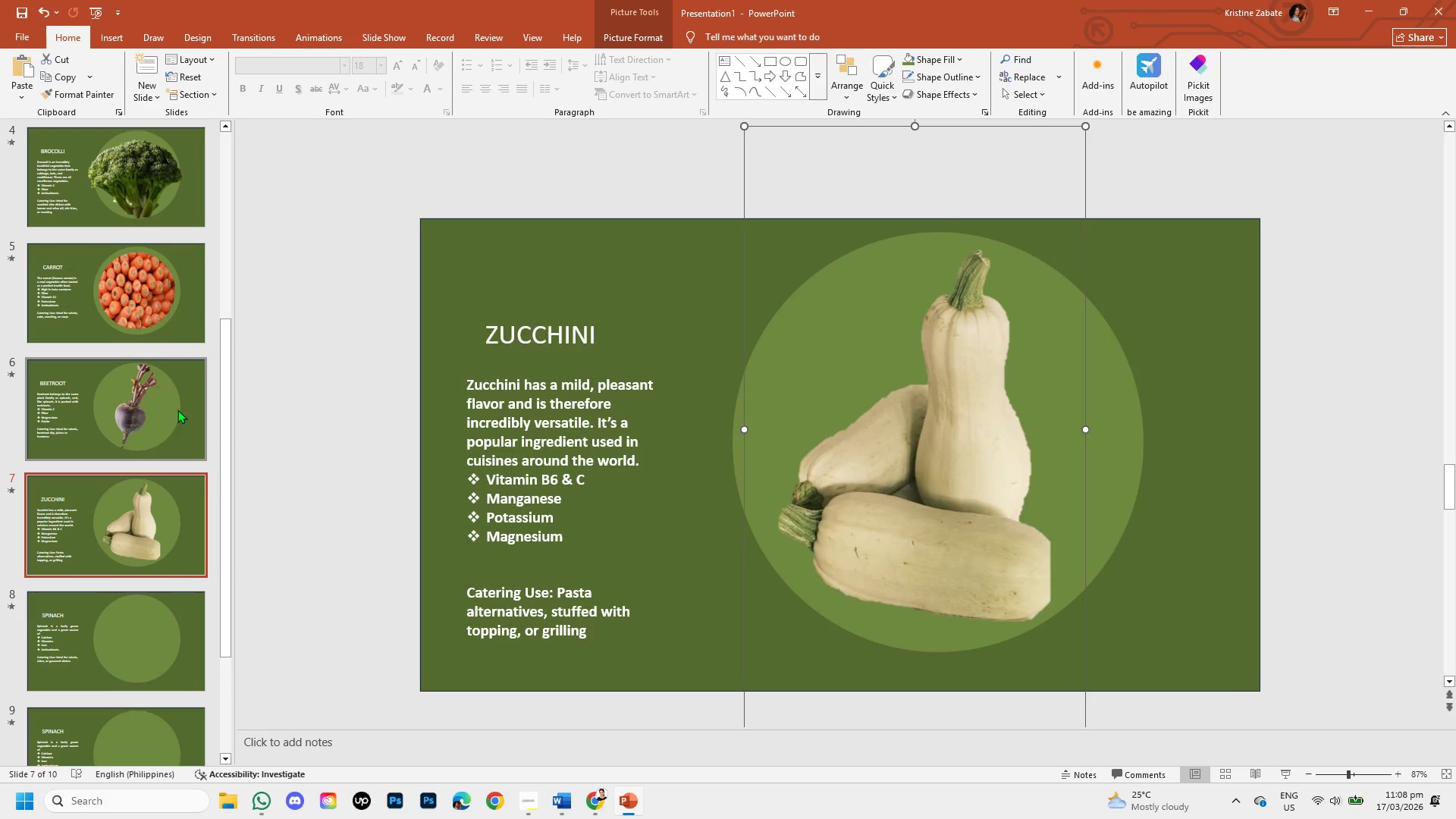 
left_click([168, 404])
 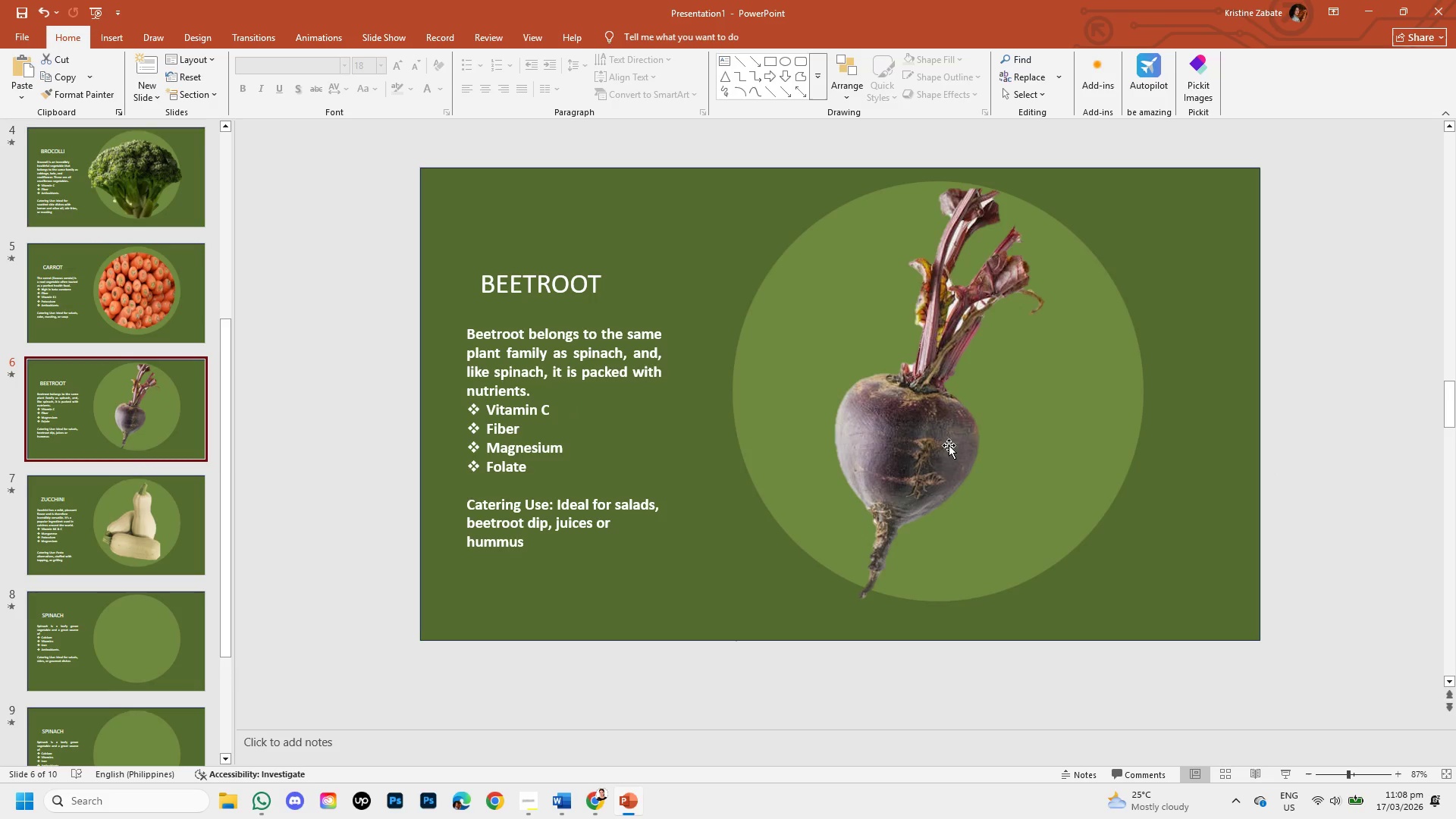 
left_click([949, 445])
 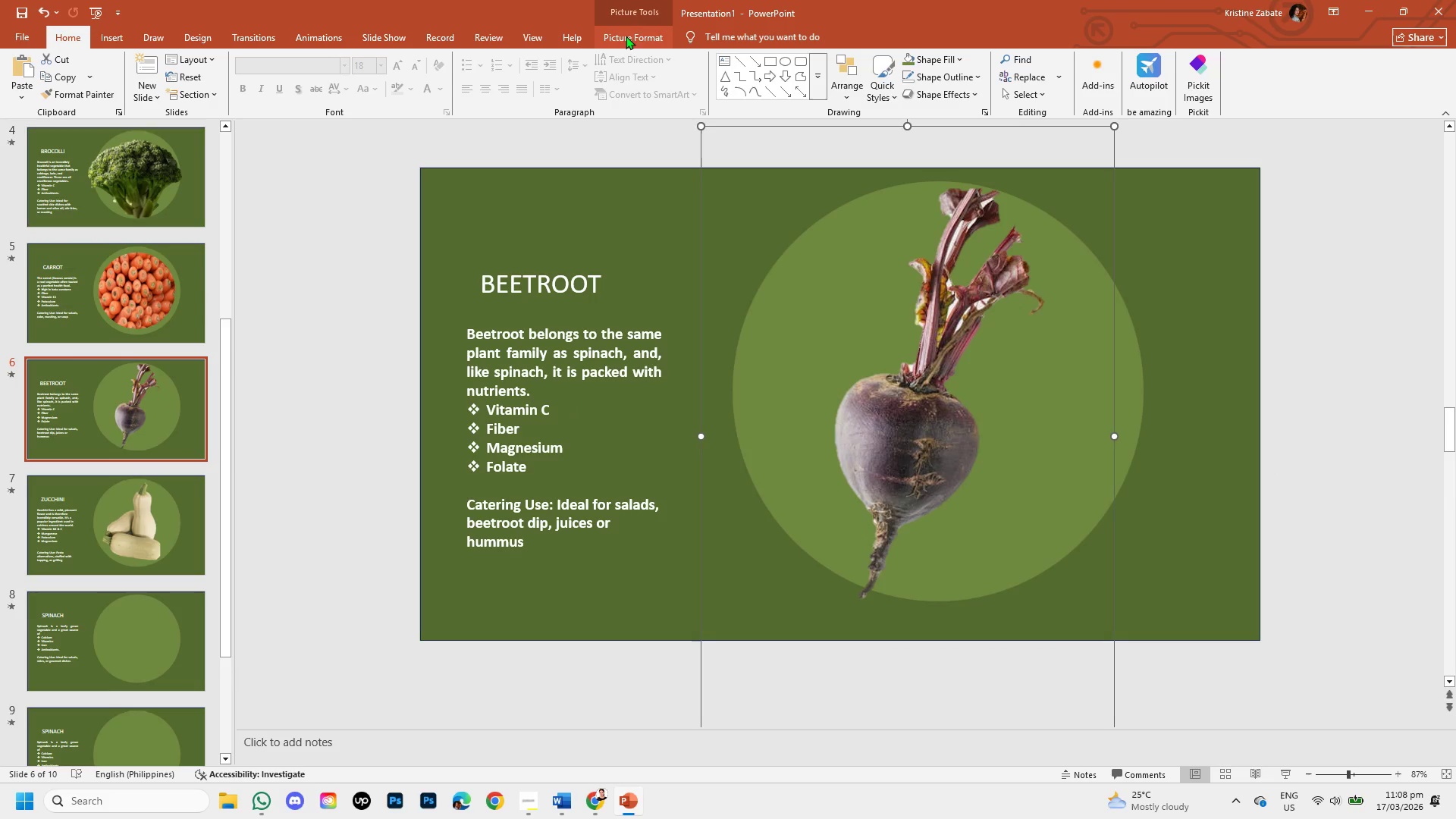 
wait(5.02)
 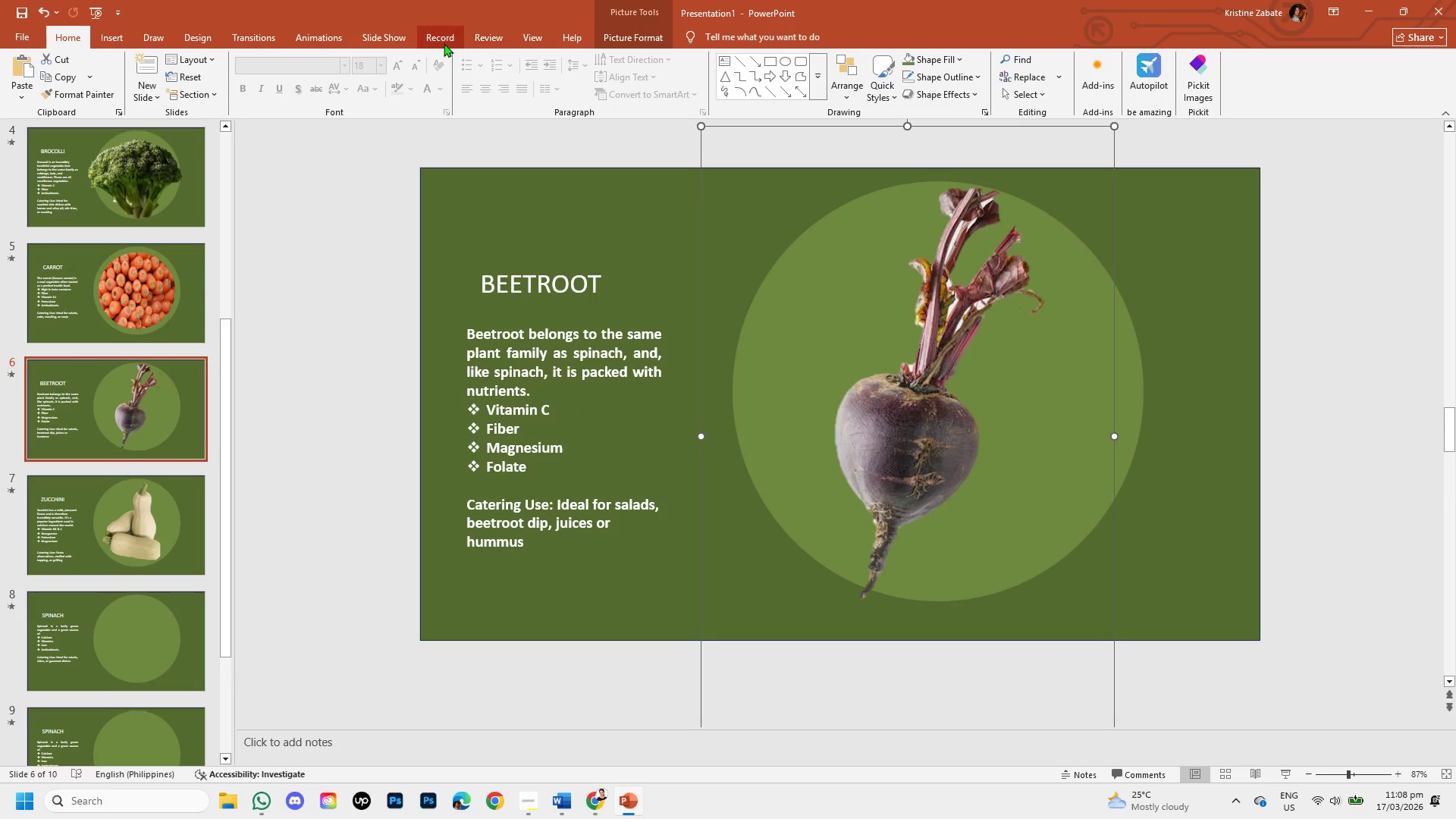 
left_click_drag(start_coordinate=[934, 410], to_coordinate=[930, 410])
 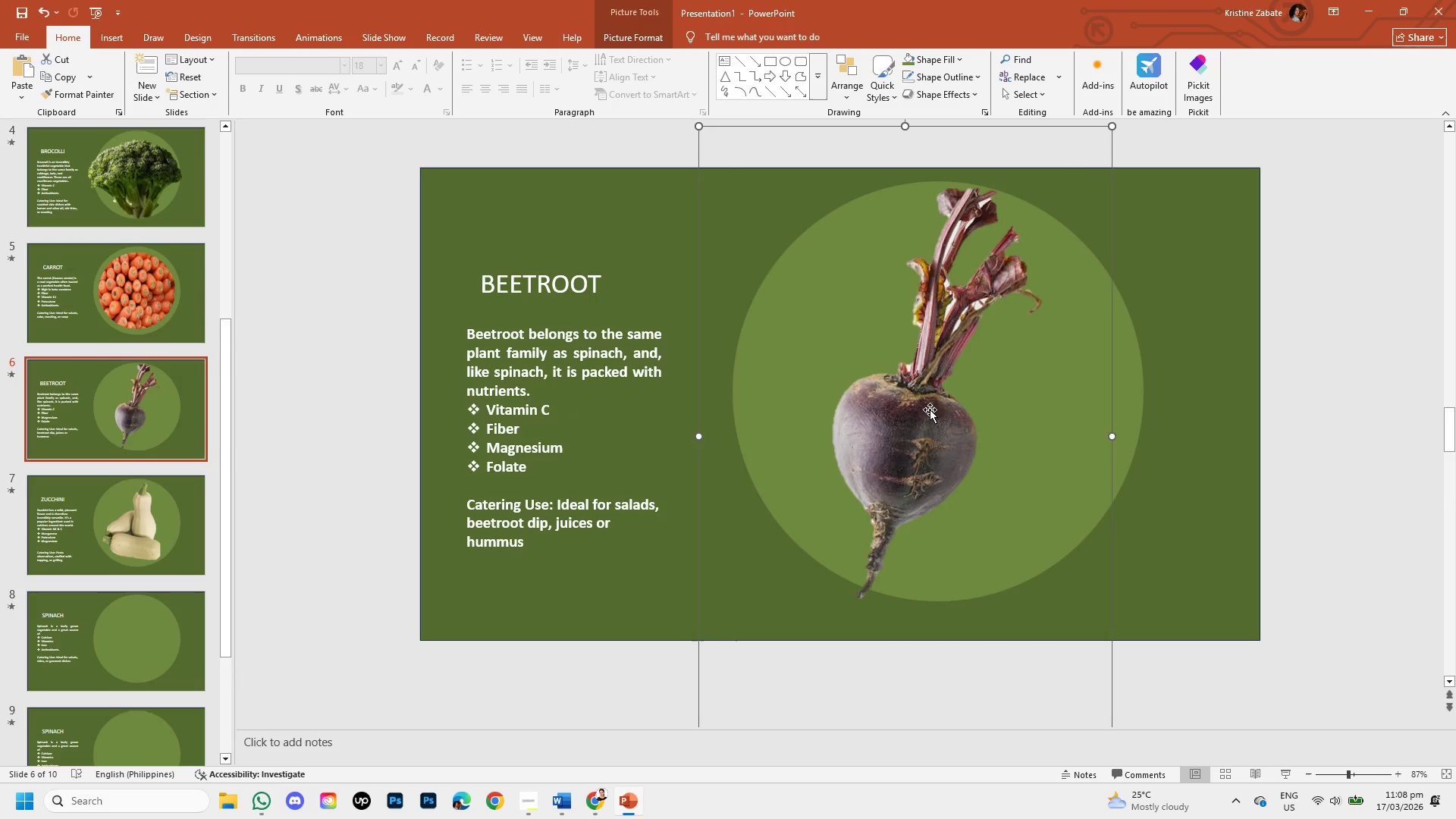 
double_click([930, 410])
 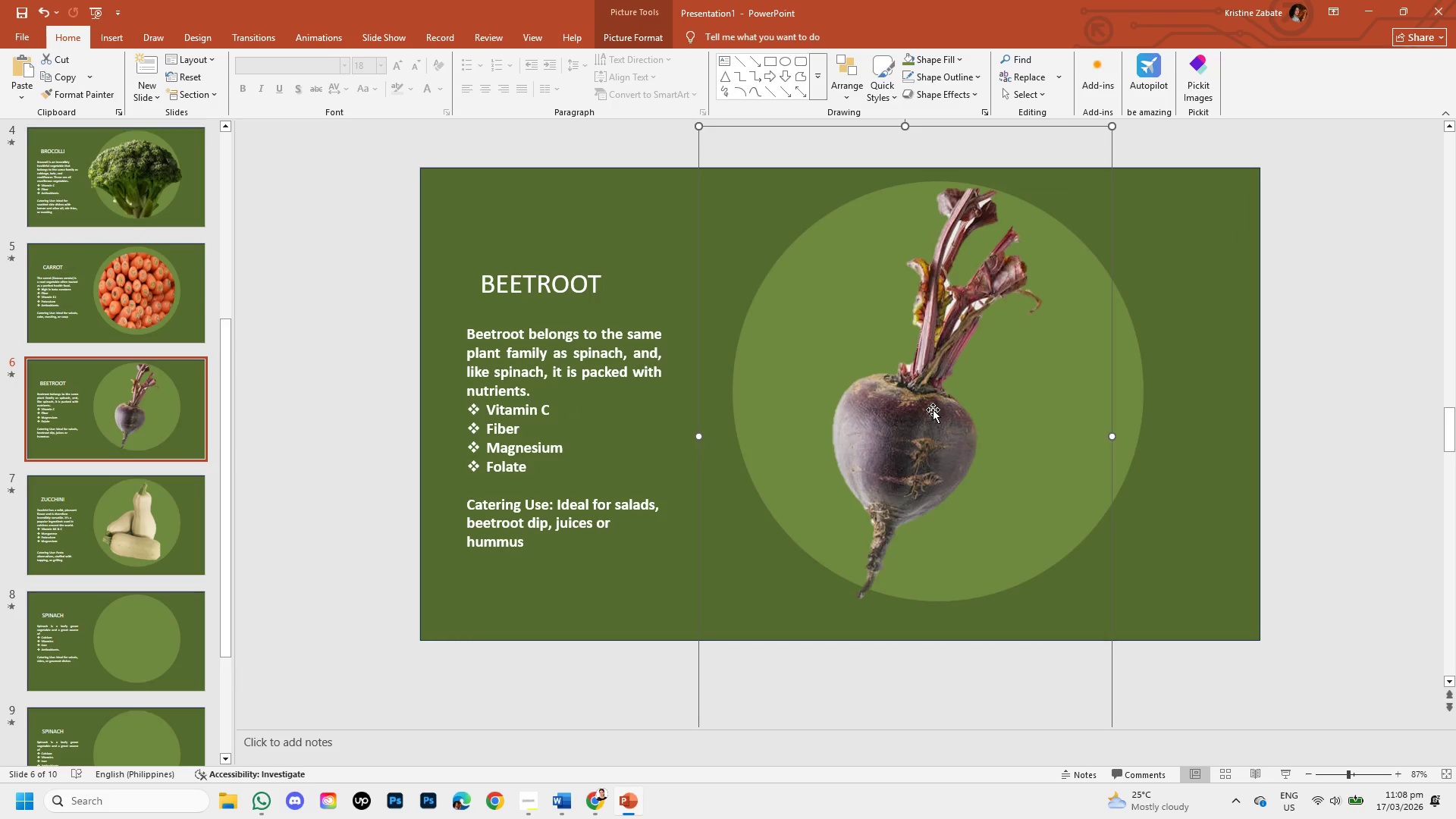 
left_click_drag(start_coordinate=[933, 410], to_coordinate=[940, 410])
 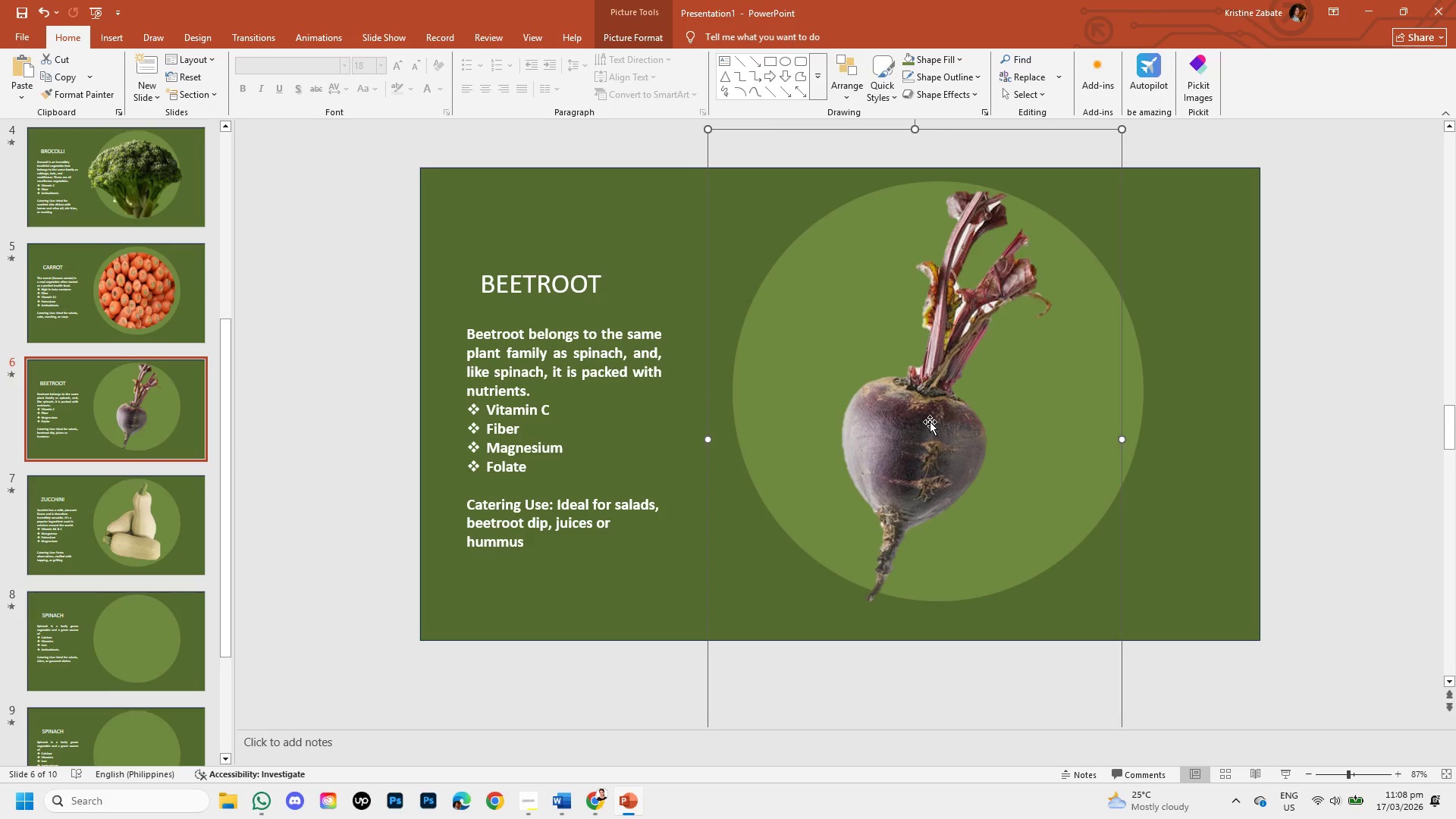 
double_click([930, 422])
 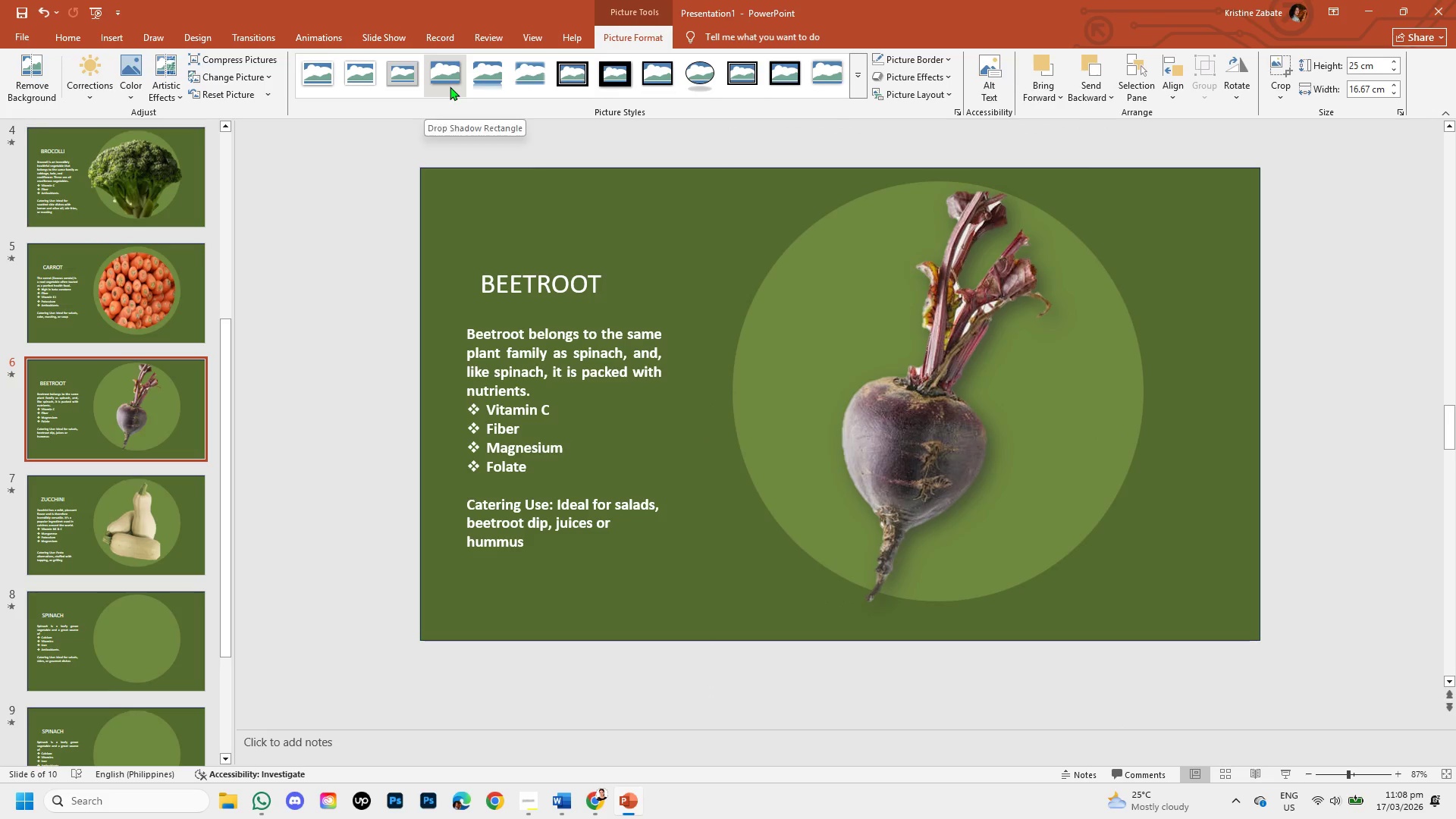 
left_click([450, 86])
 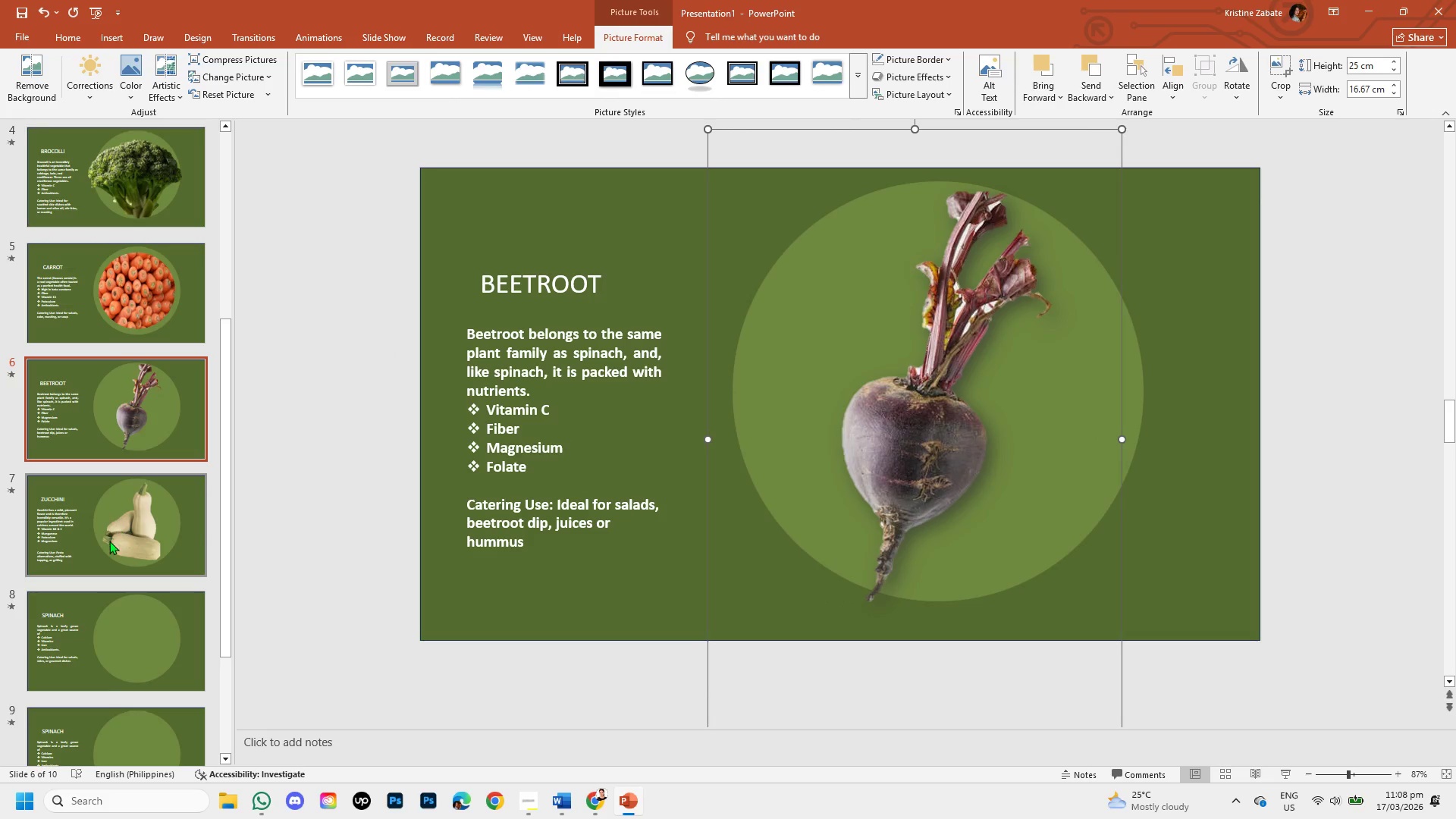 
left_click([108, 539])
 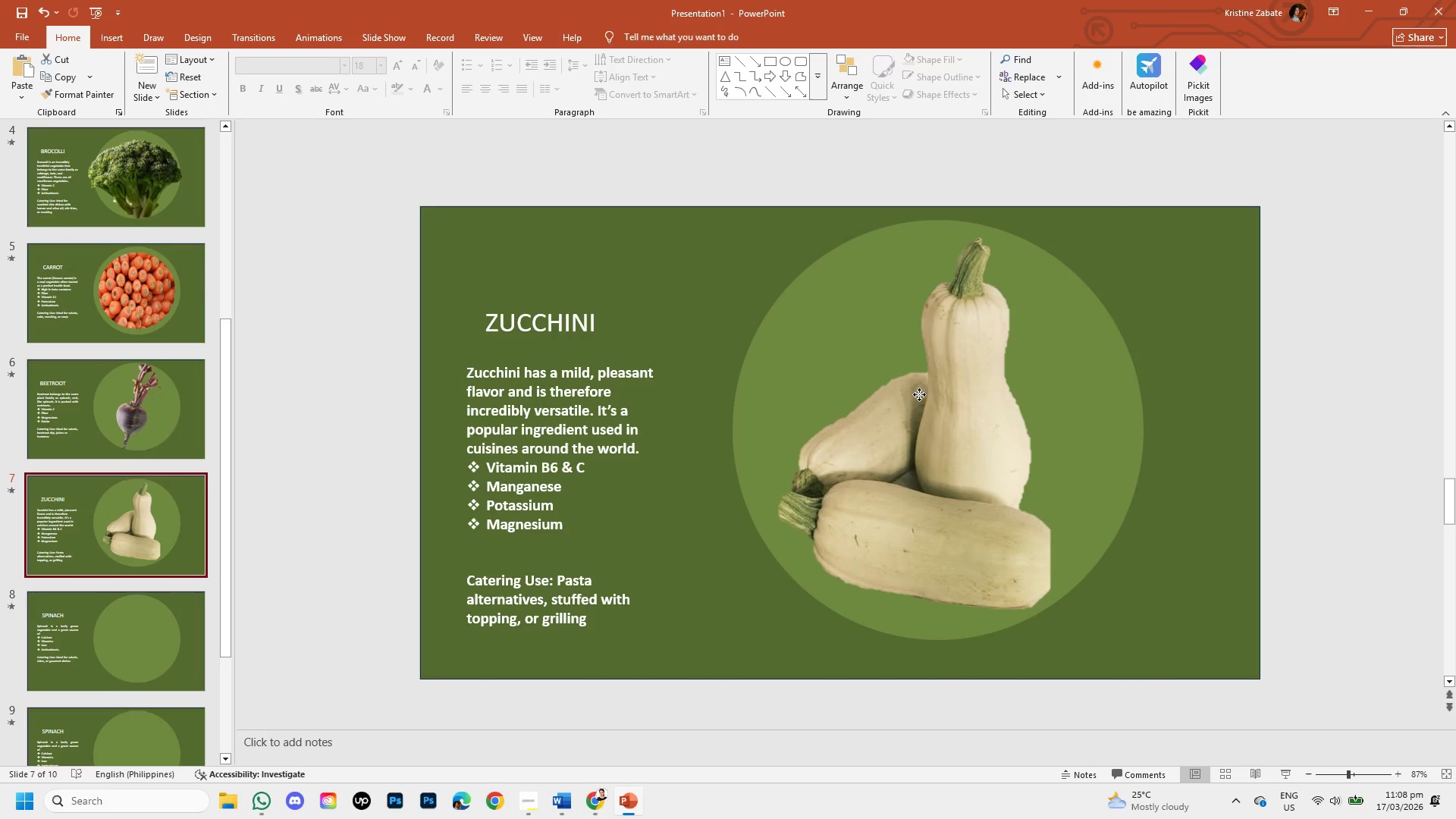 
double_click([919, 394])
 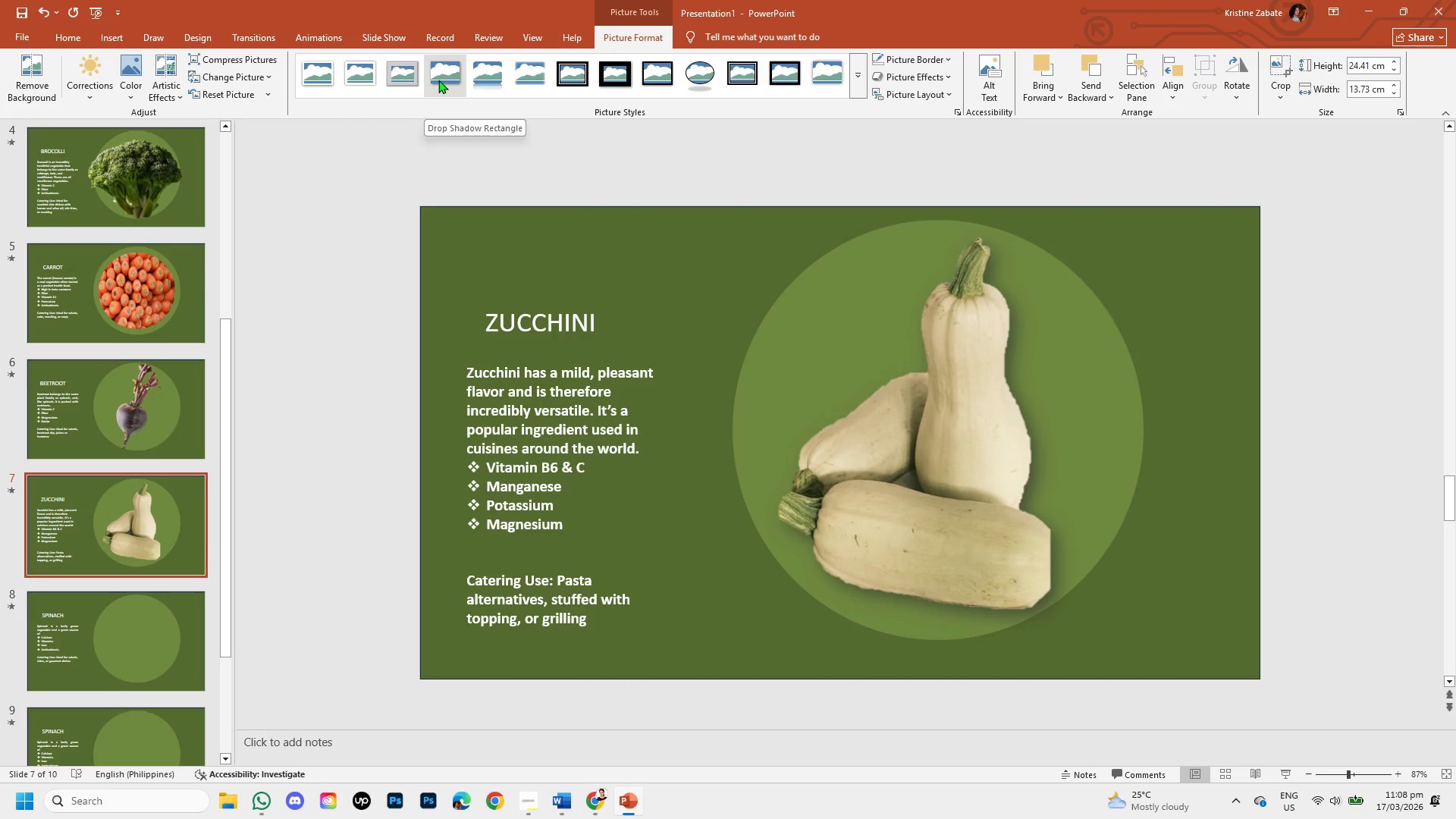 
left_click([438, 80])
 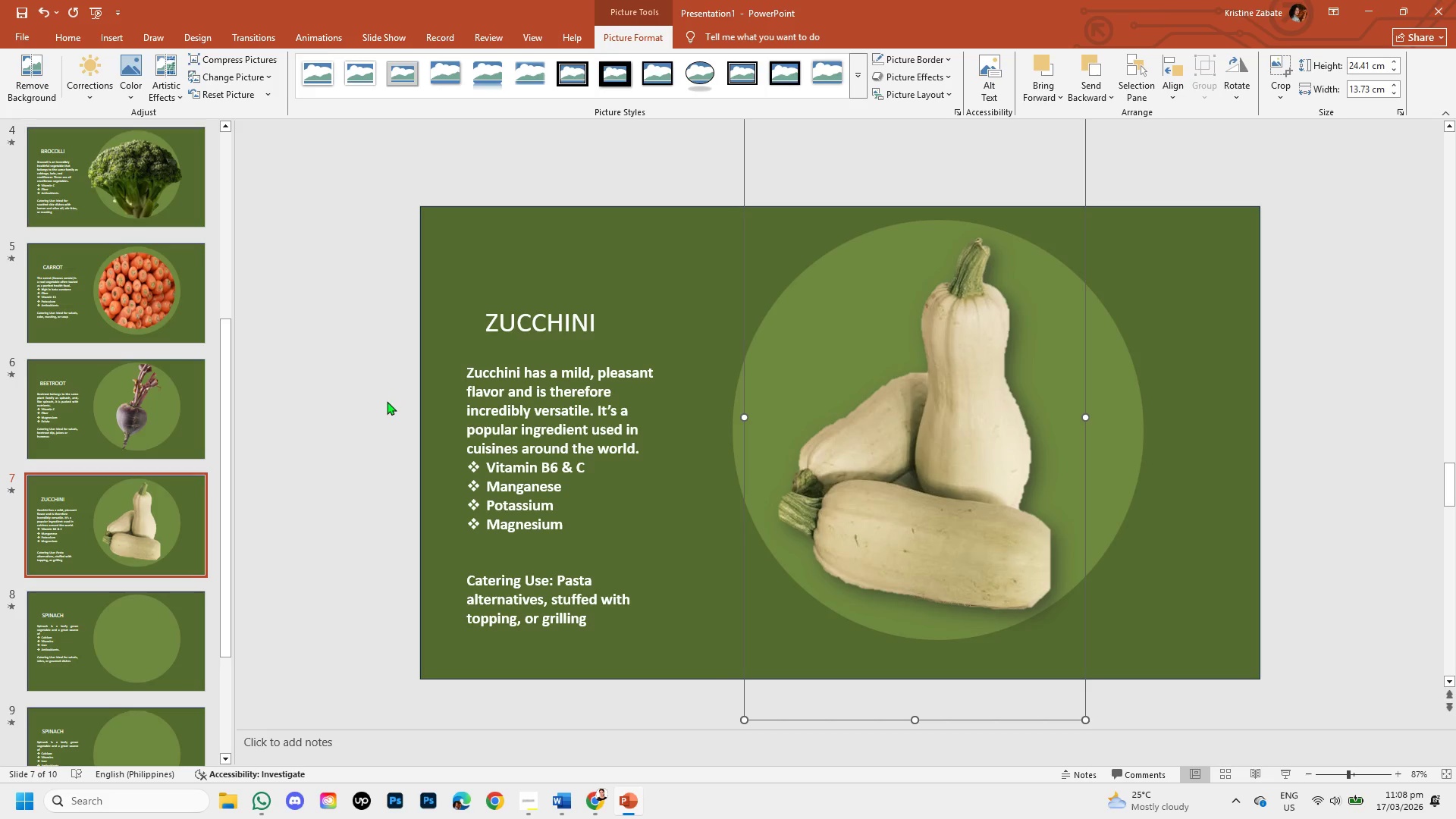 
left_click([383, 400])
 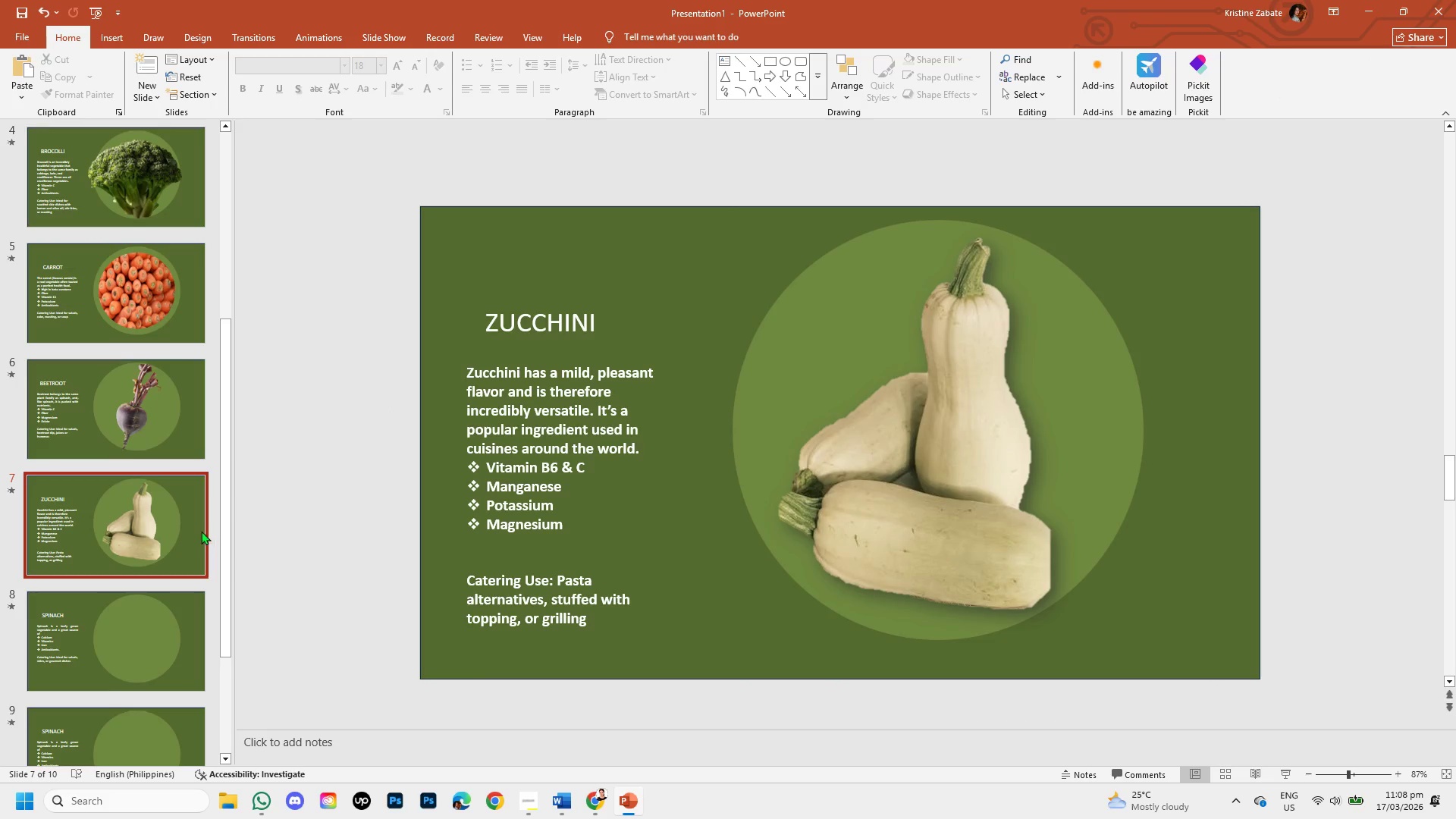 
scroll: coordinate [150, 424], scroll_direction: down, amount: 2.0
 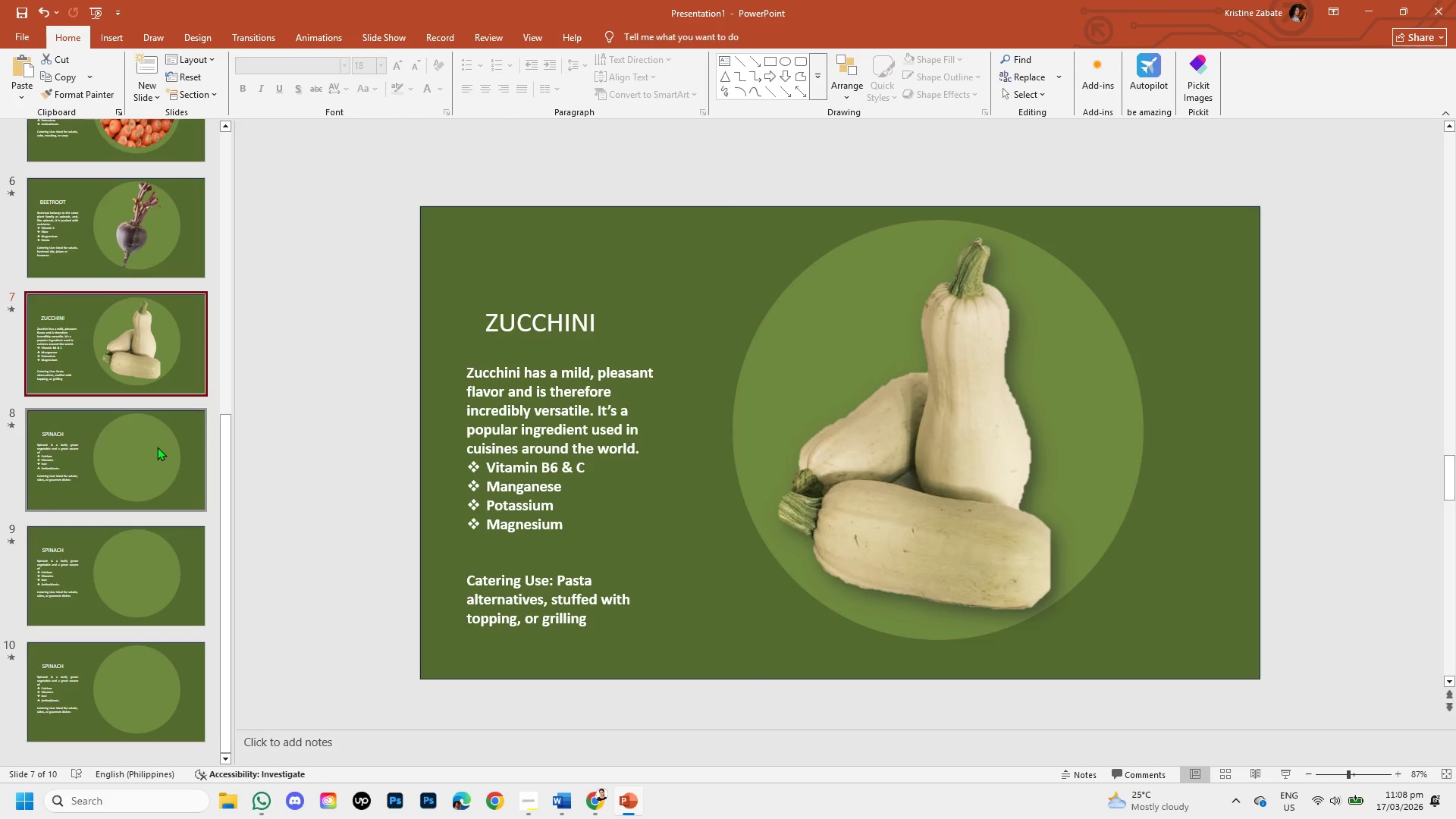 
left_click([157, 447])
 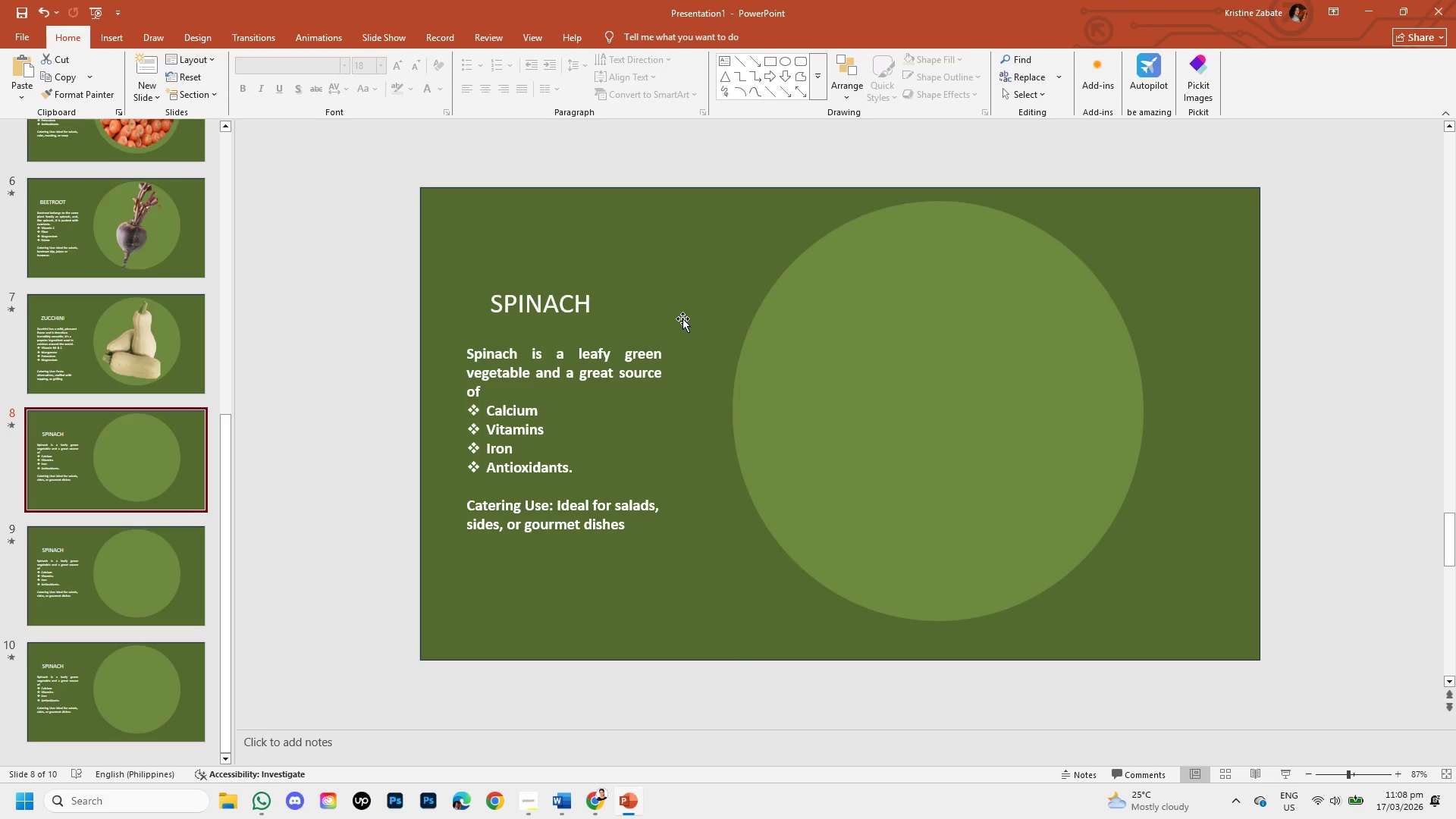 
wait(8.72)
 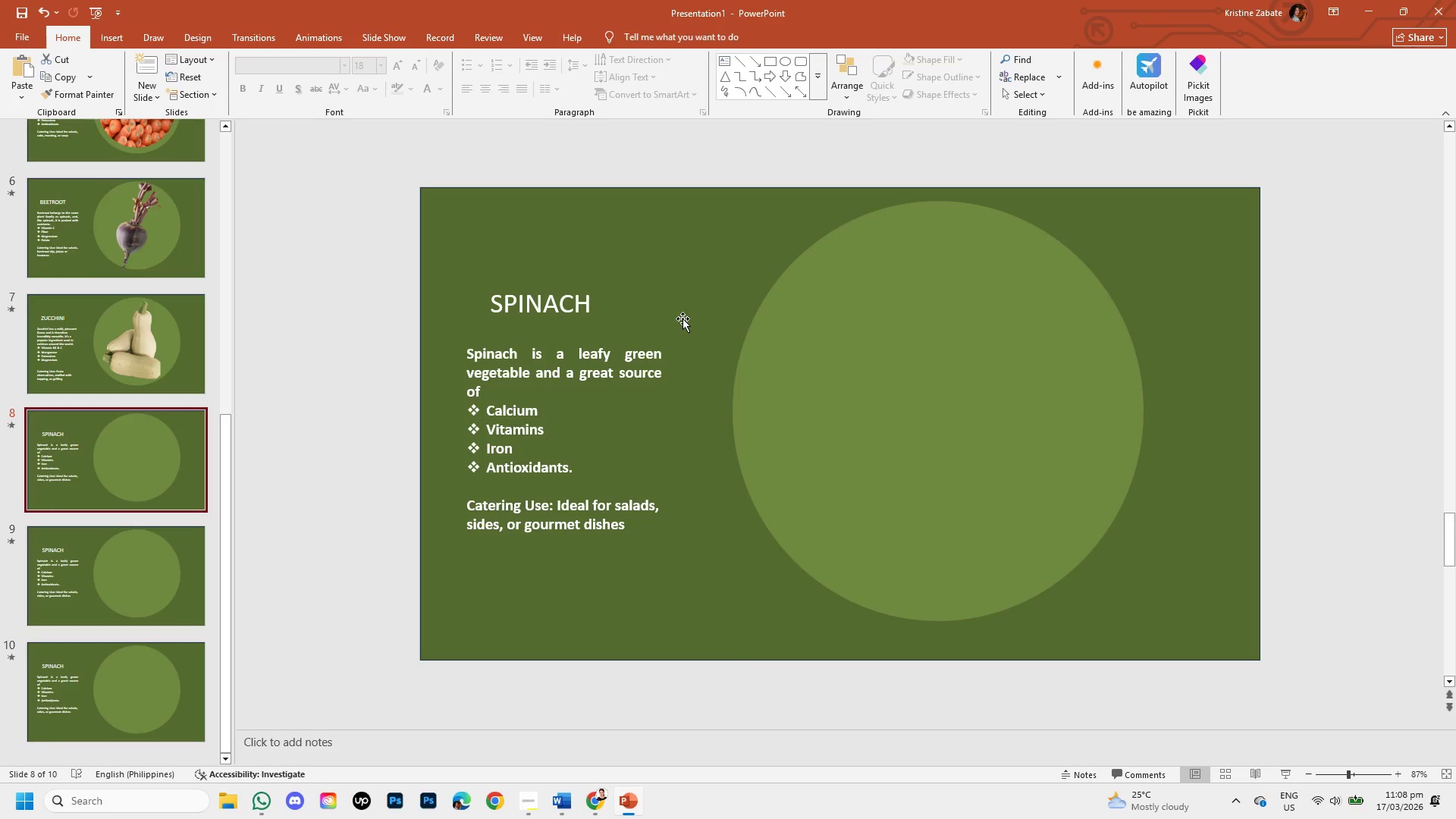 
left_click([598, 814])
 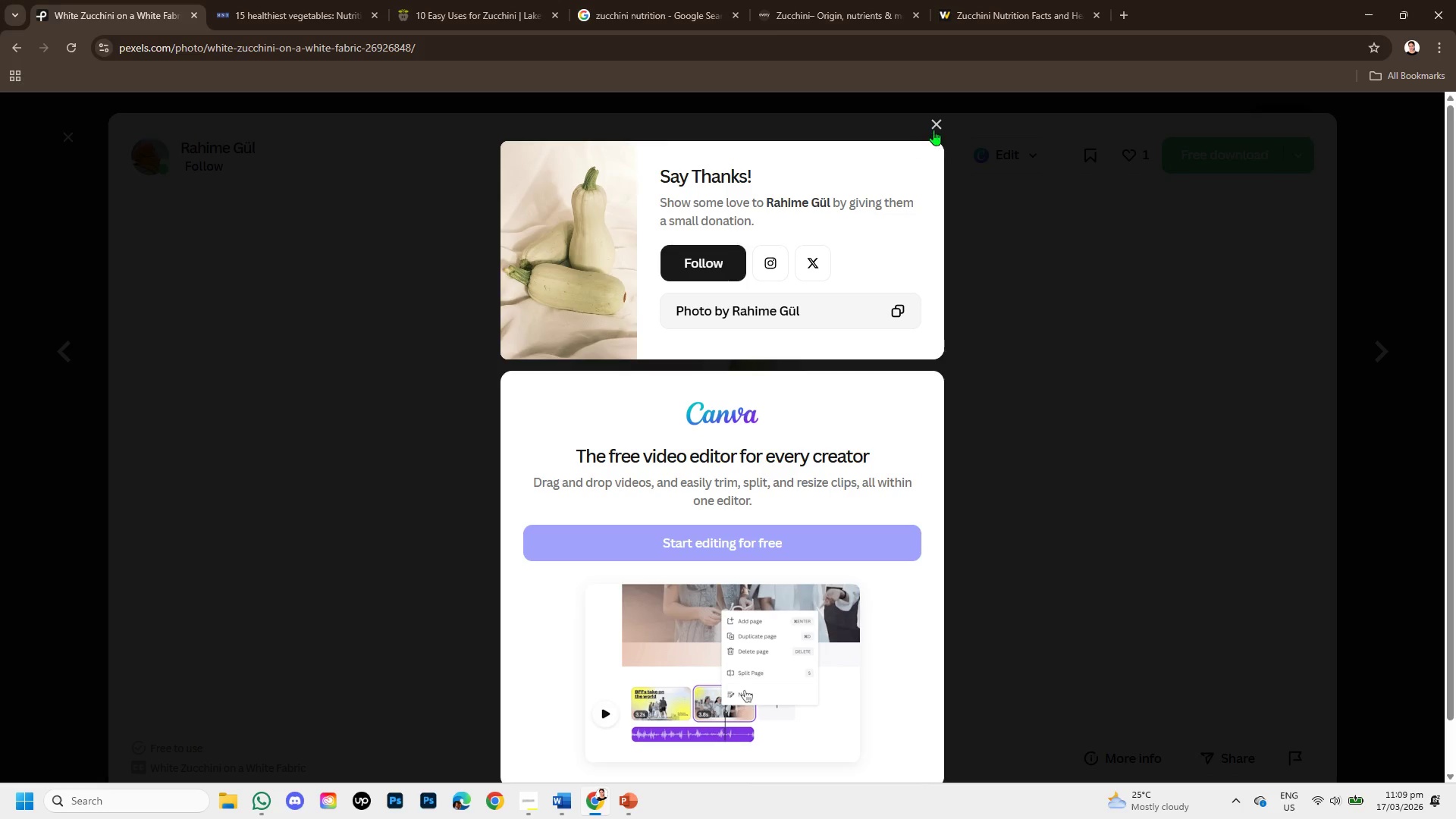 
left_click([935, 129])
 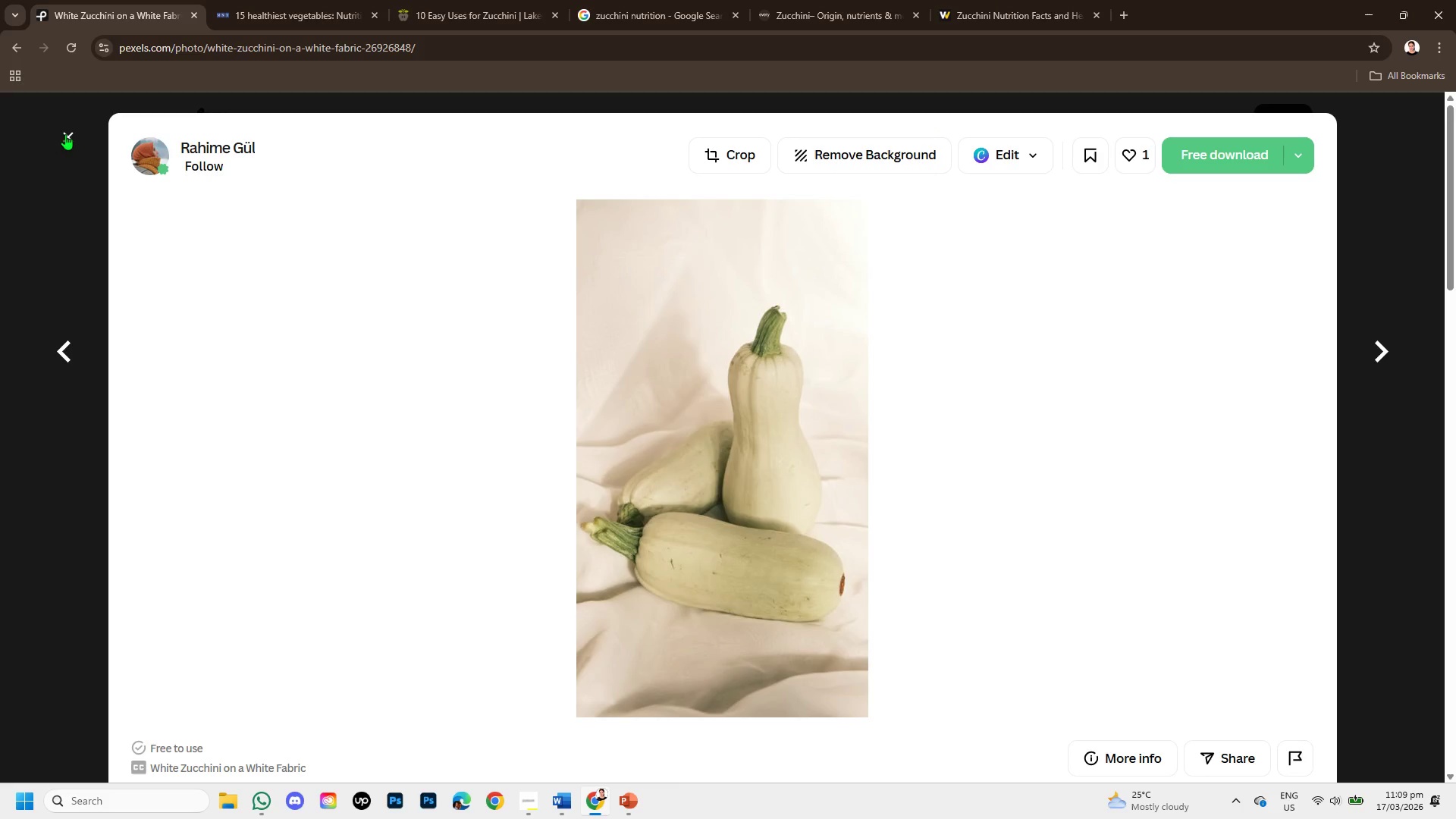 
left_click([69, 135])
 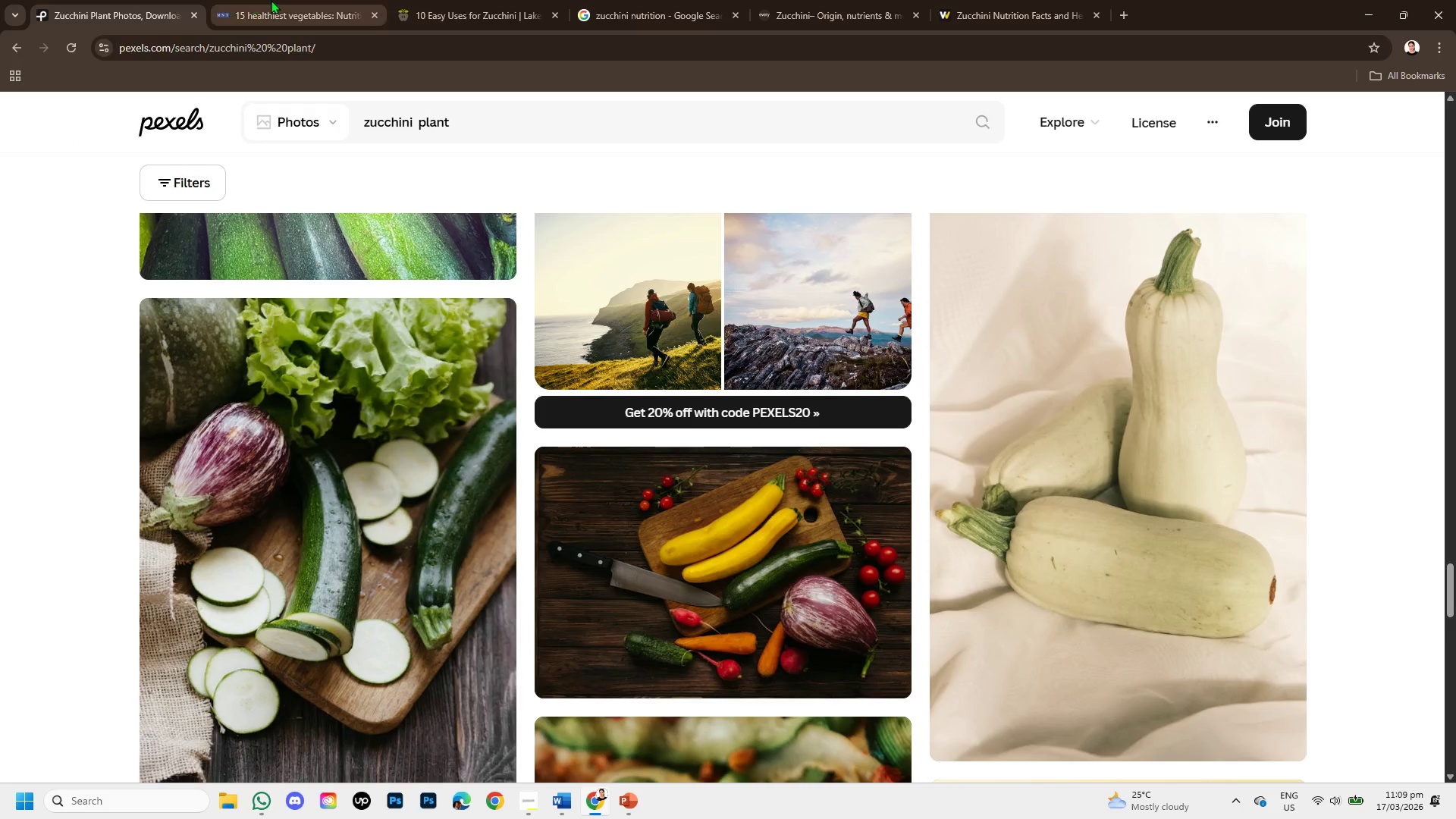 
left_click([271, 0])
 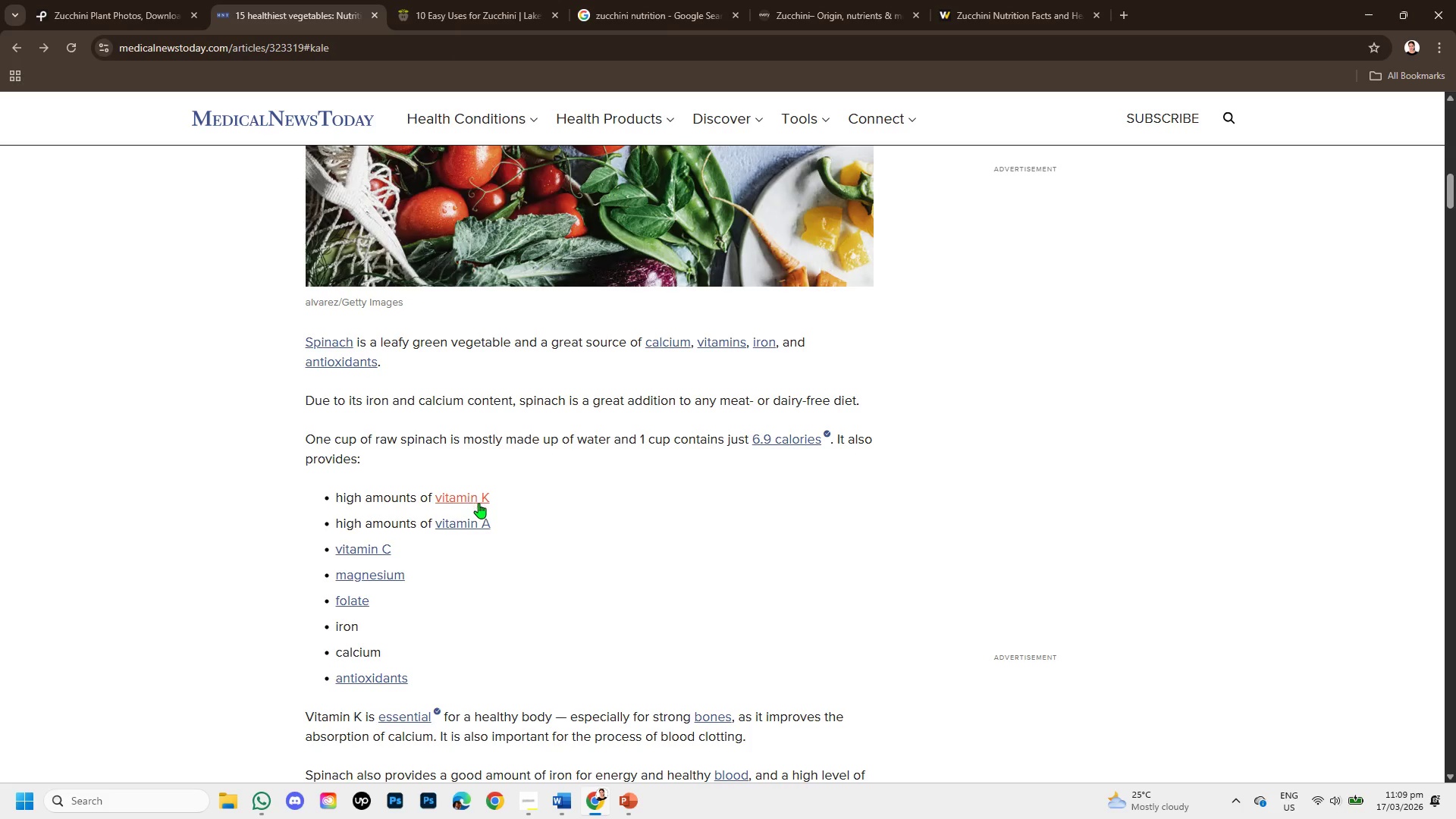 
scroll: coordinate [497, 507], scroll_direction: up, amount: 3.0
 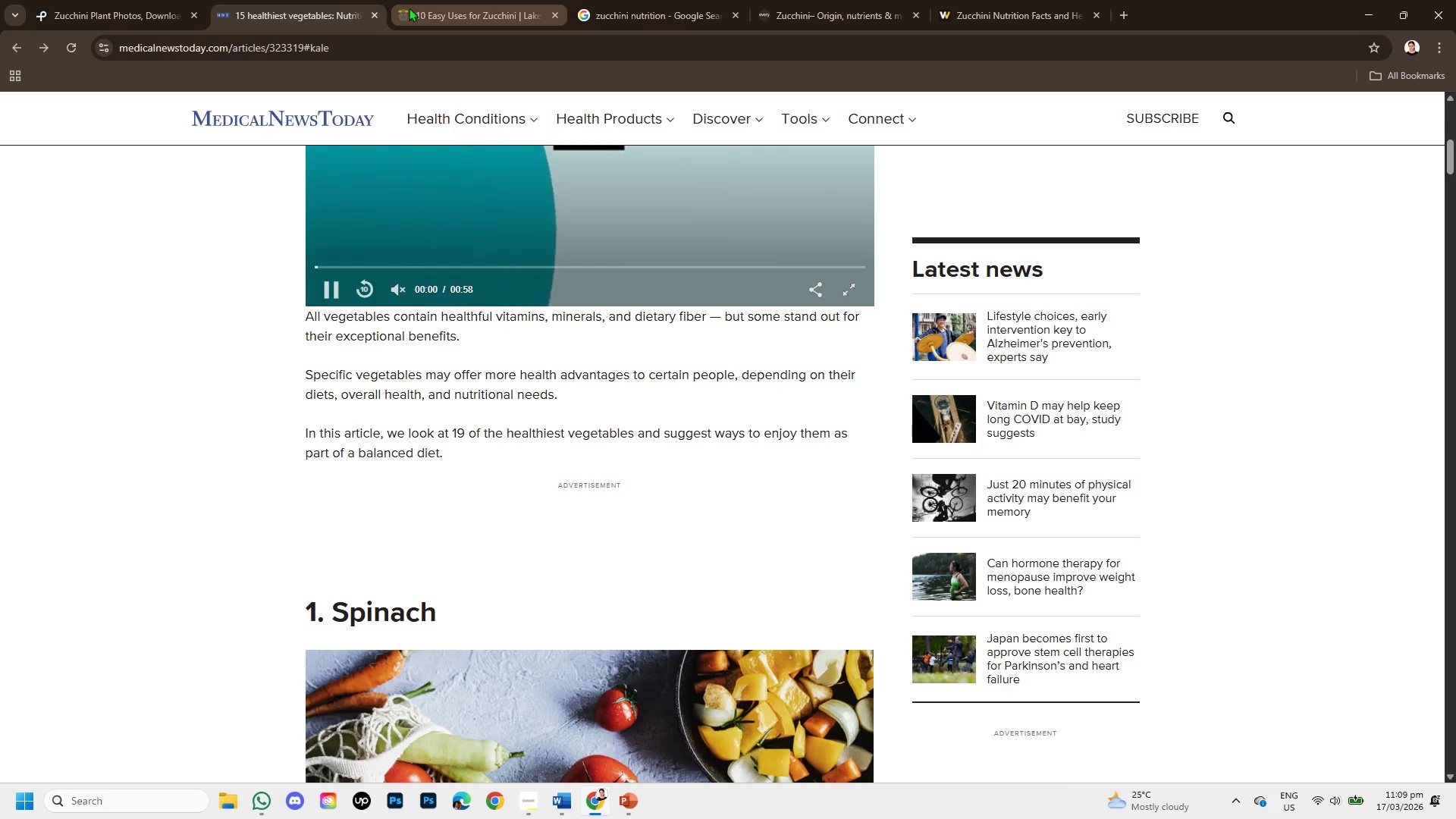 
scroll: coordinate [472, 441], scroll_direction: down, amount: 17.0
 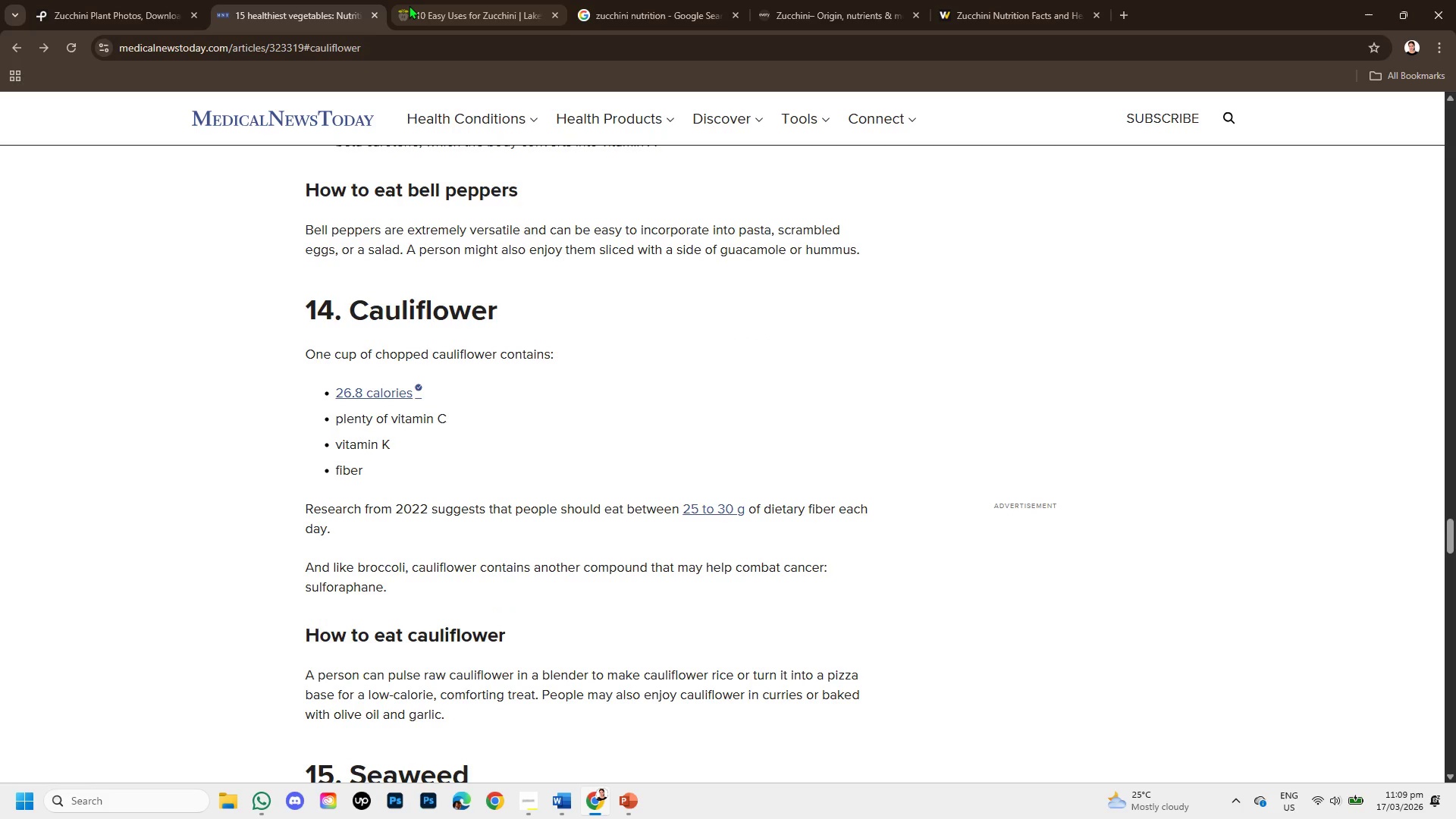 
left_click([409, 5])
 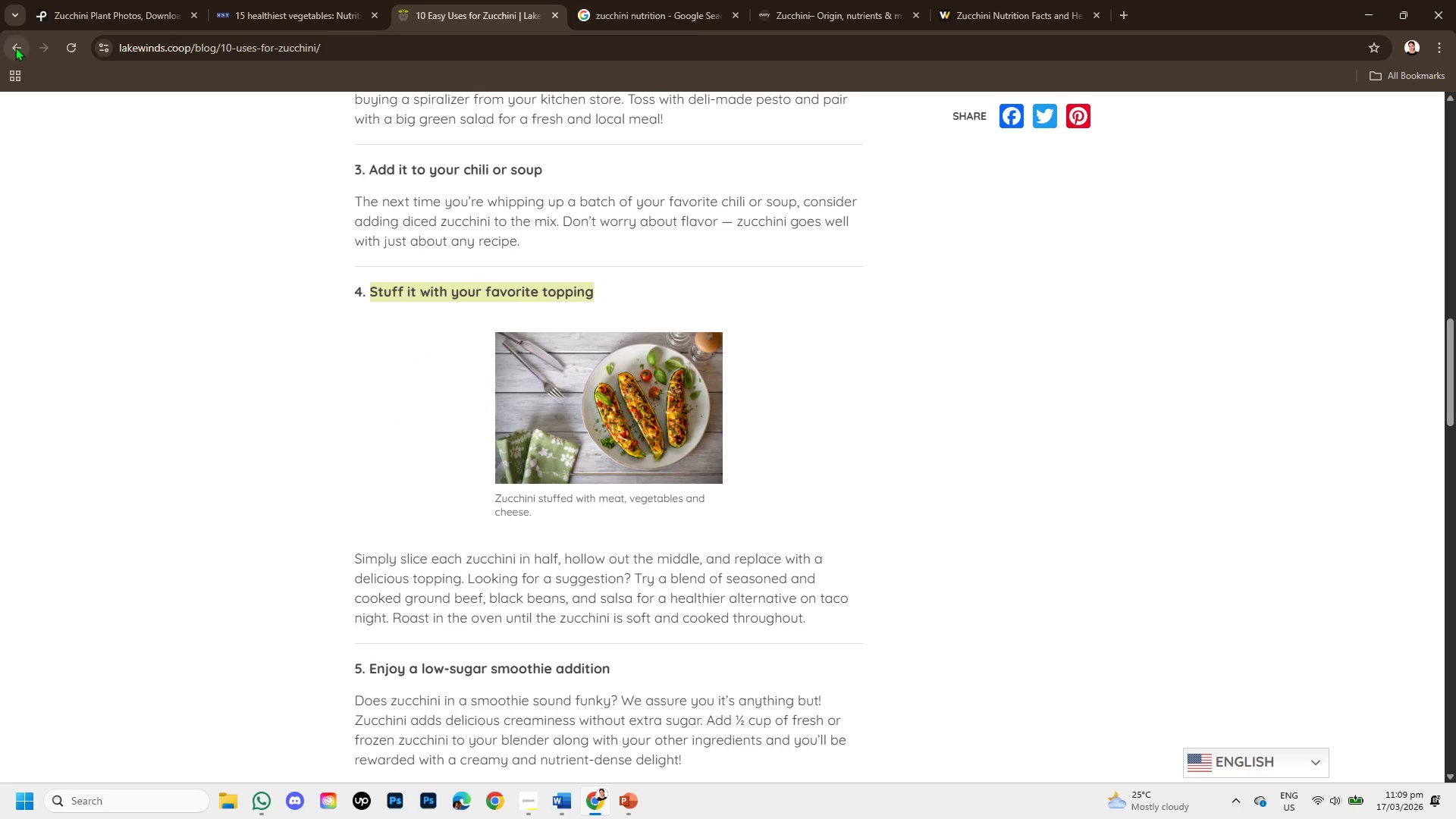 
left_click([15, 44])
 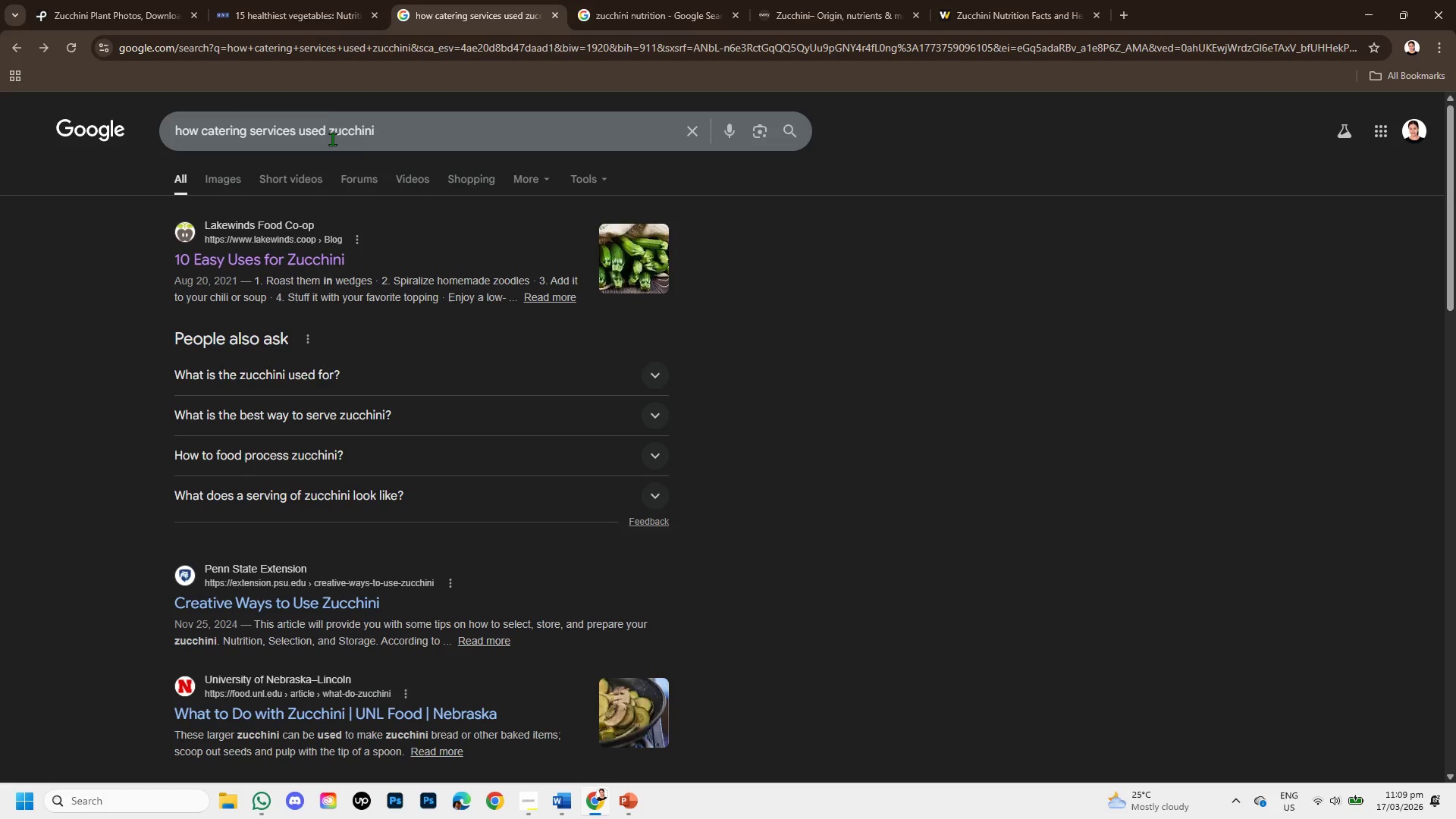 
left_click_drag(start_coordinate=[381, 132], to_coordinate=[326, 133])
 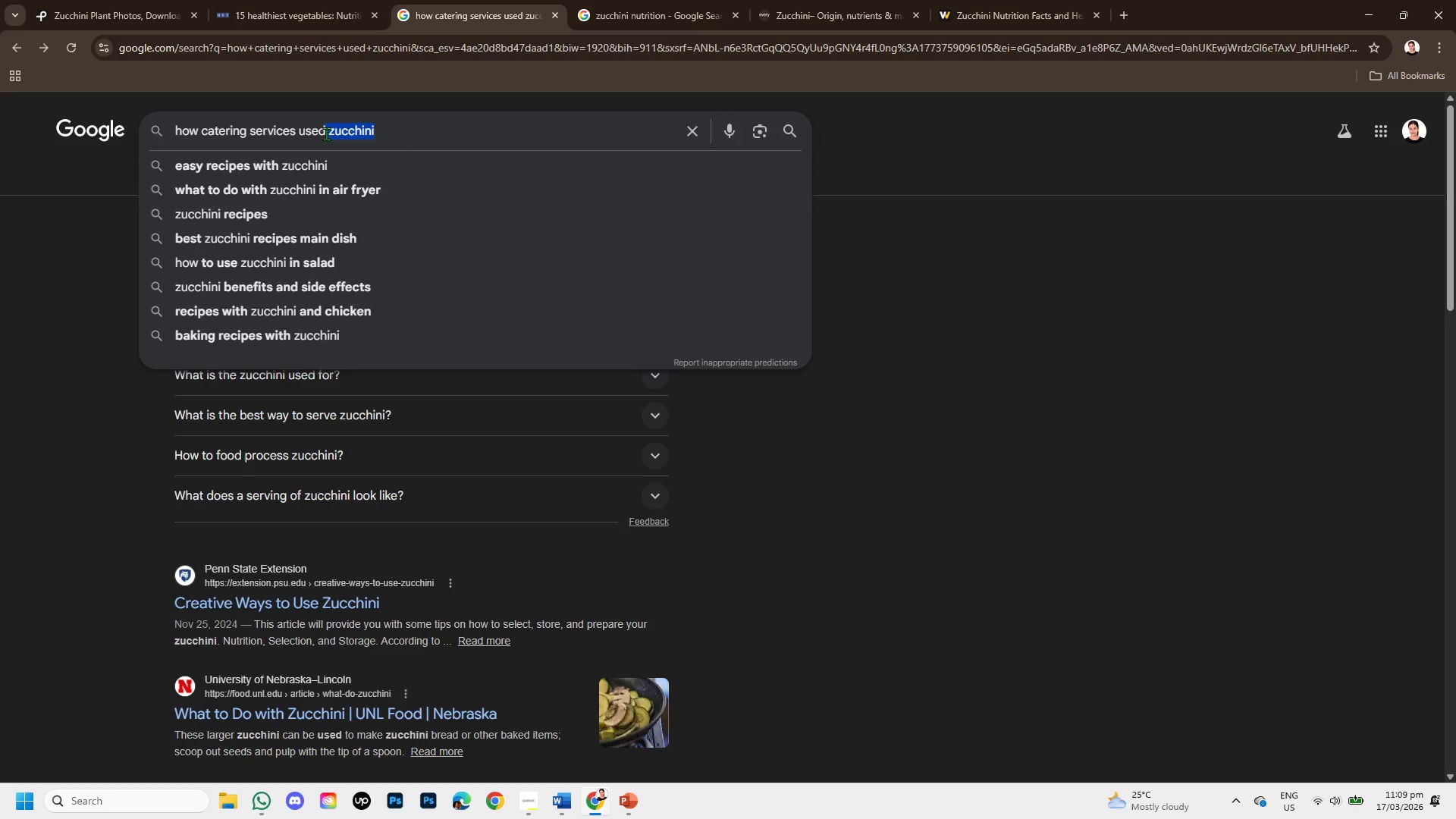 
key(Backspace)
type( eggplant)
 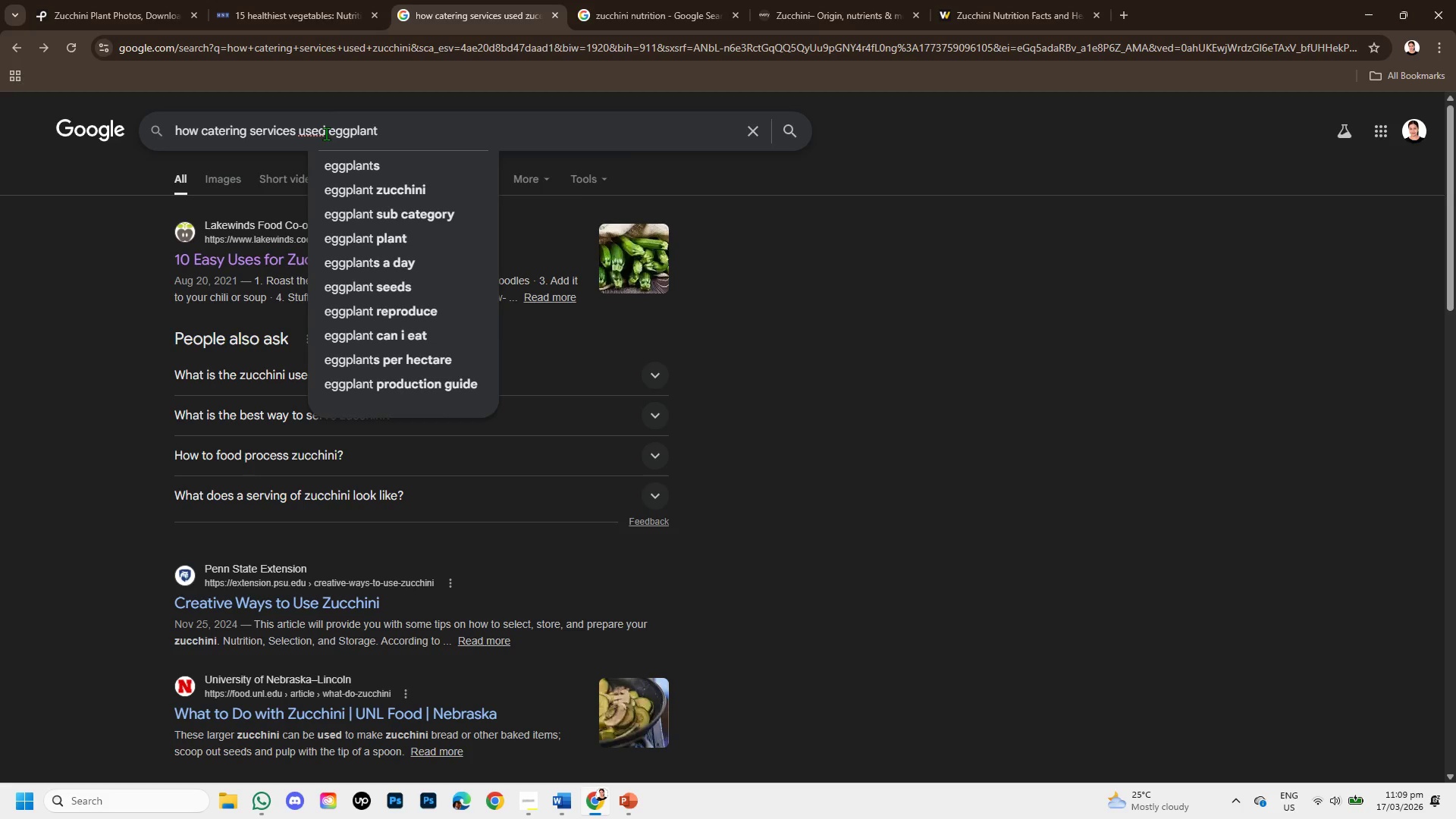 
key(Enter)
 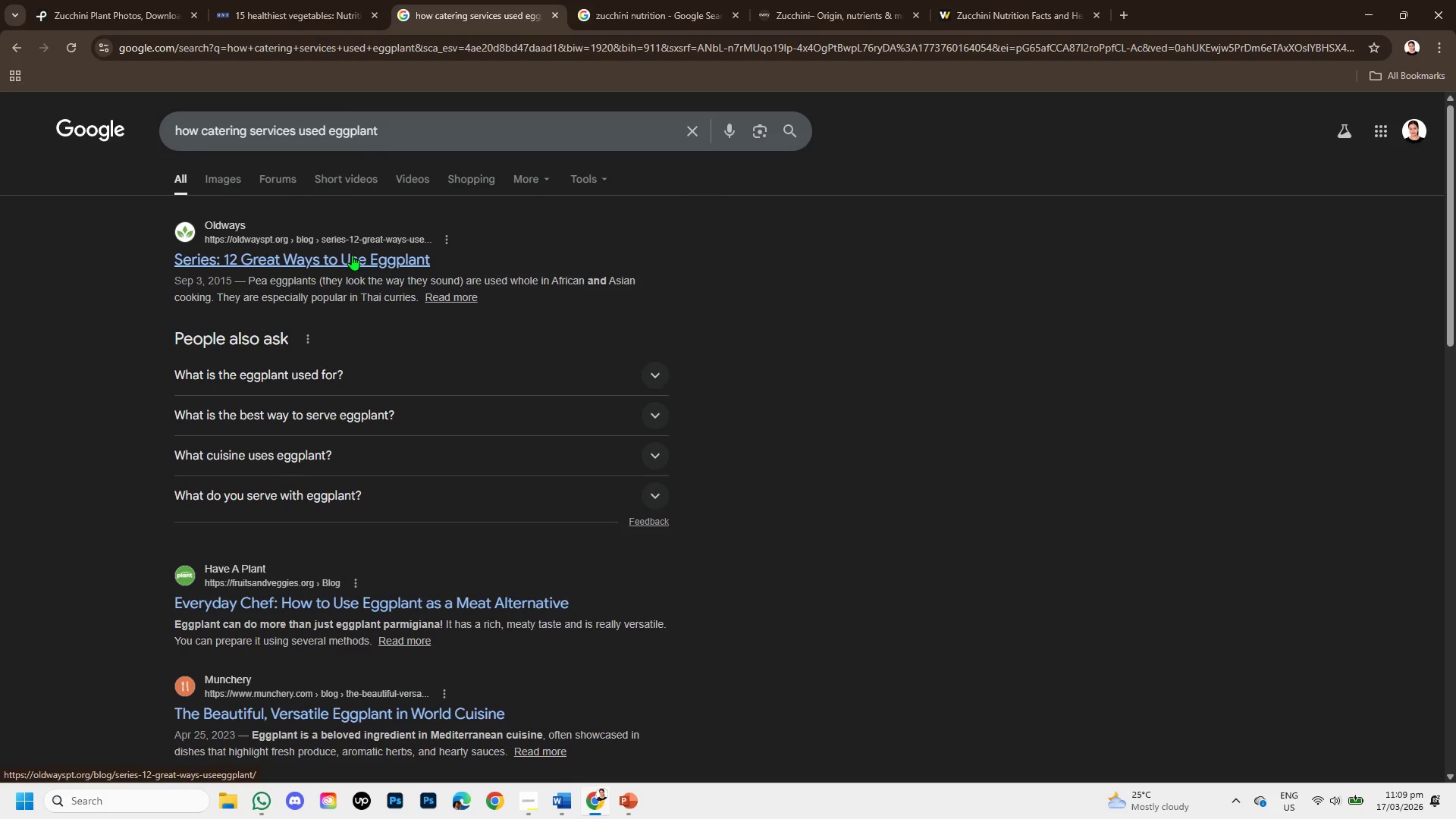 
right_click([342, 598])
 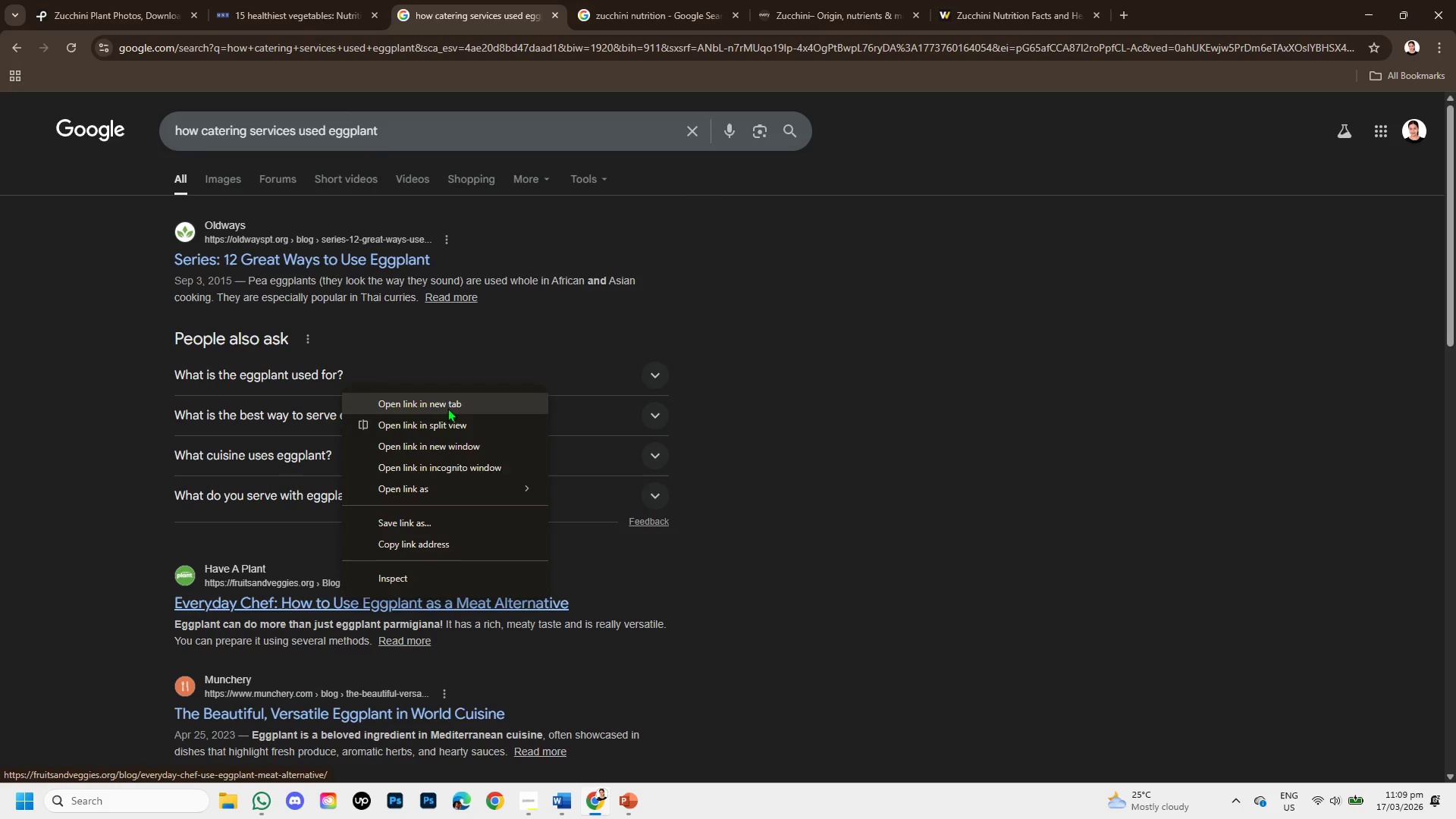 
right_click([434, 713])
 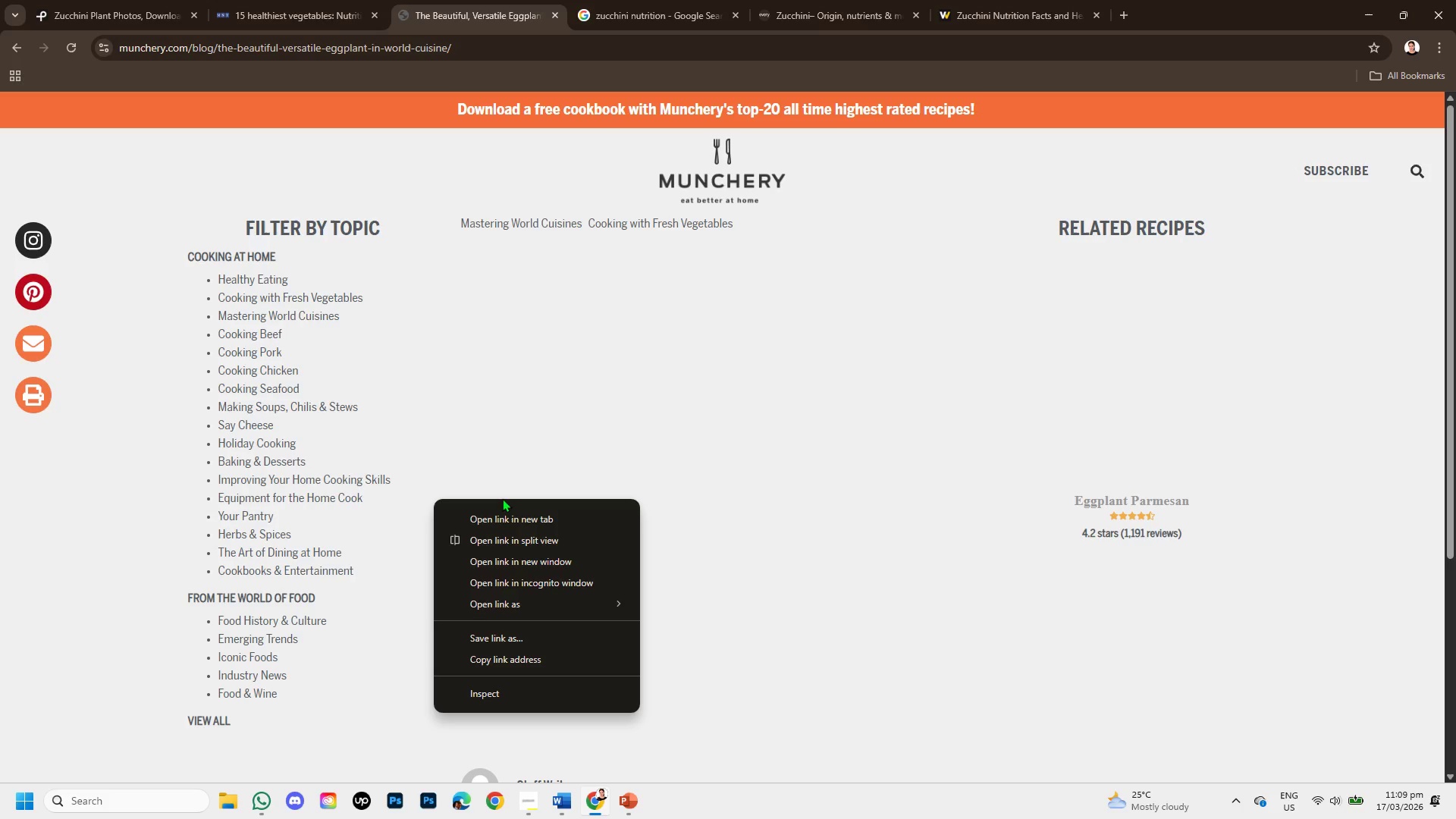 
left_click([475, 394])
 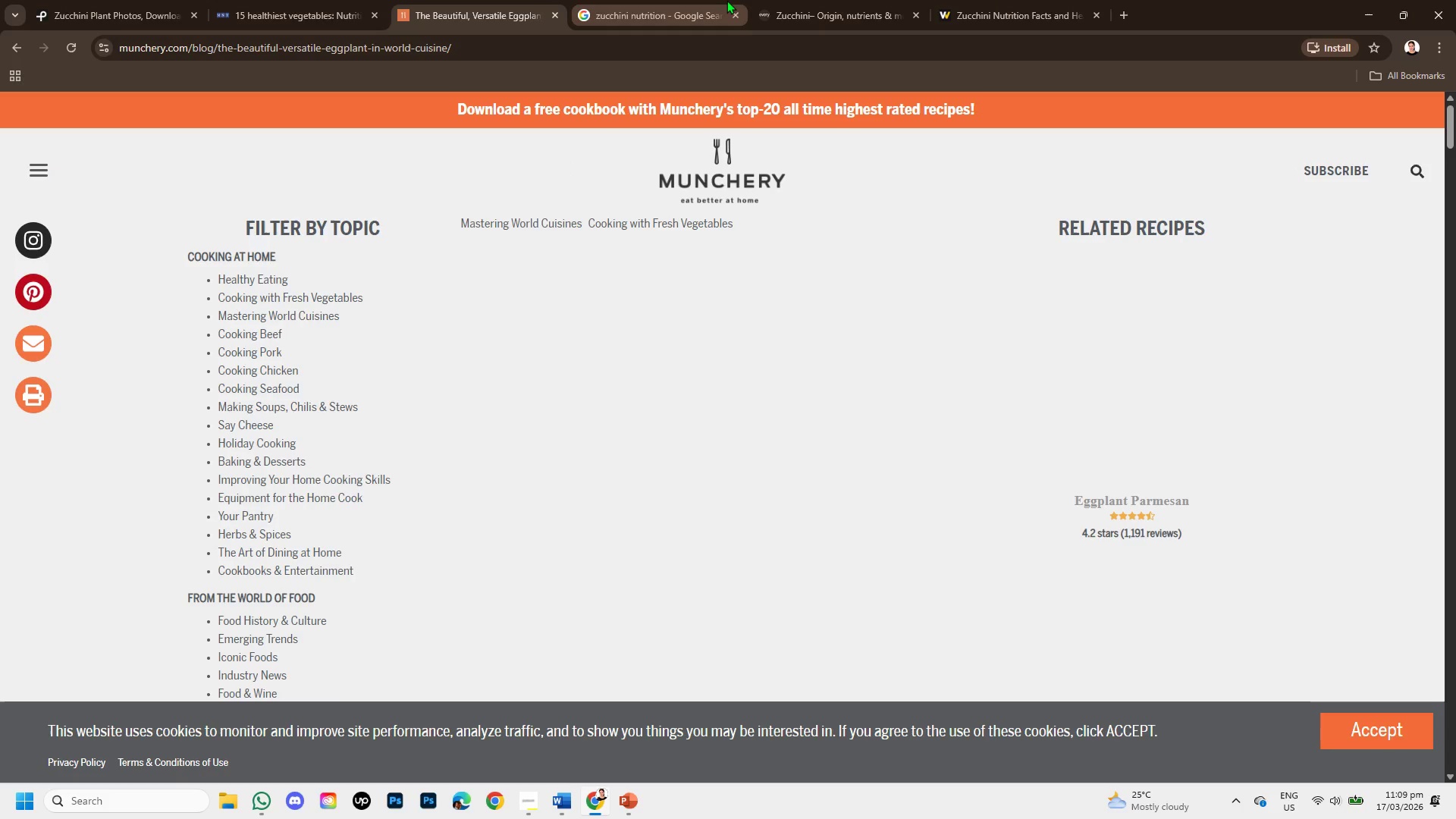 
left_click([726, 0])
 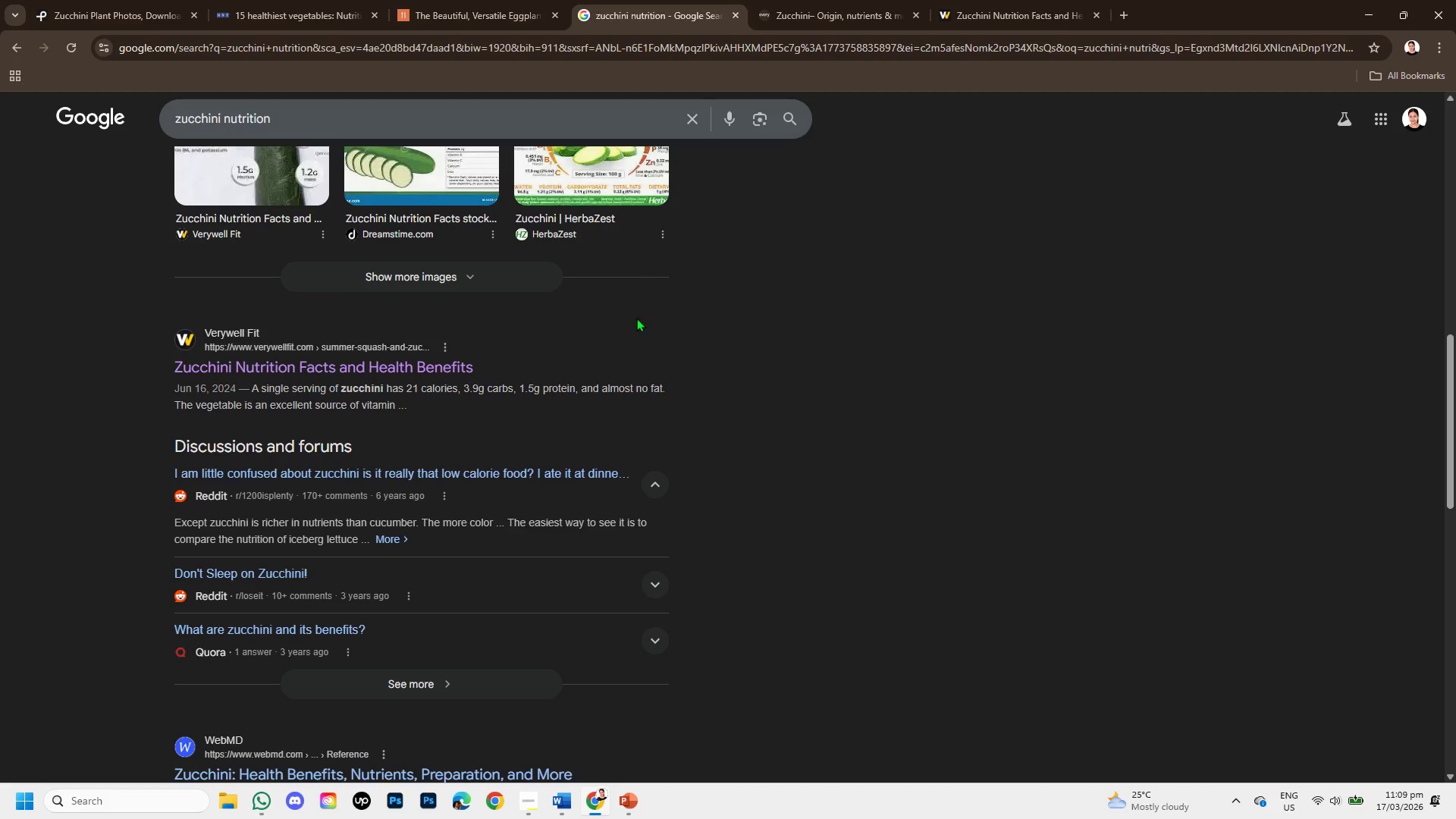 
scroll: coordinate [529, 212], scroll_direction: up, amount: 6.0
 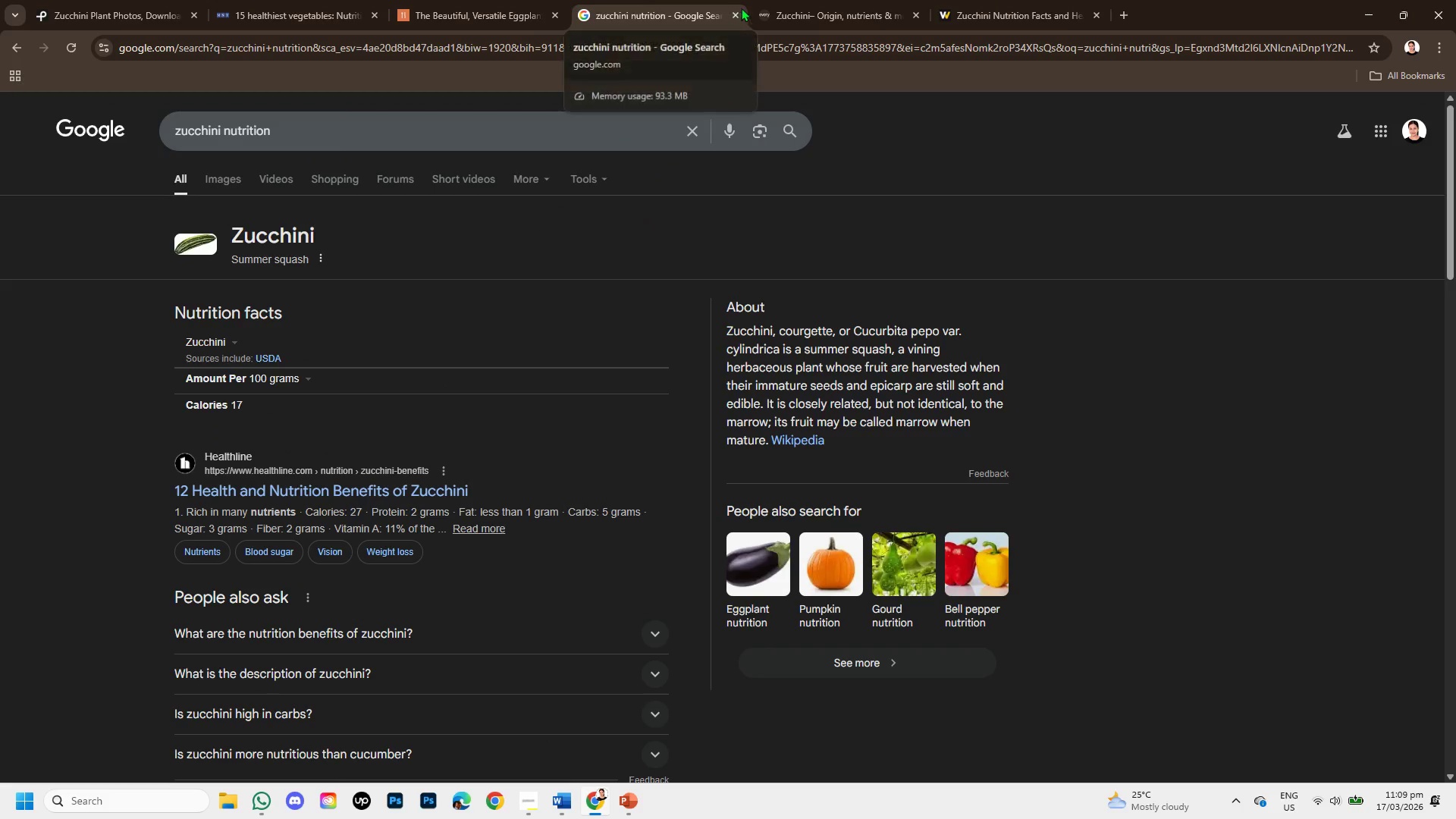 
left_click([789, 0])
 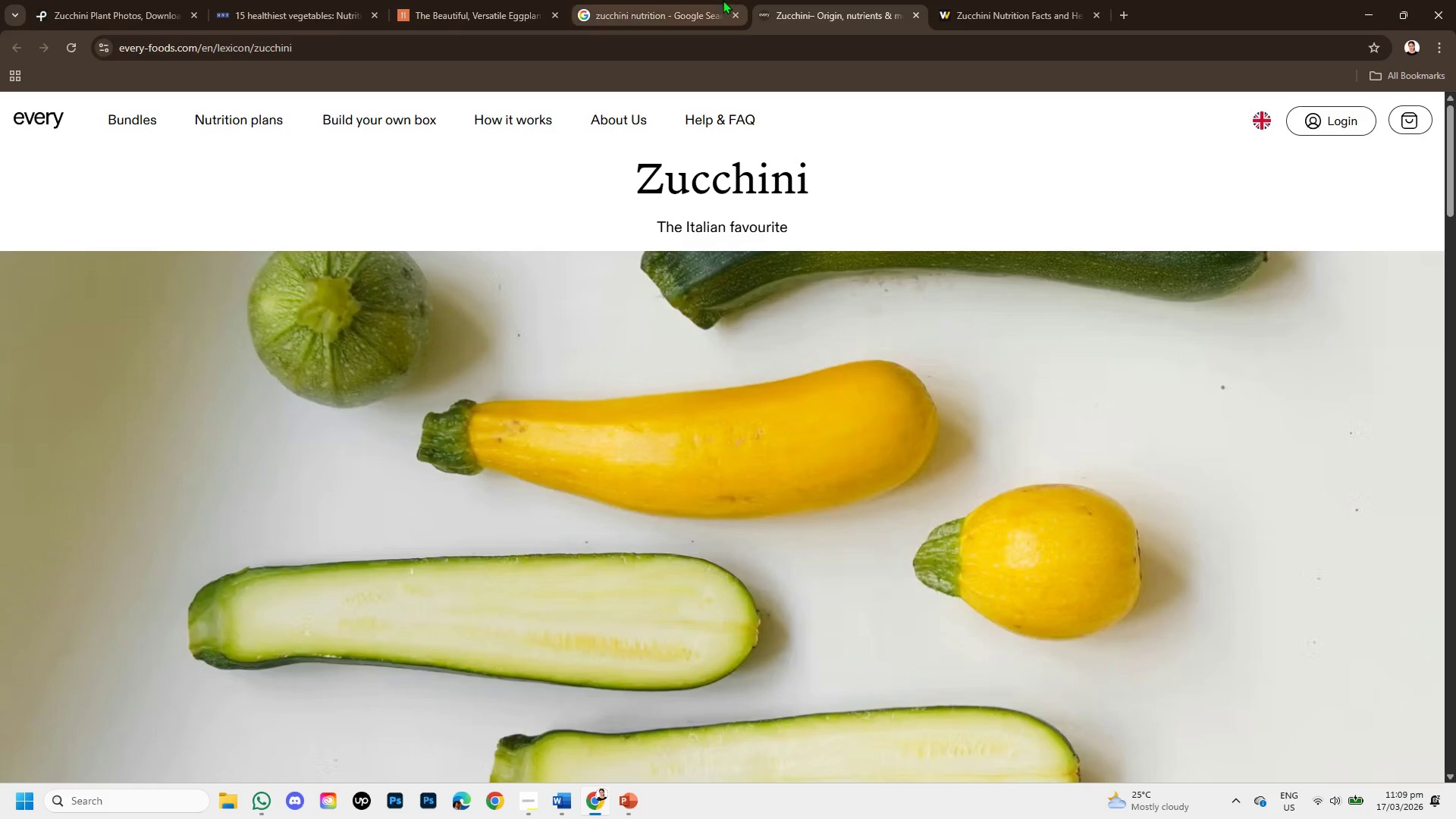 
left_click([723, 0])
 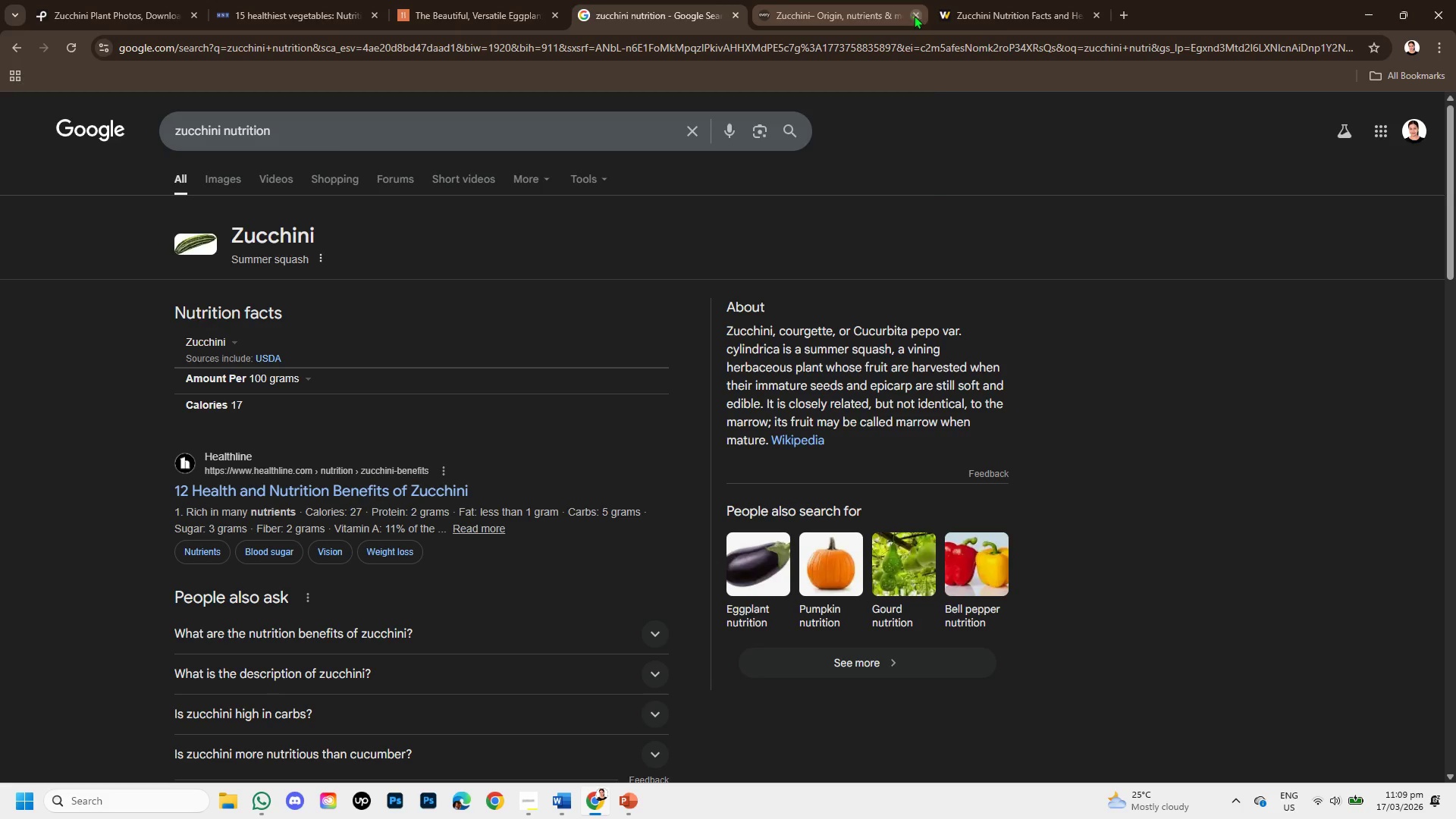 
left_click([917, 16])
 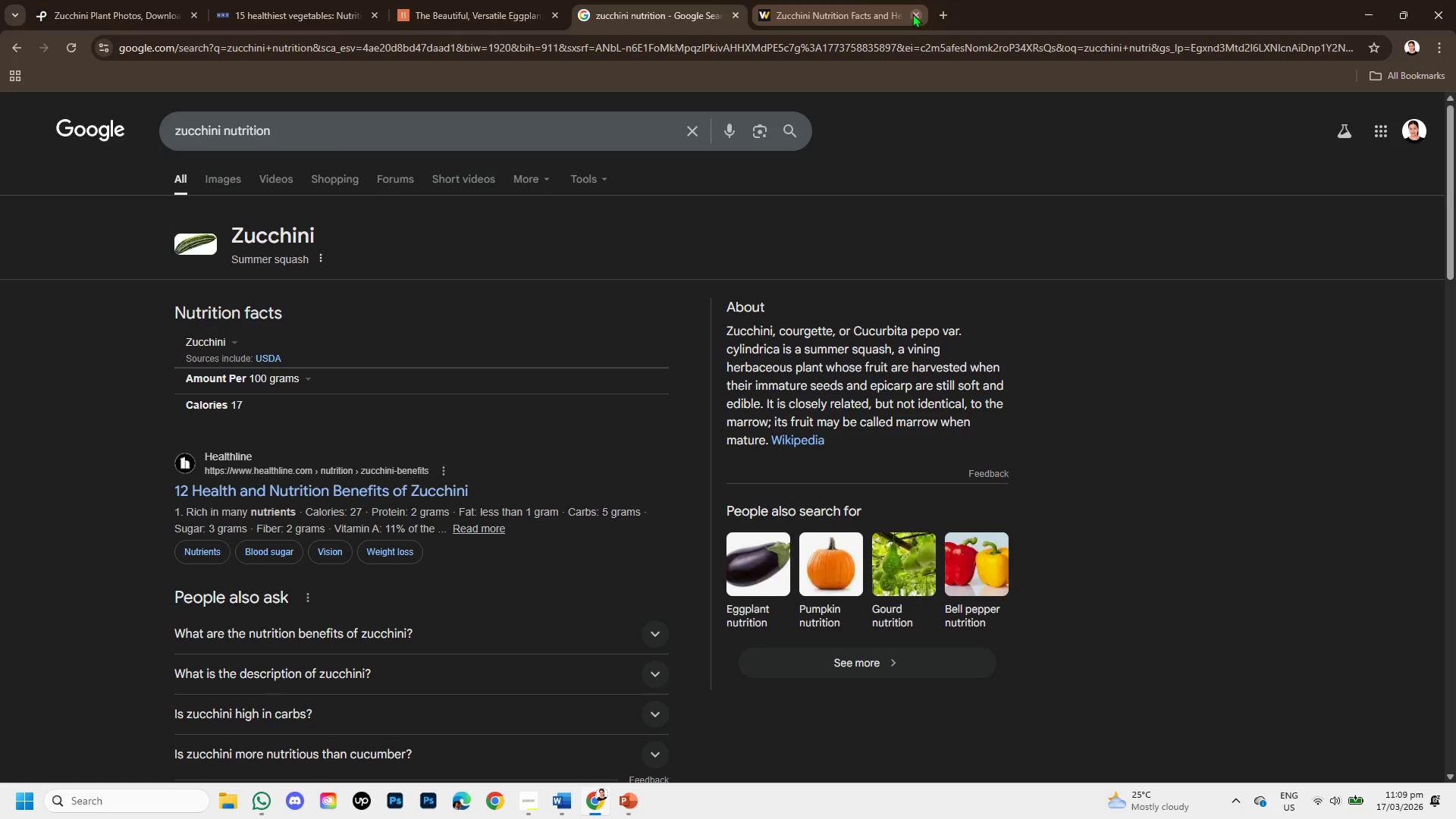 
left_click([912, 14])
 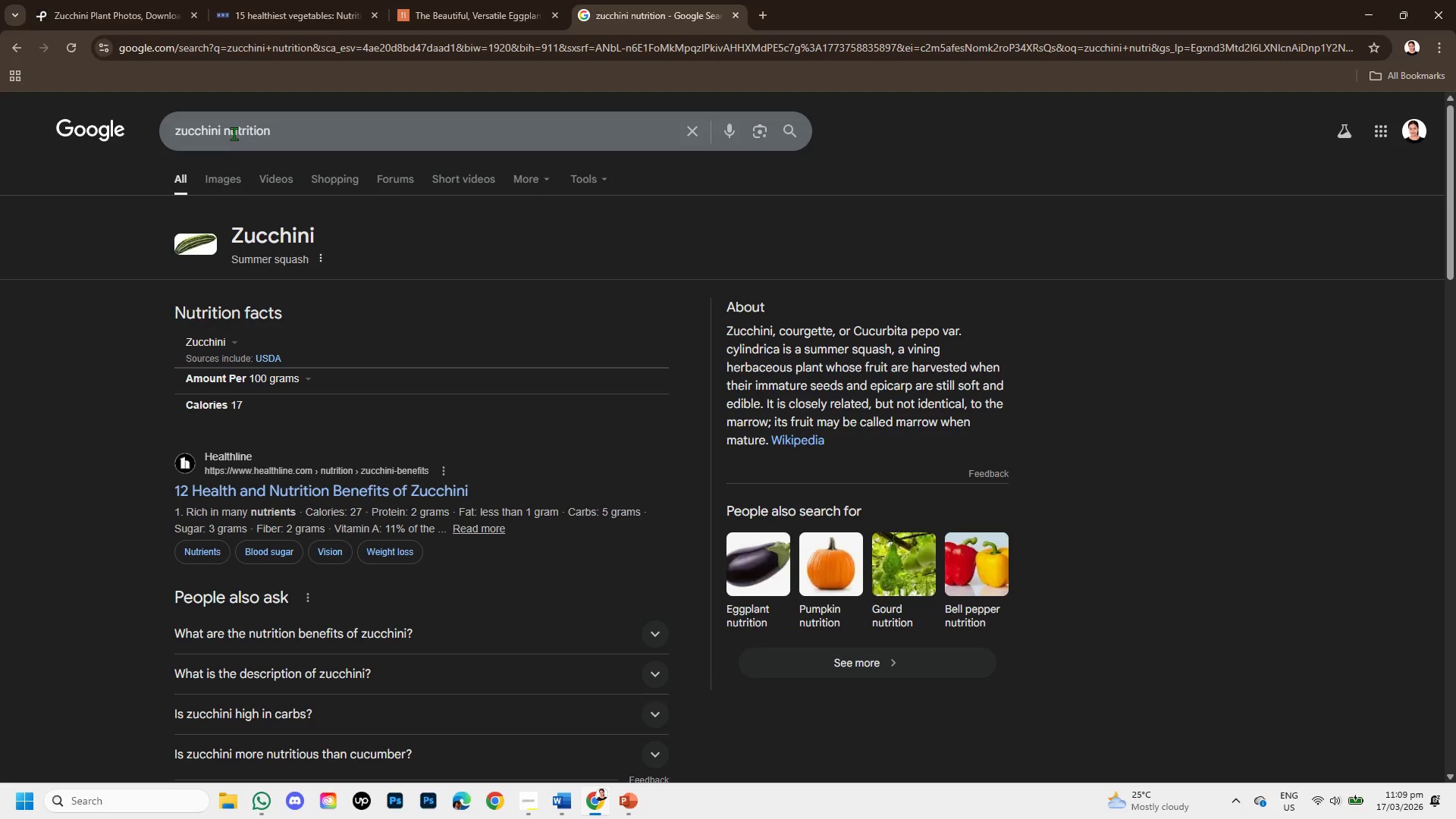 
left_click_drag(start_coordinate=[224, 130], to_coordinate=[158, 140])
 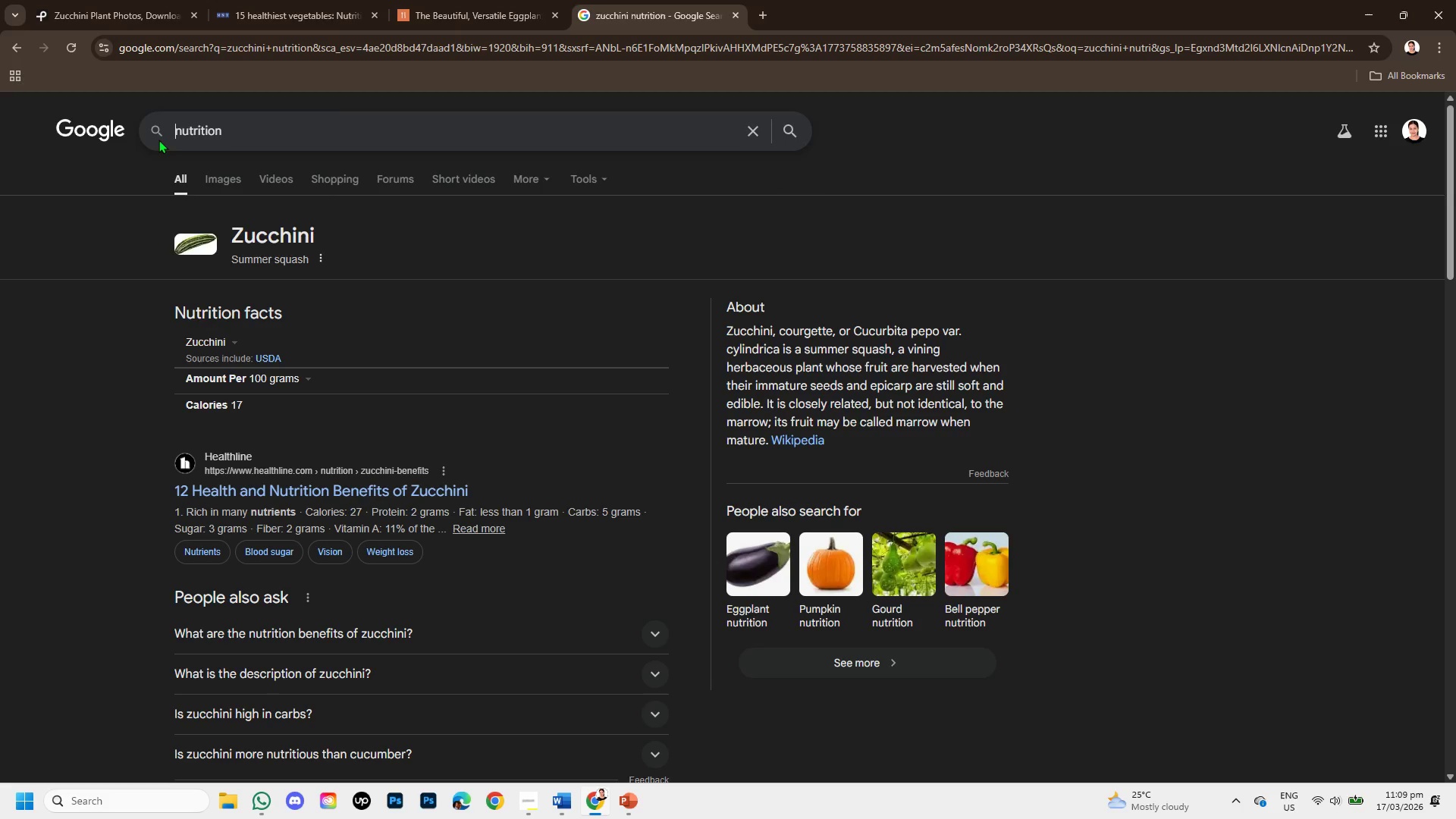 
key(Backspace)
type(eggpola)
key(Backspace)
key(Backspace)
key(Backspace)
type(lant )
 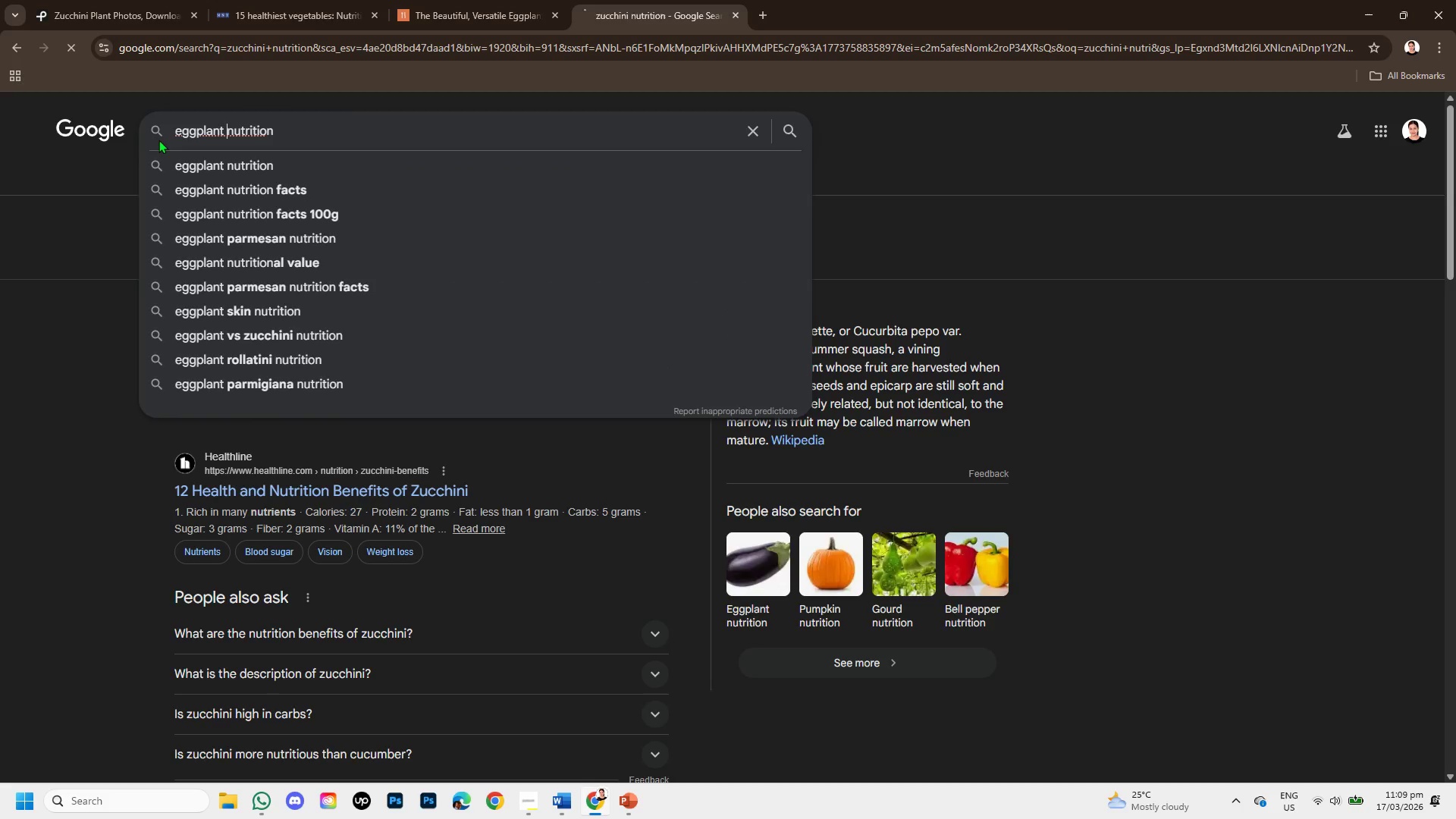 
key(Enter)
 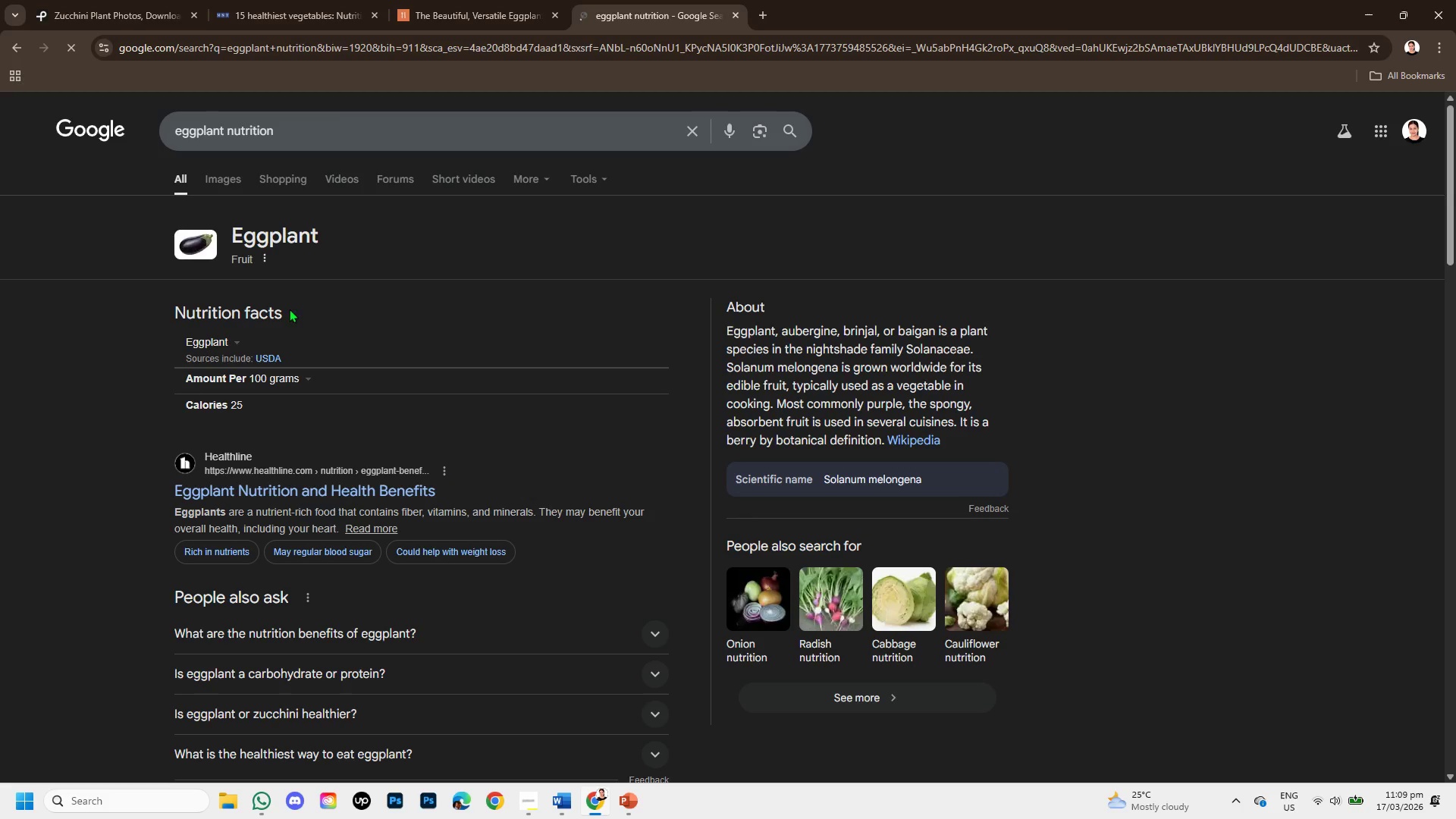 
scroll: coordinate [294, 335], scroll_direction: down, amount: 1.0
 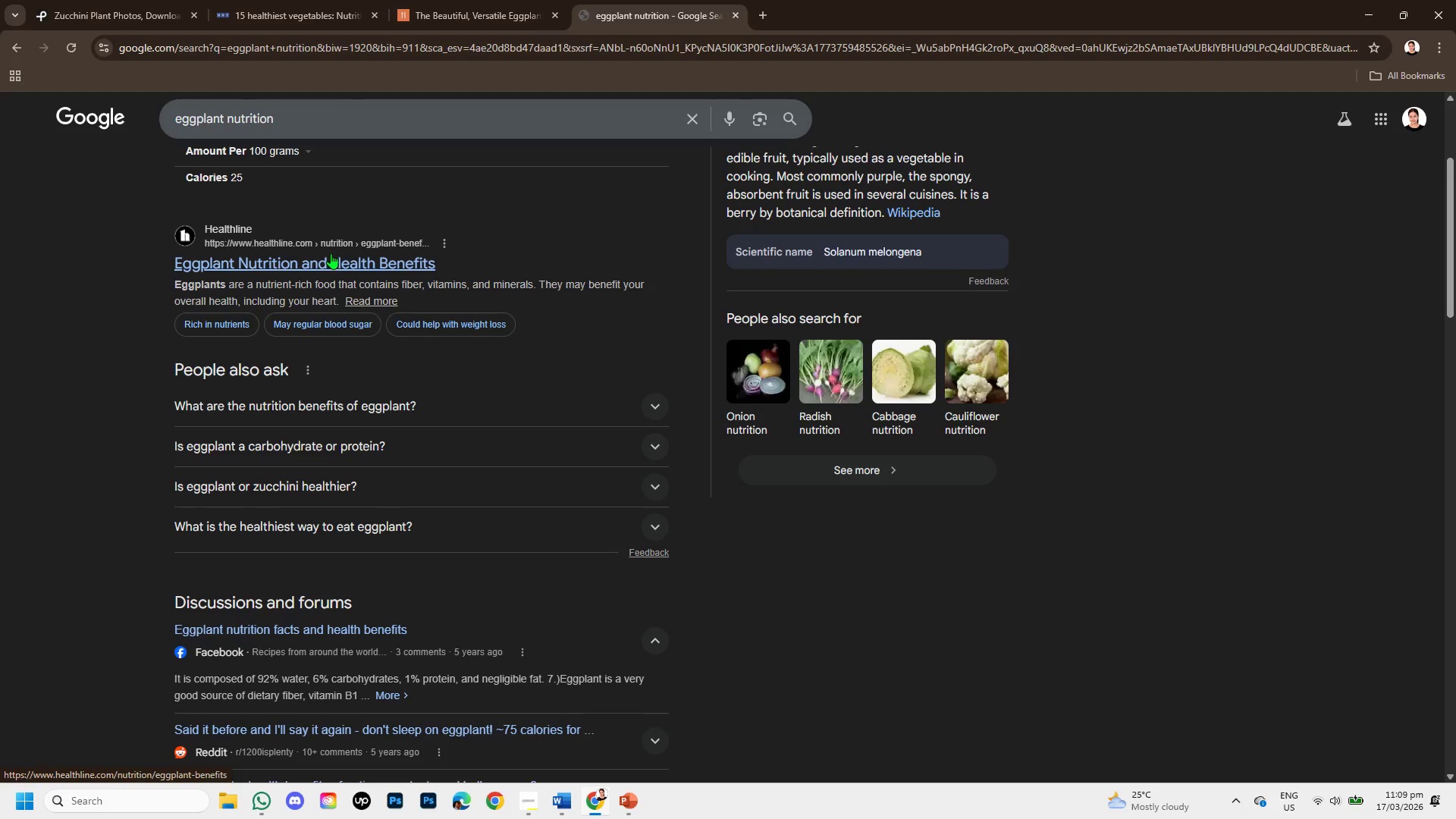 
right_click([331, 252])
 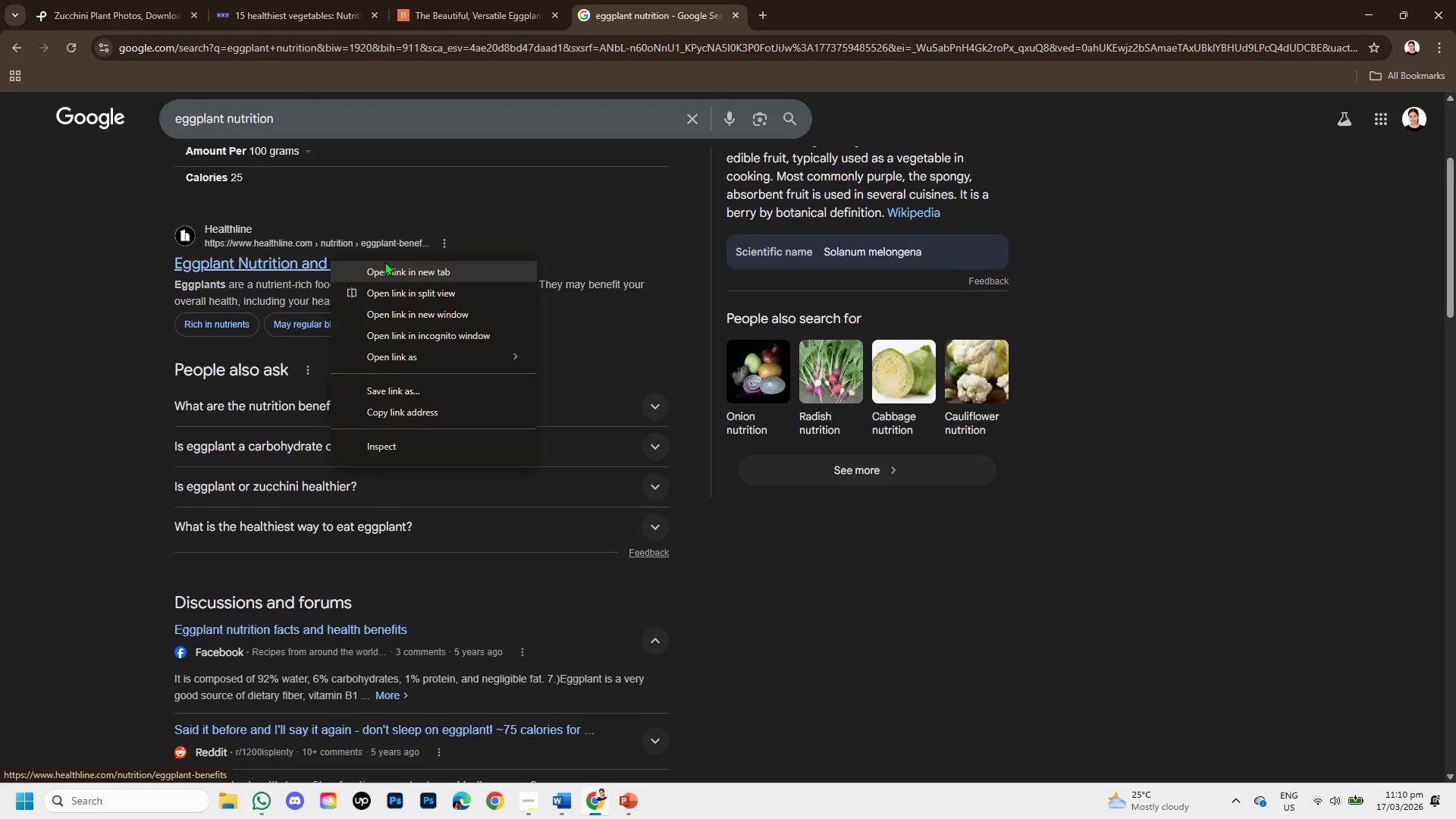 
left_click([387, 268])
 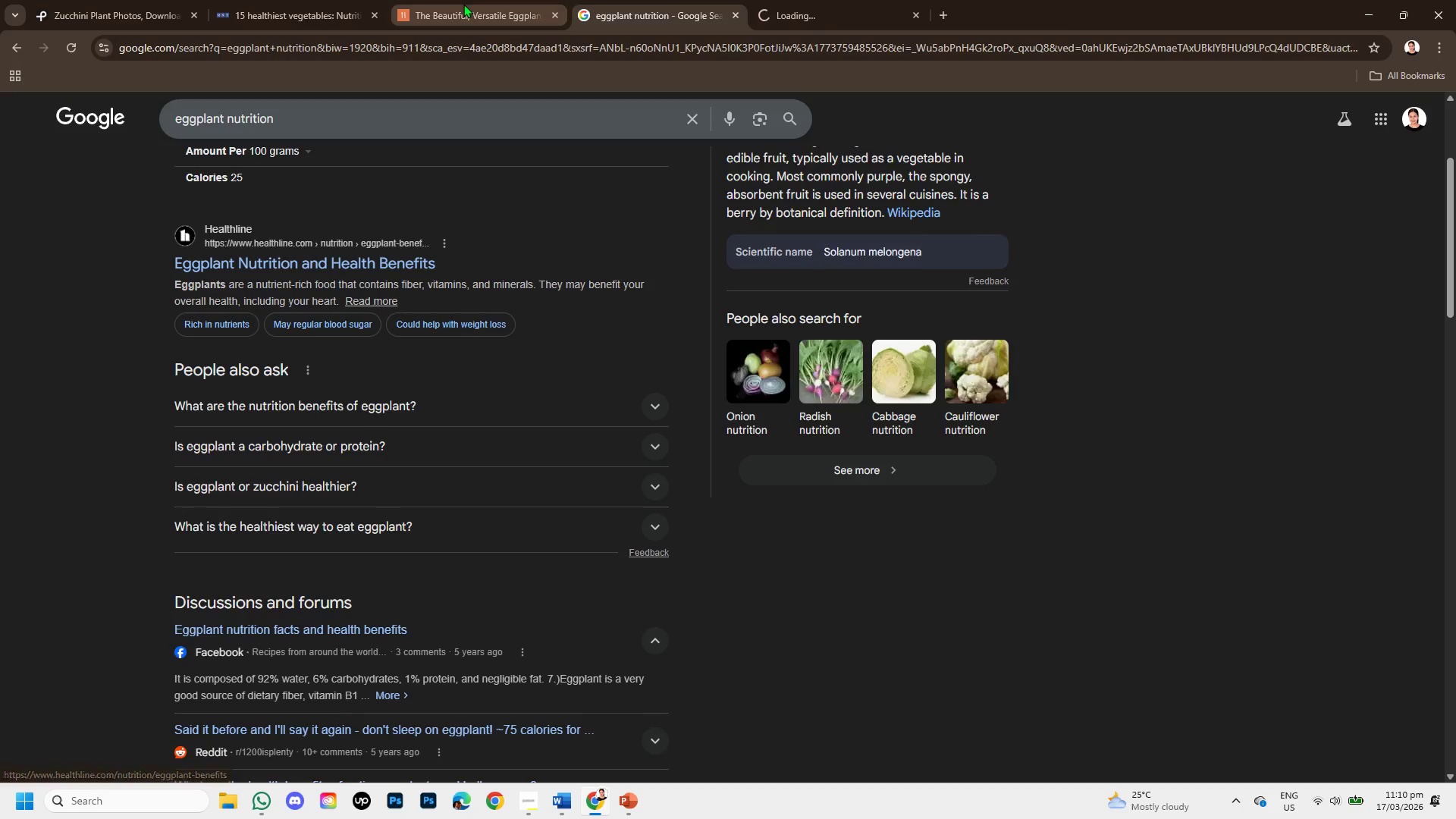 
left_click([463, 4])
 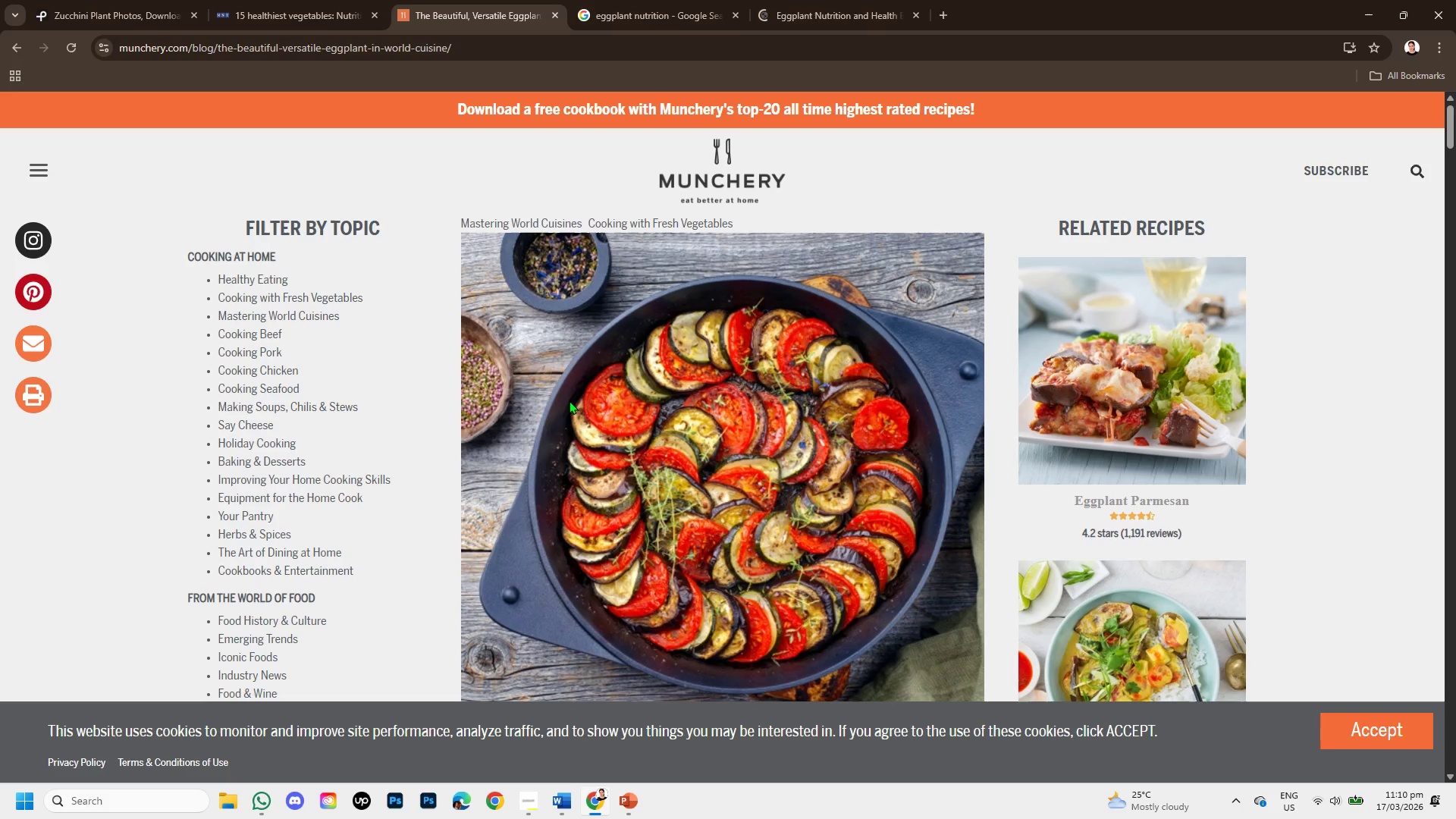 
scroll: coordinate [570, 397], scroll_direction: down, amount: 2.0
 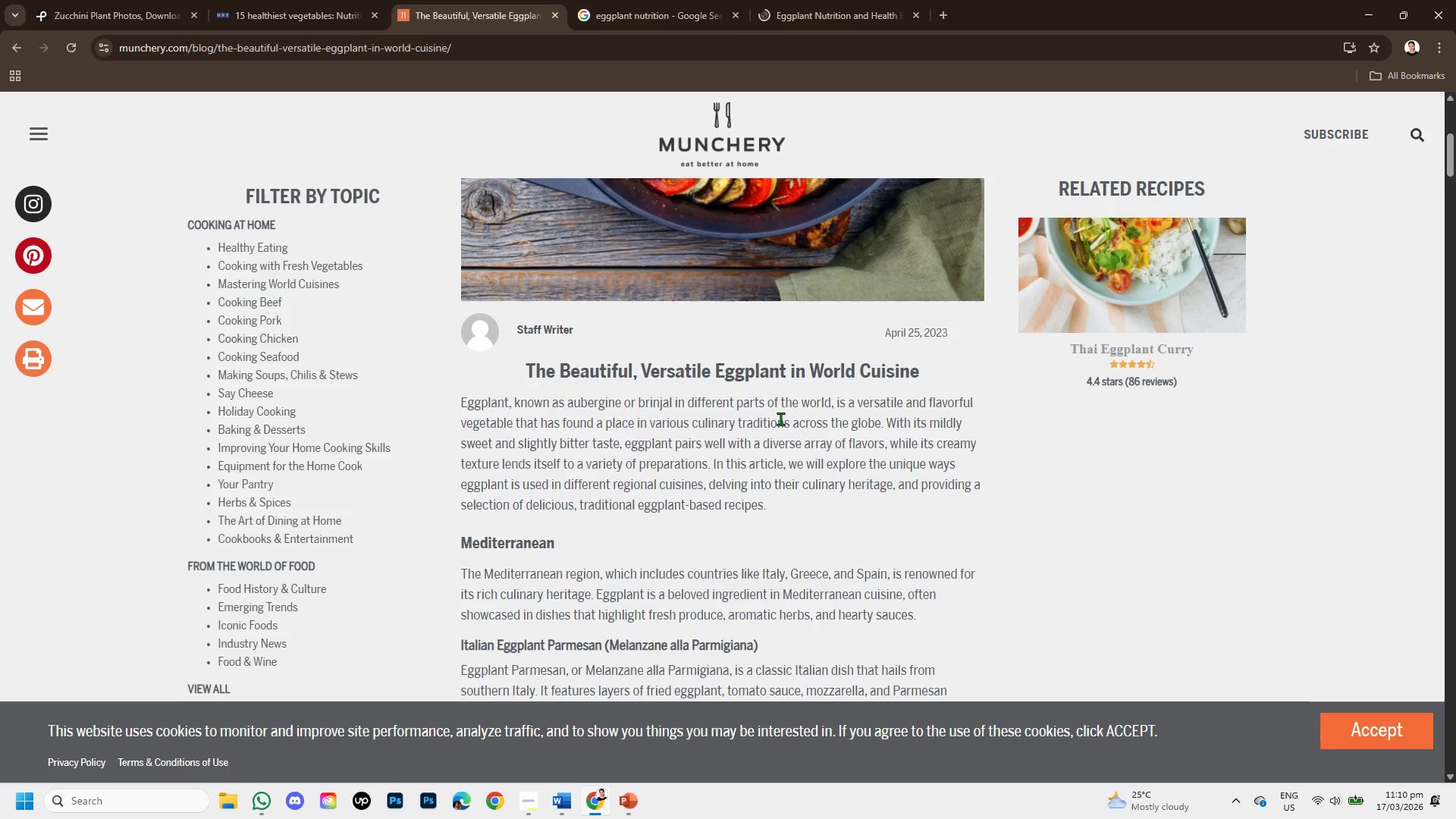 
wait(5.74)
 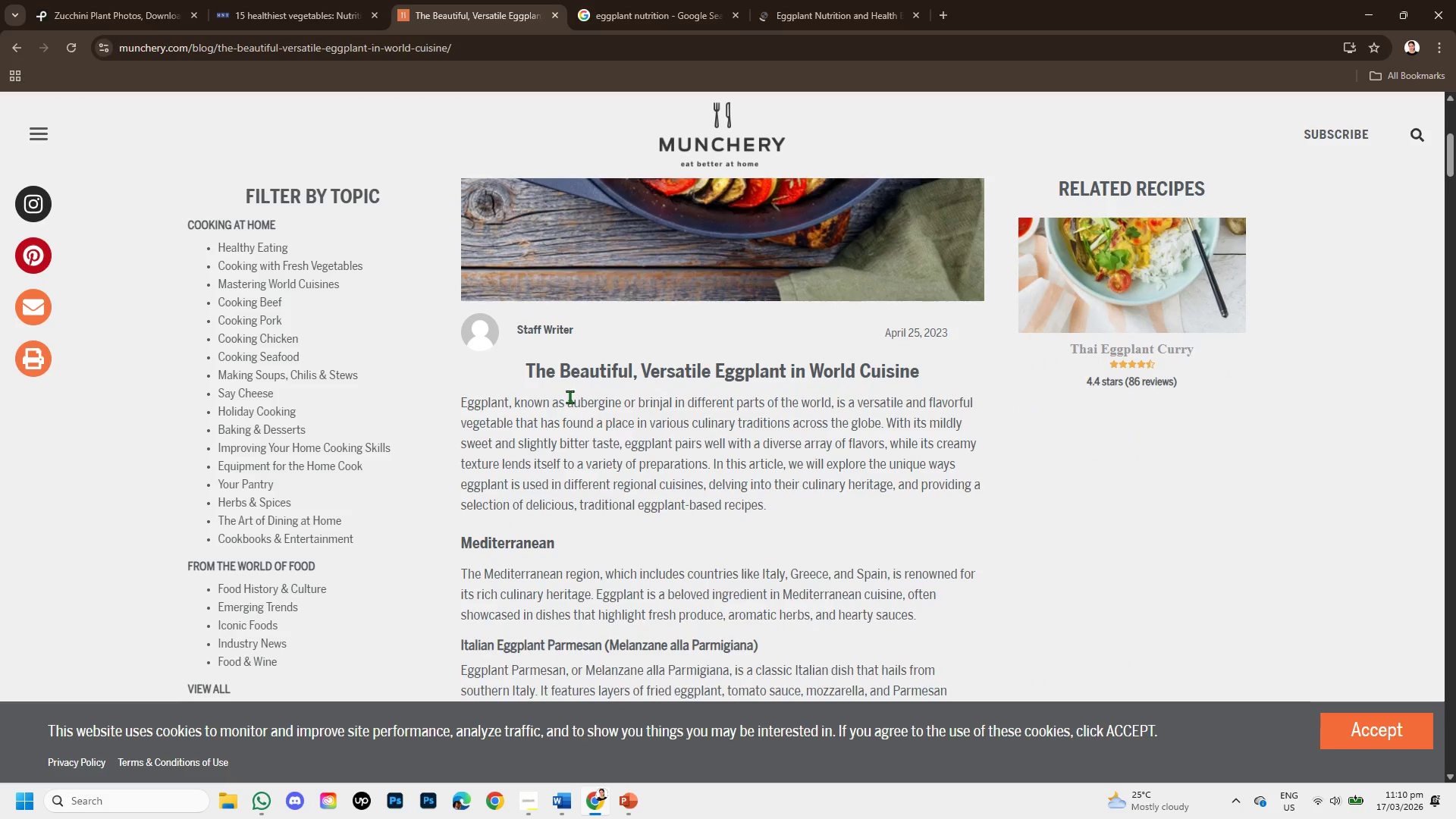 
left_click([769, 0])
 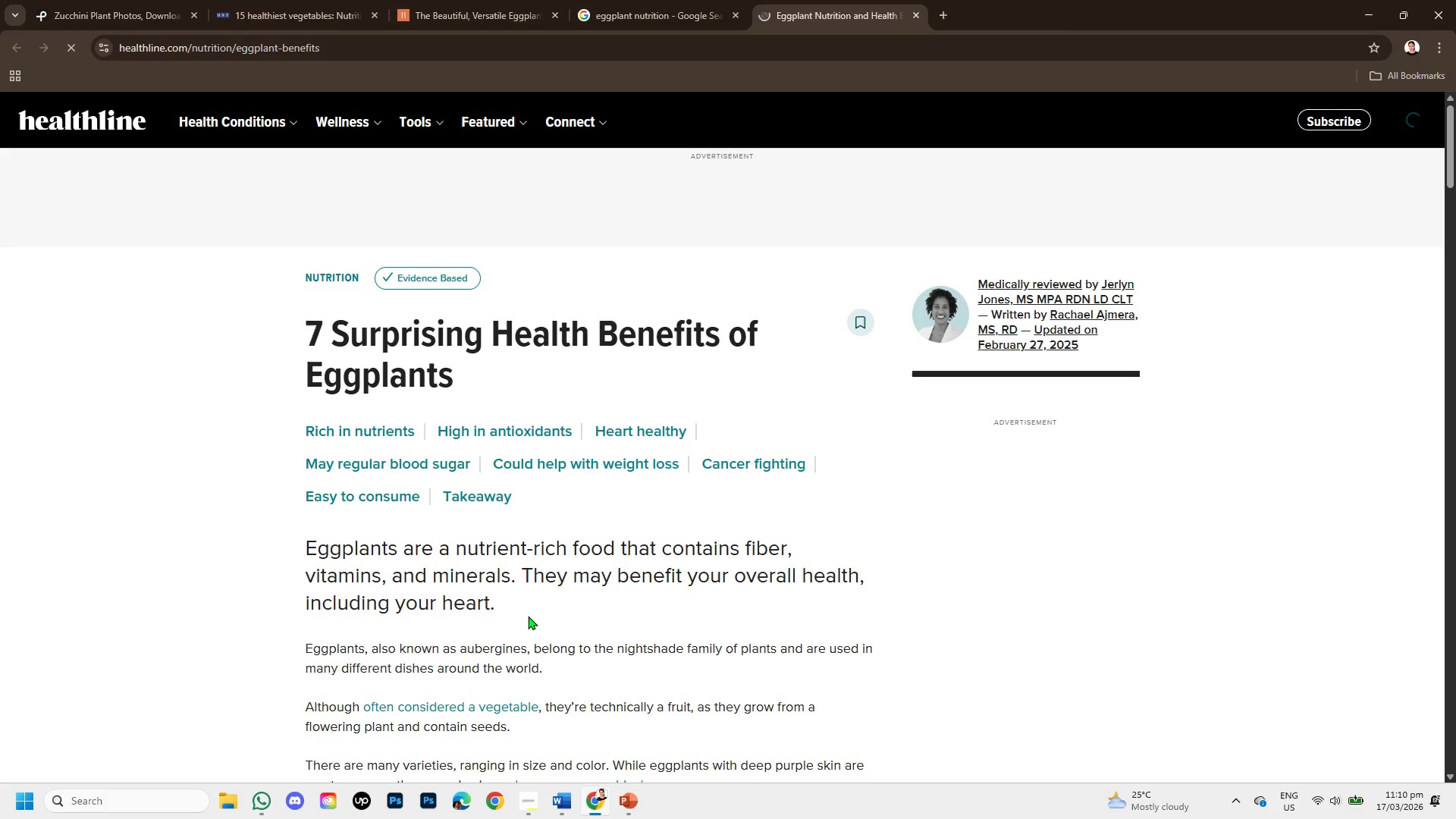 
scroll: coordinate [523, 623], scroll_direction: down, amount: 1.0
 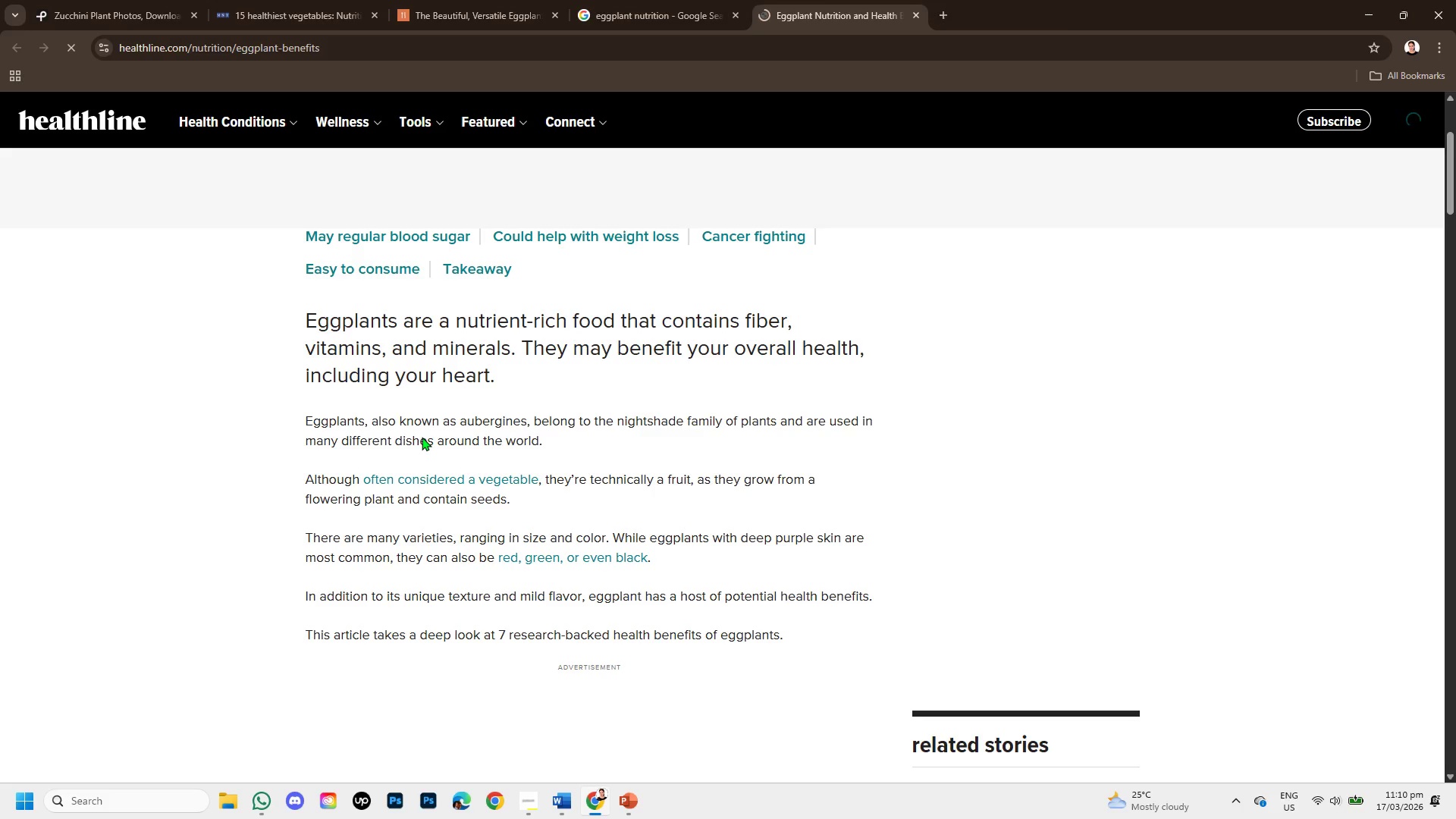 
wait(11.69)
 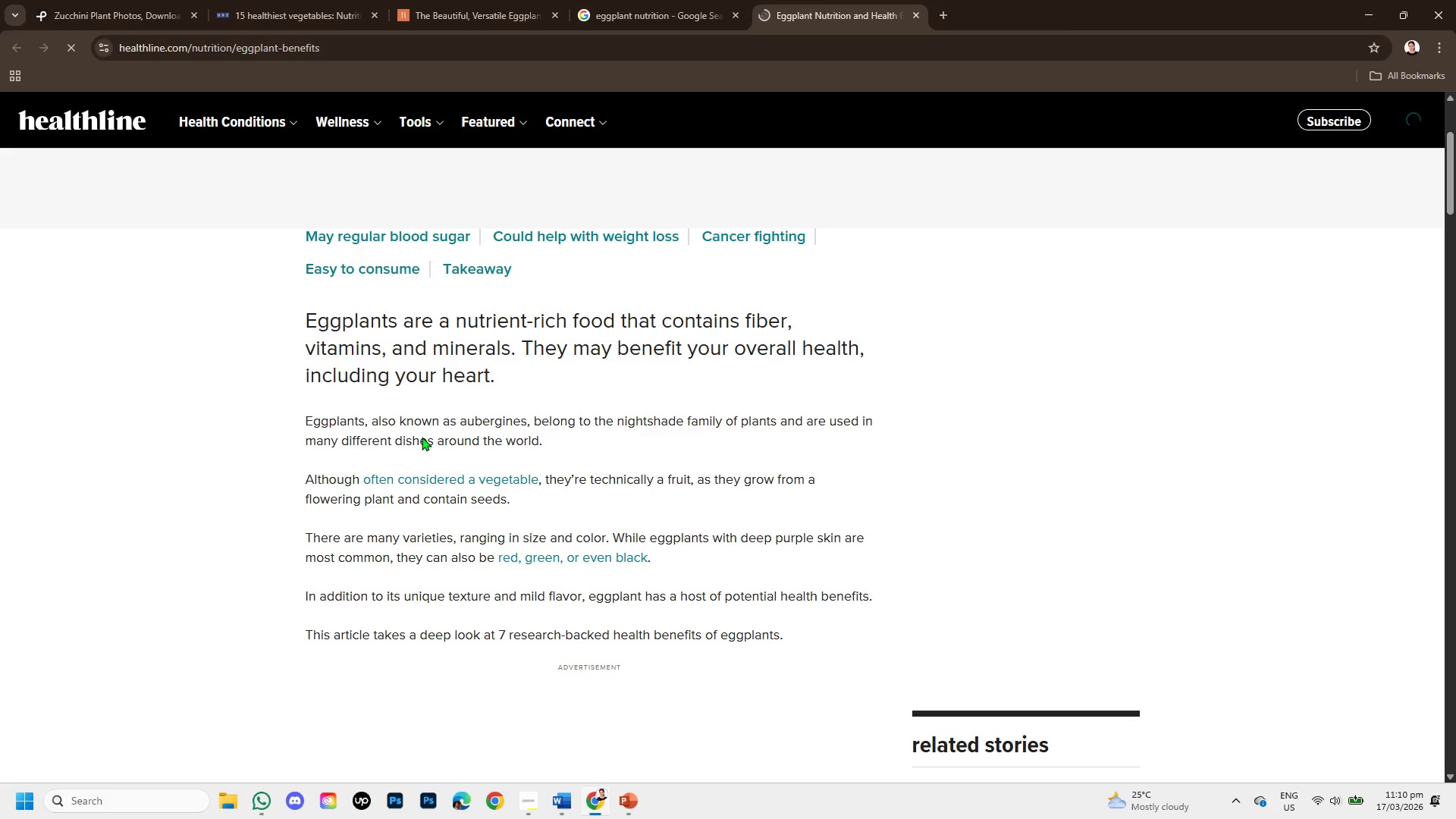 
left_click_drag(start_coordinate=[303, 419], to_coordinate=[554, 434])
 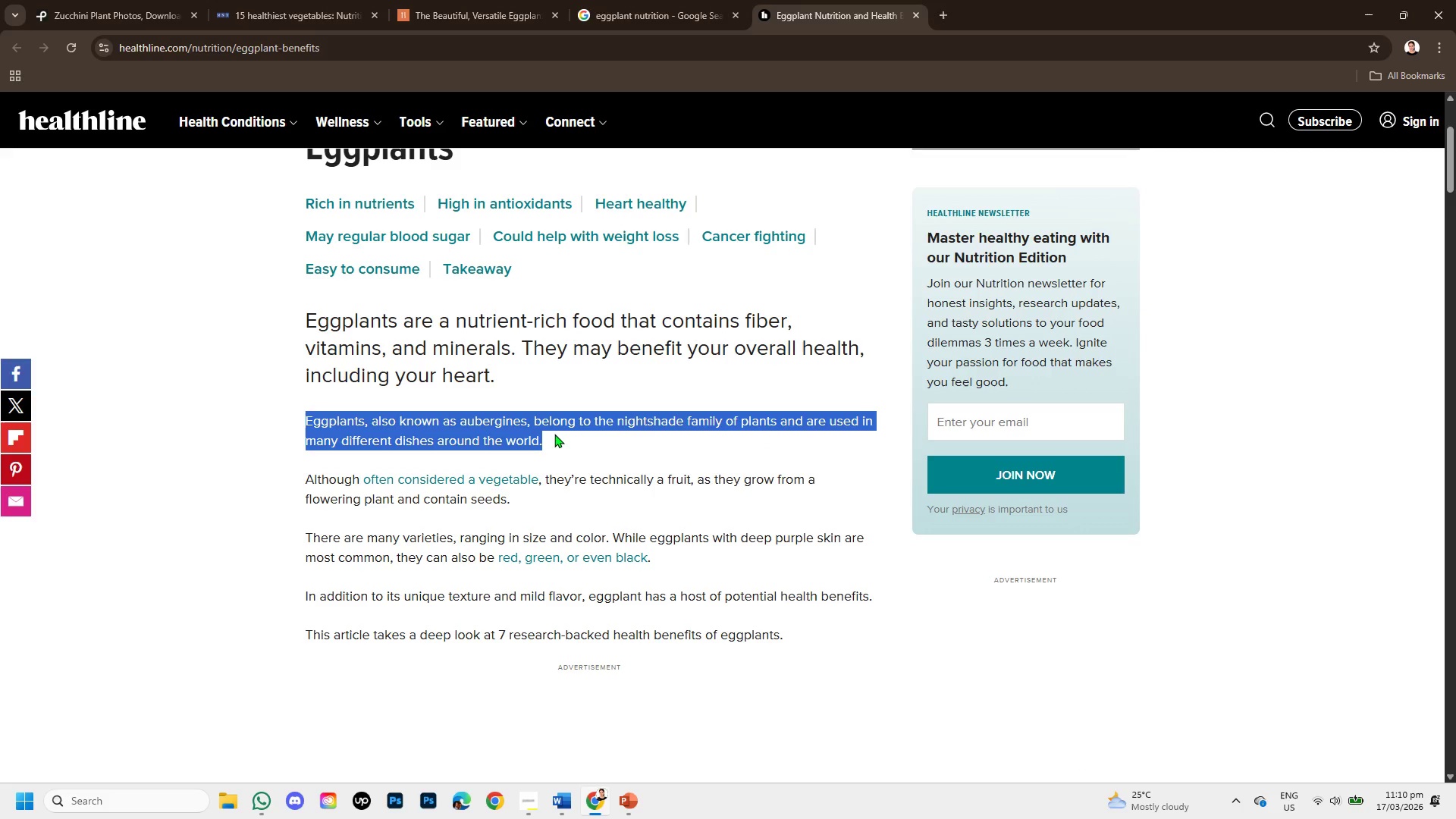 
key(Control+C)
 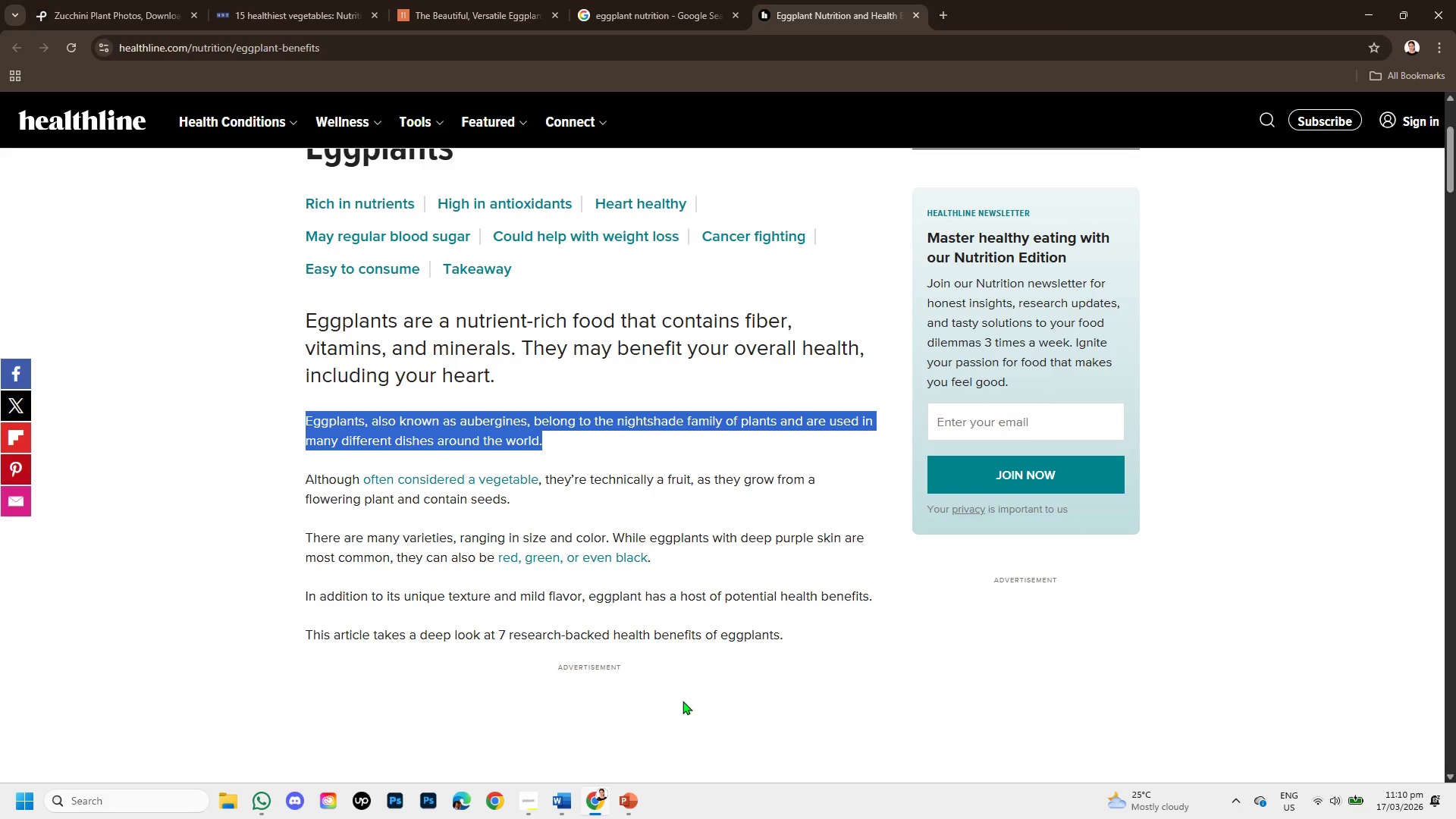 
left_click_drag(start_coordinate=[616, 805], to_coordinate=[620, 794])
 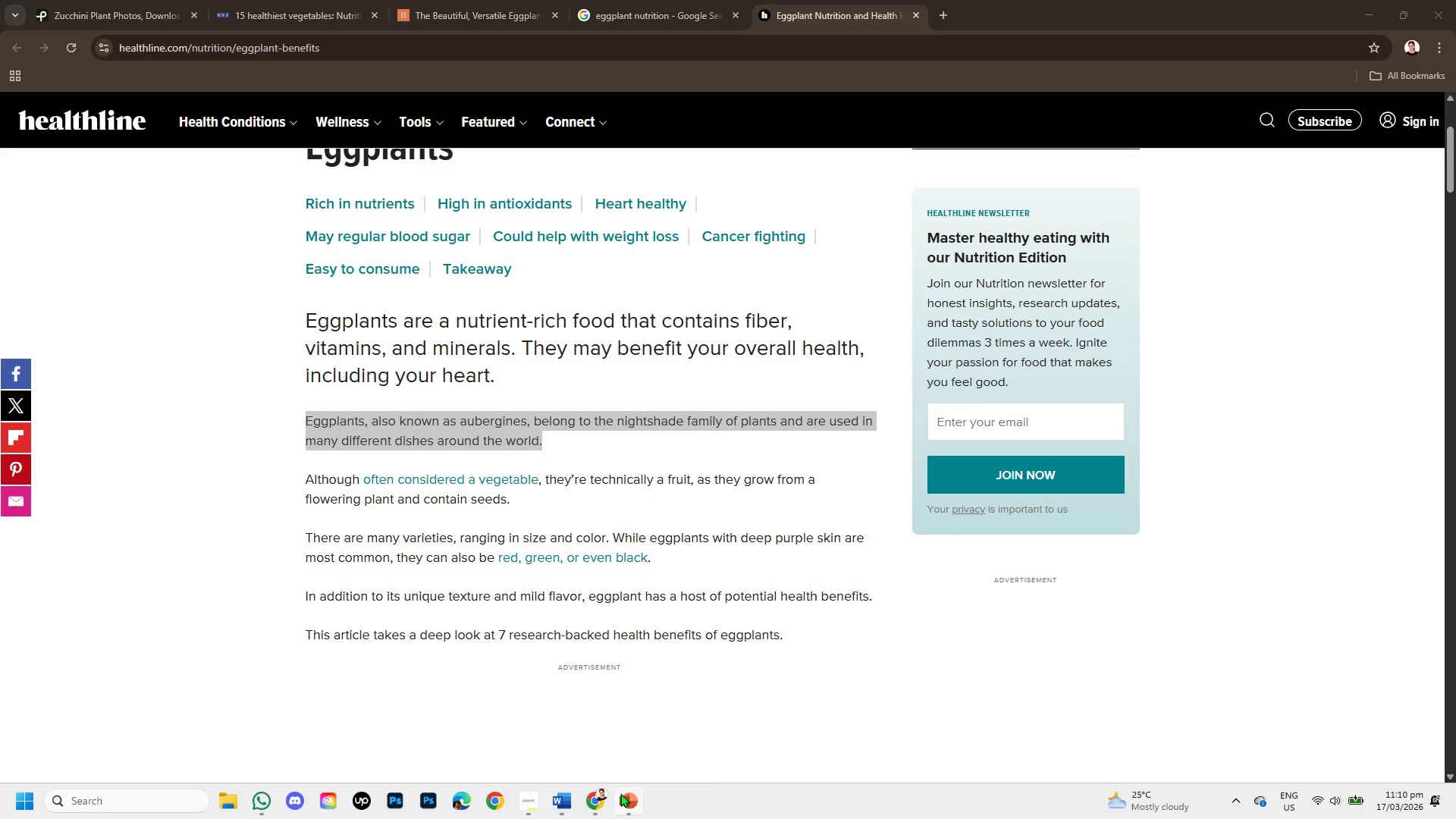 
left_click([627, 798])
 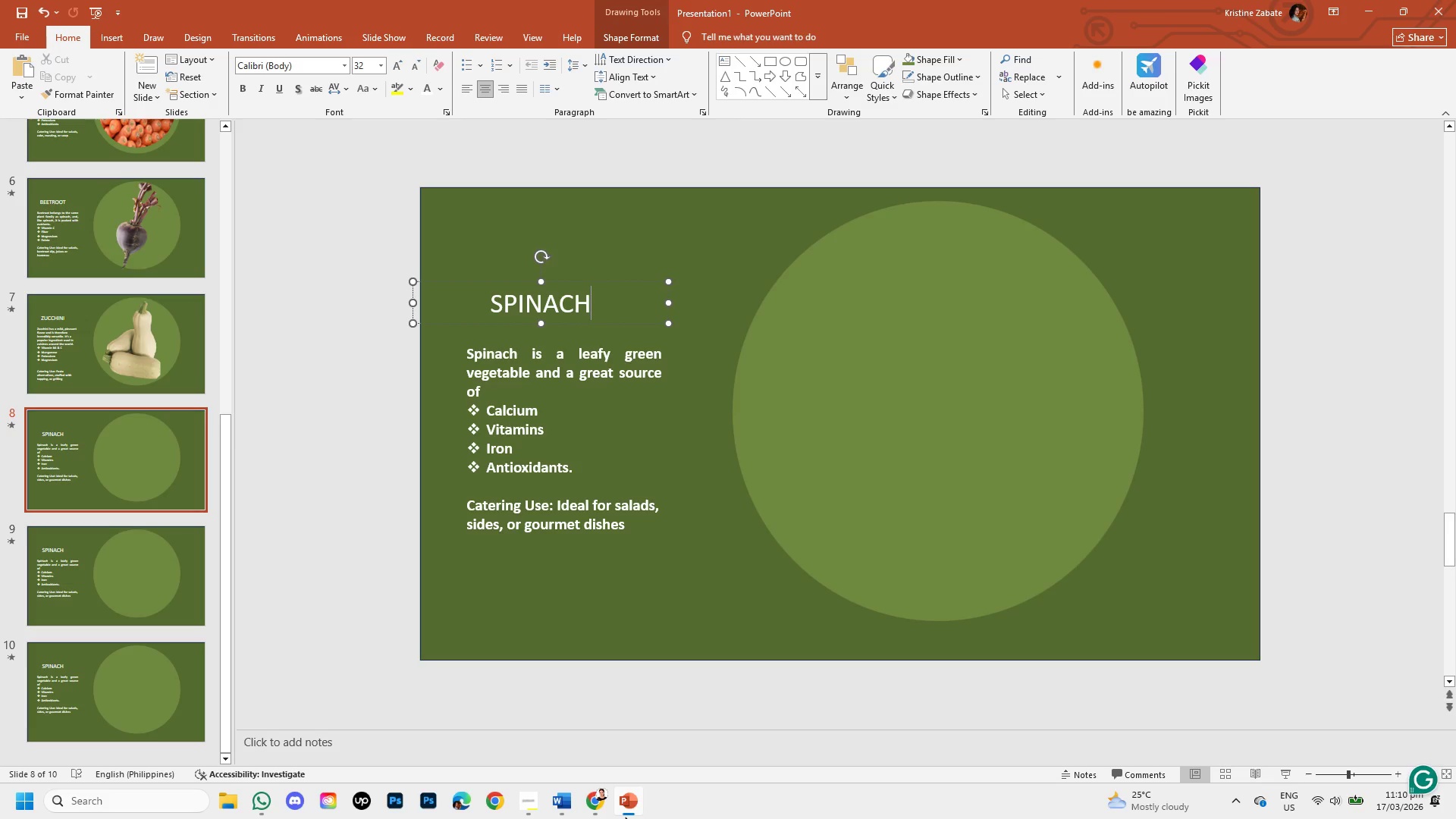 
wait(5.5)
 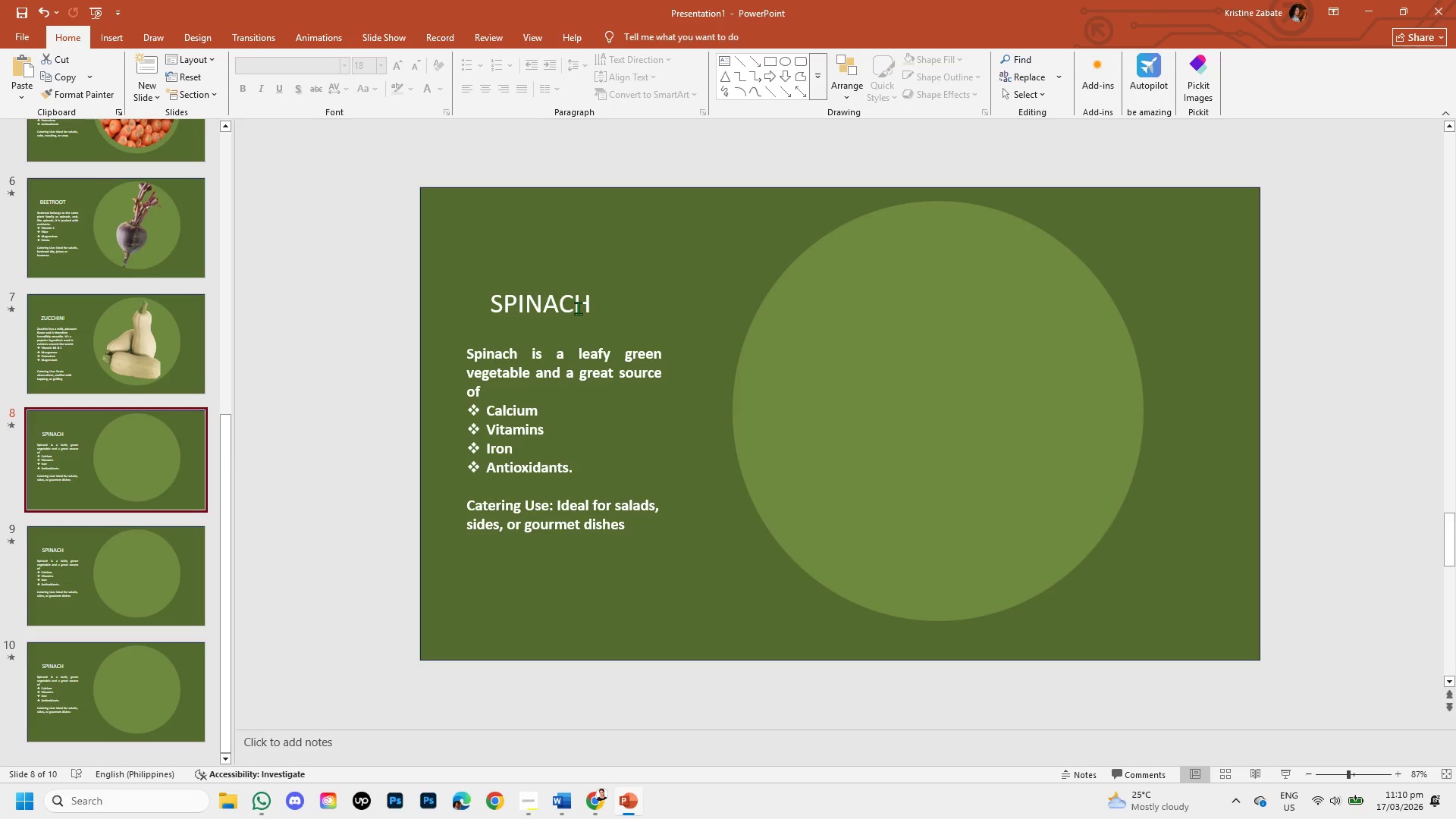 
left_click([569, 802])
 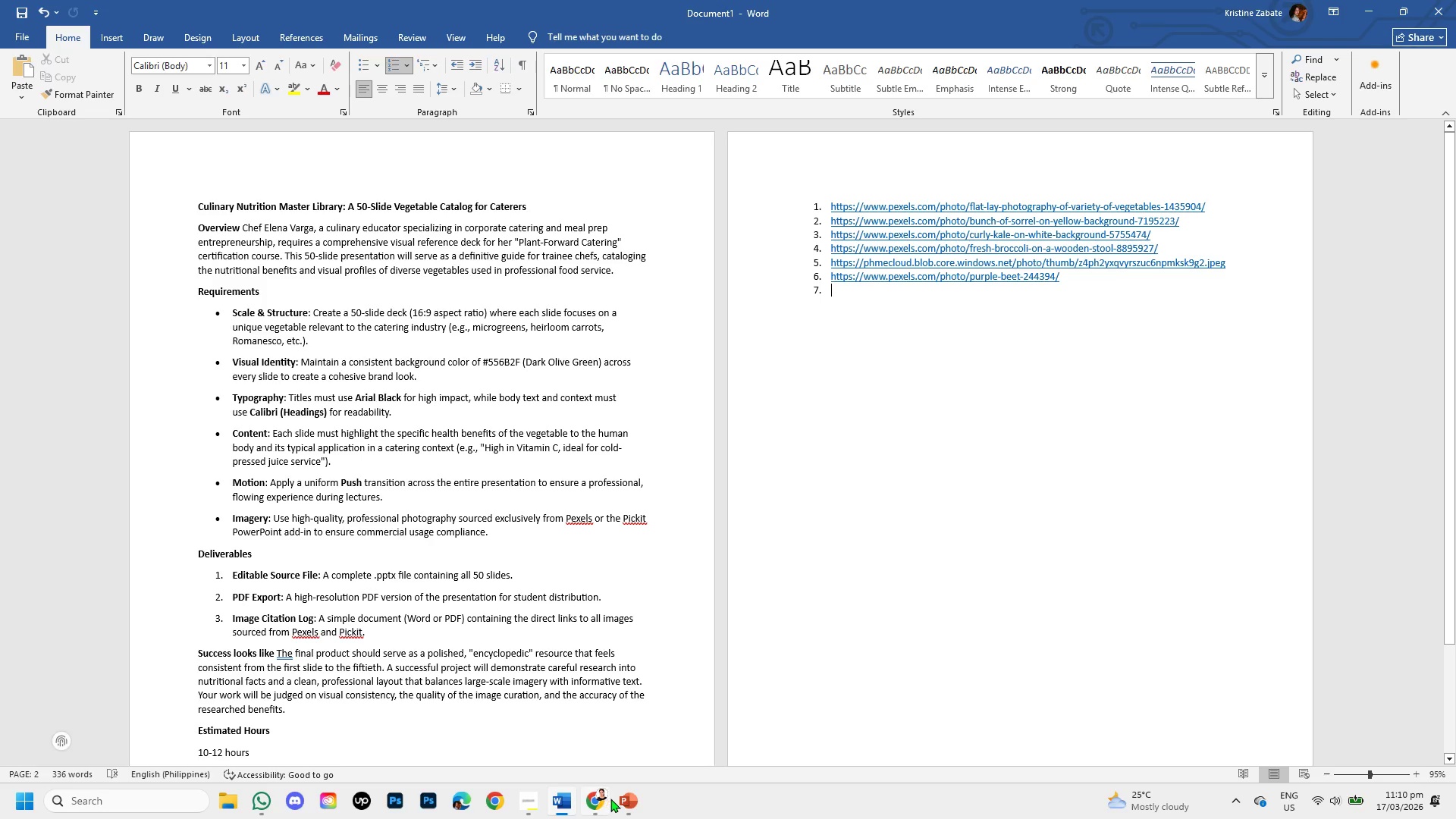 
left_click([622, 800])
 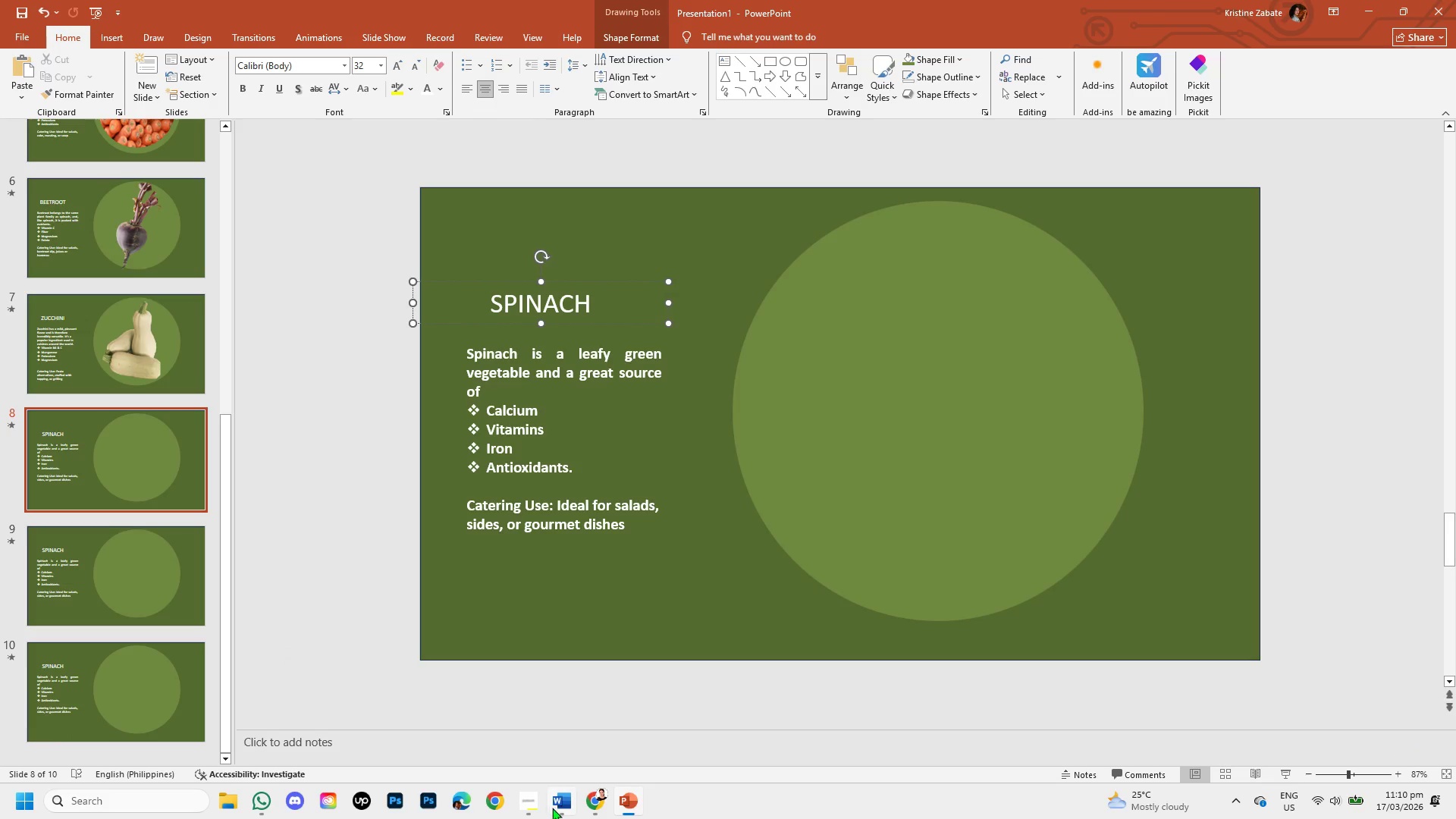 
left_click([578, 805])
 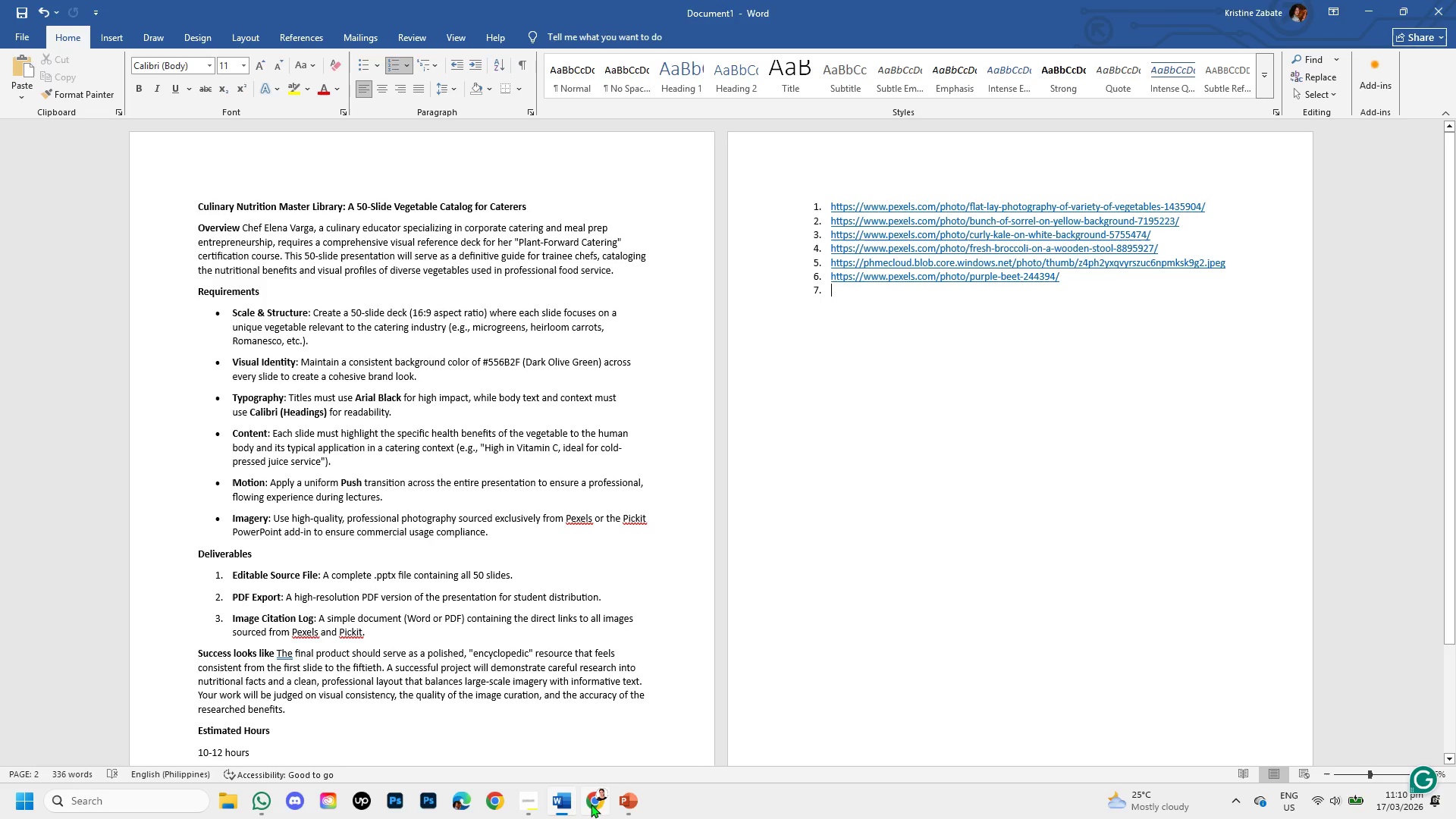 
left_click_drag(start_coordinate=[591, 804], to_coordinate=[588, 798])
 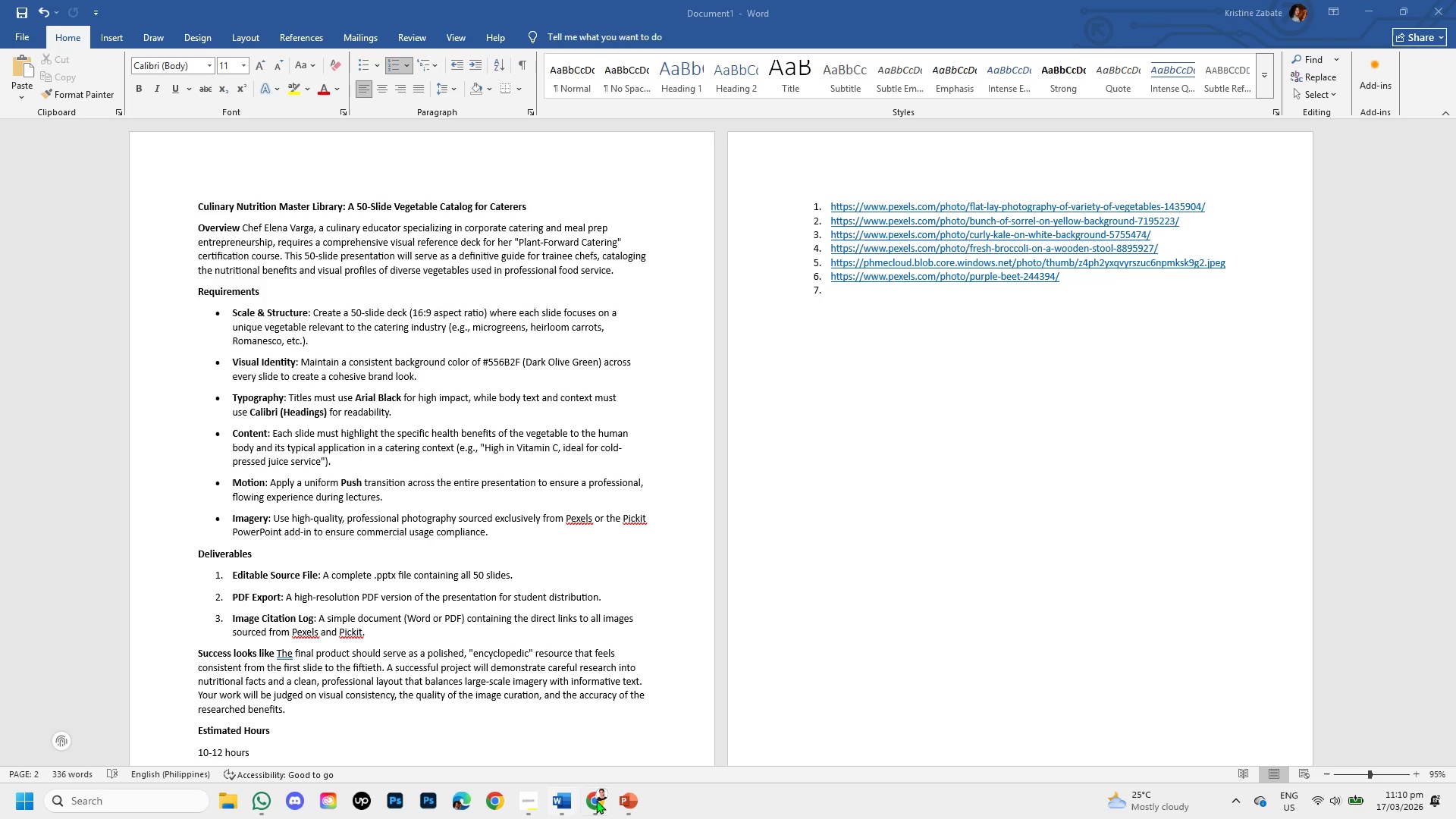 
left_click_drag(start_coordinate=[601, 802], to_coordinate=[598, 803])
 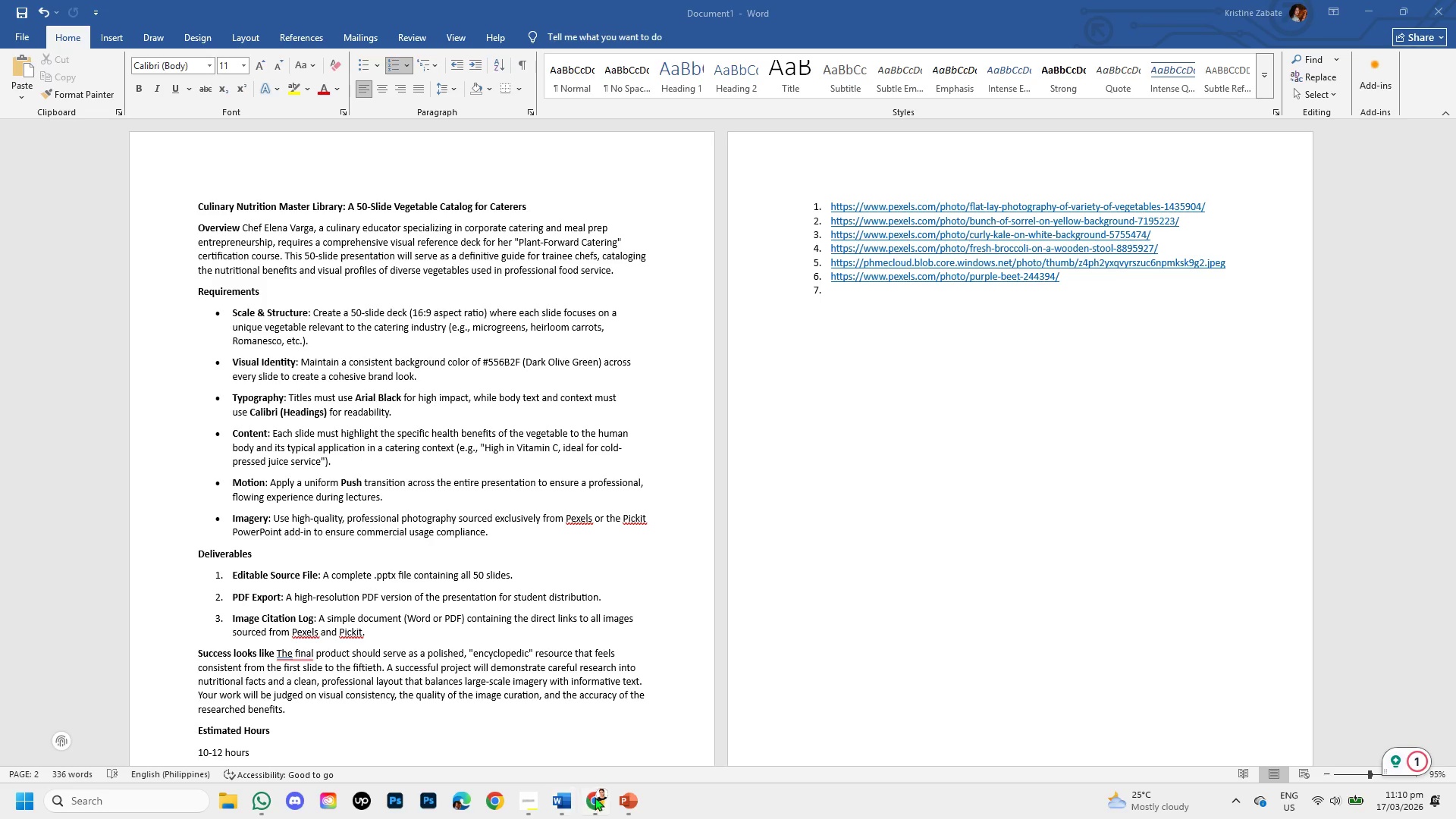 
left_click([604, 804])
 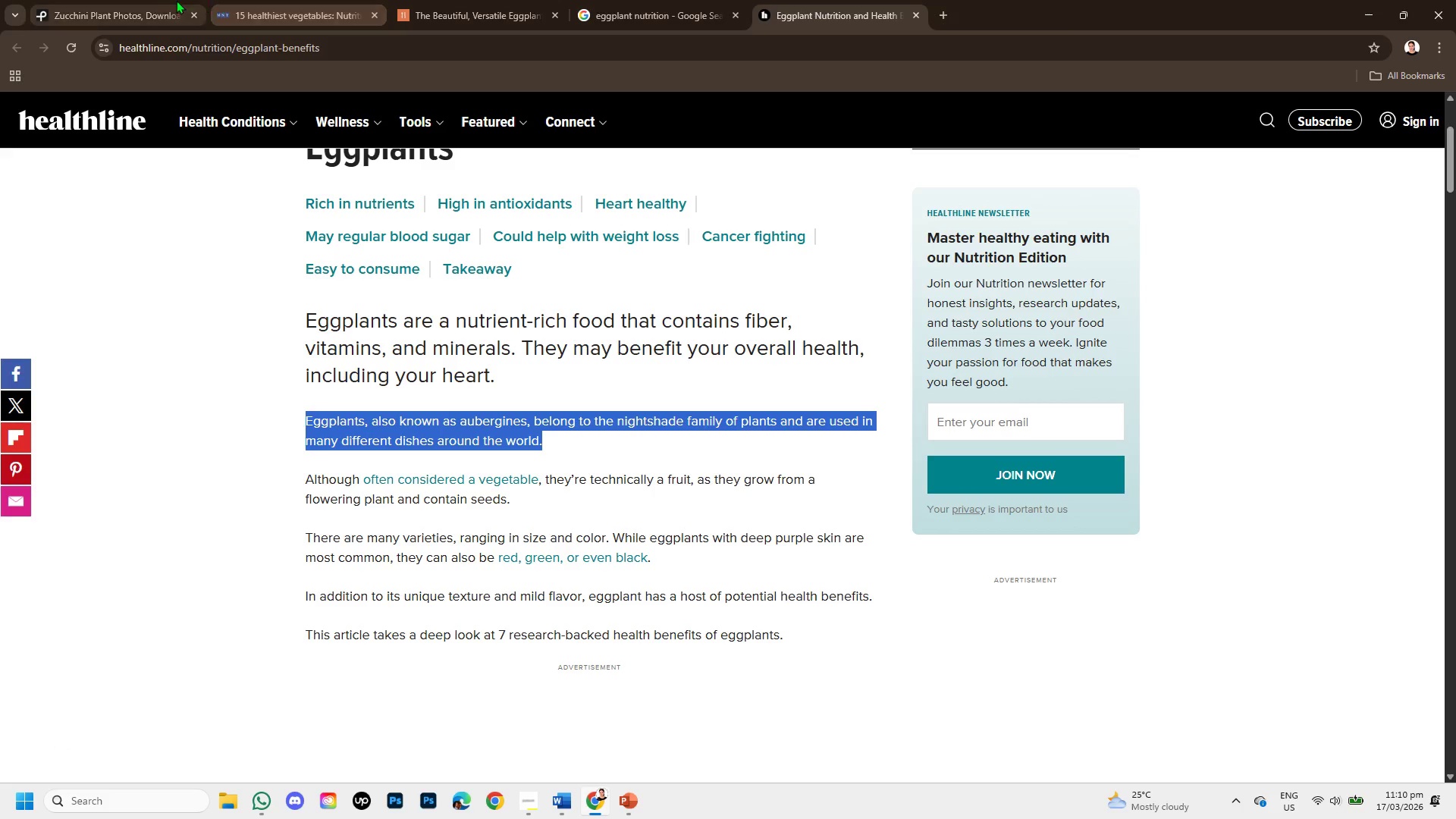 
left_click([149, 0])
 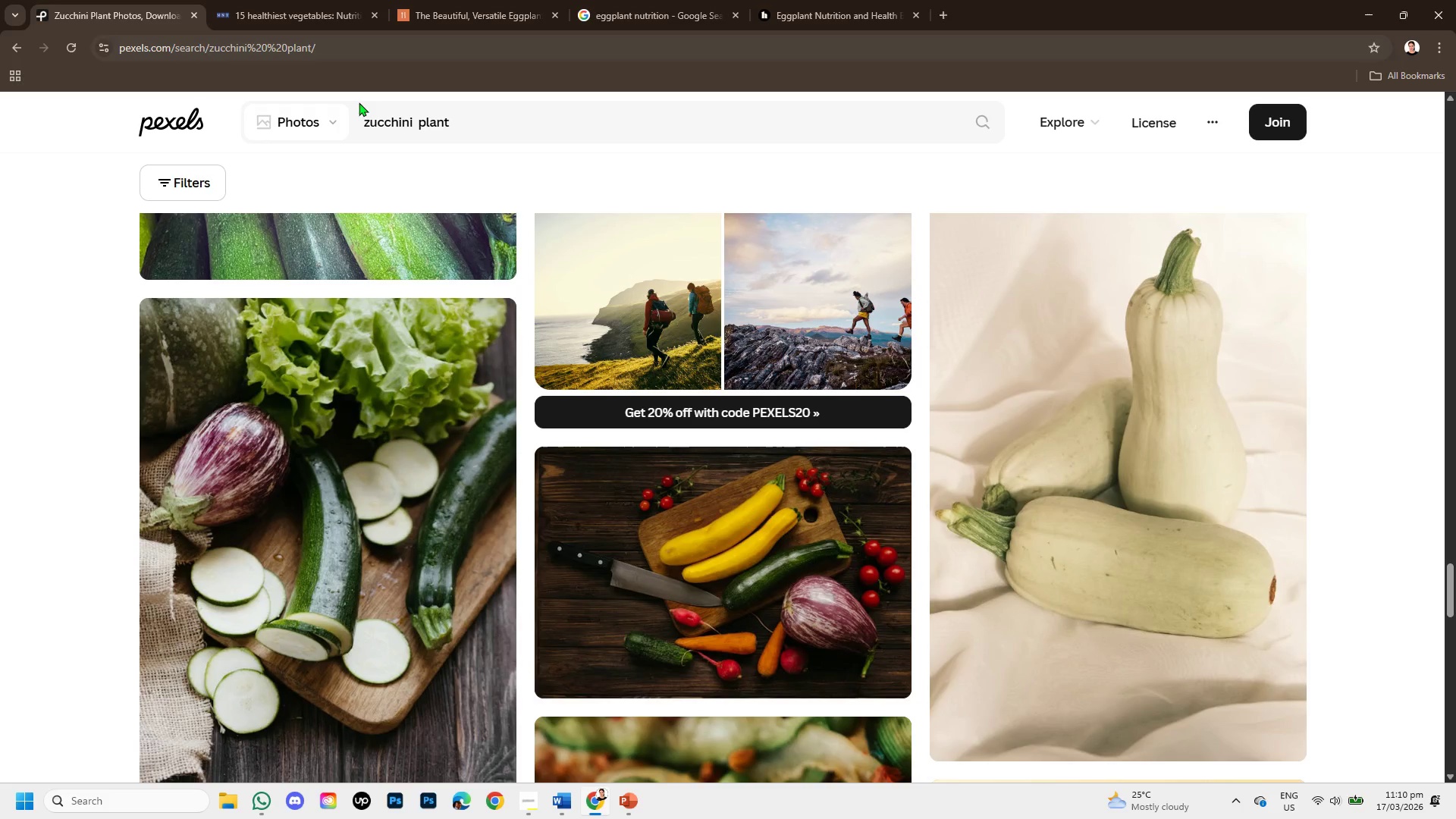 
scroll: coordinate [683, 455], scroll_direction: down, amount: 2.0
 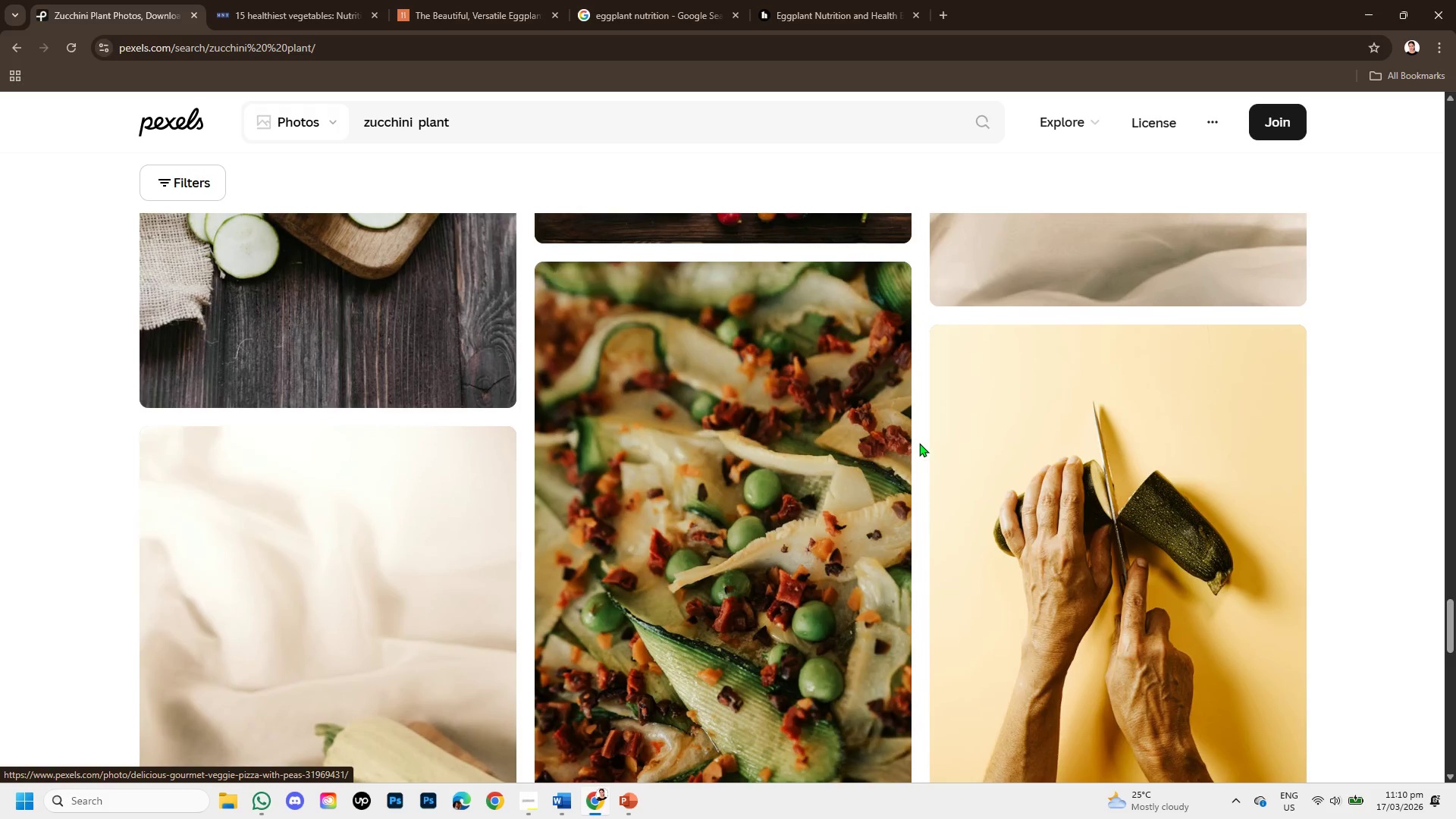 
scroll: coordinate [922, 443], scroll_direction: up, amount: 2.0
 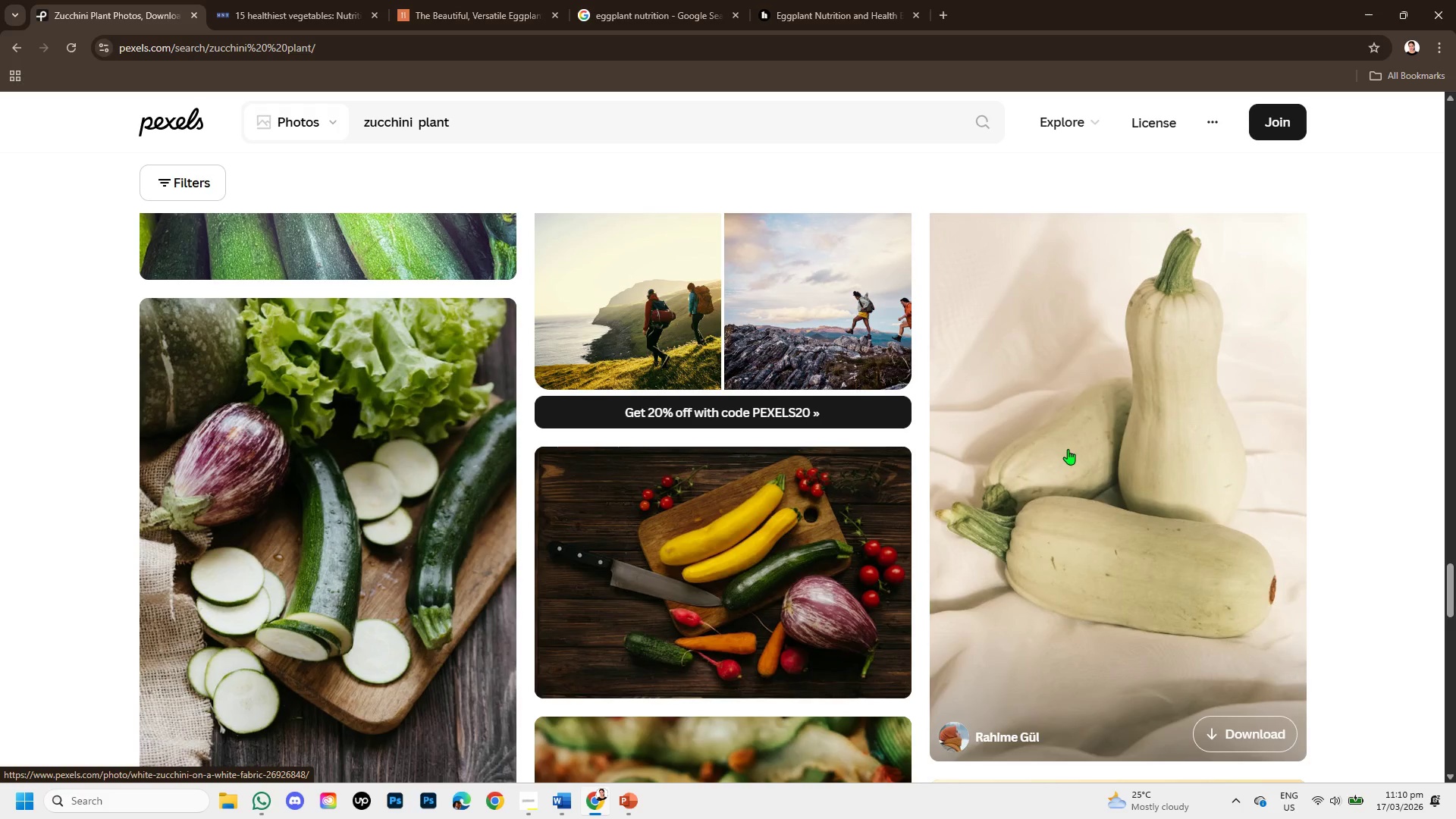 
left_click([1068, 449])
 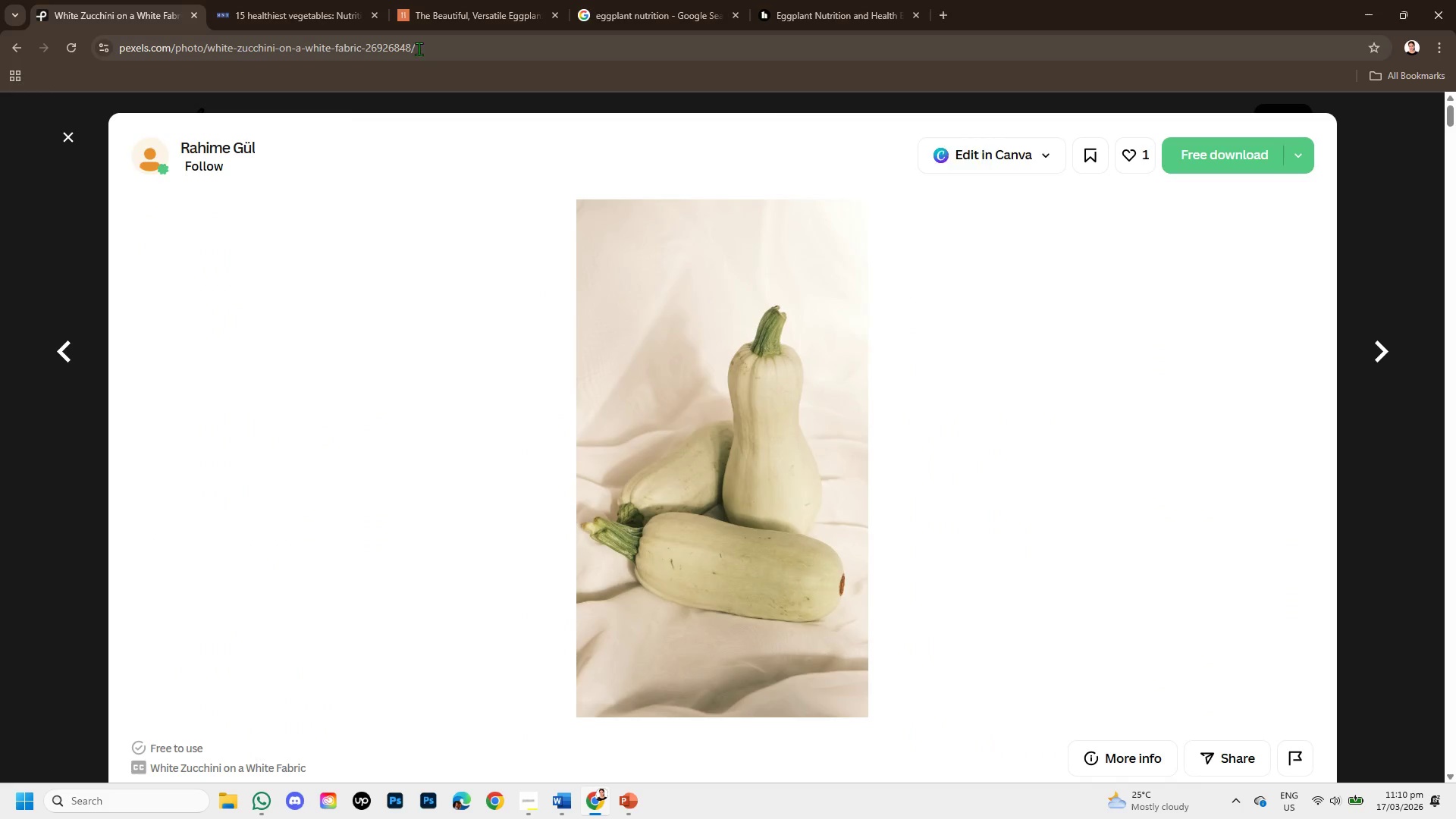 
left_click_drag(start_coordinate=[415, 42], to_coordinate=[77, 52])
 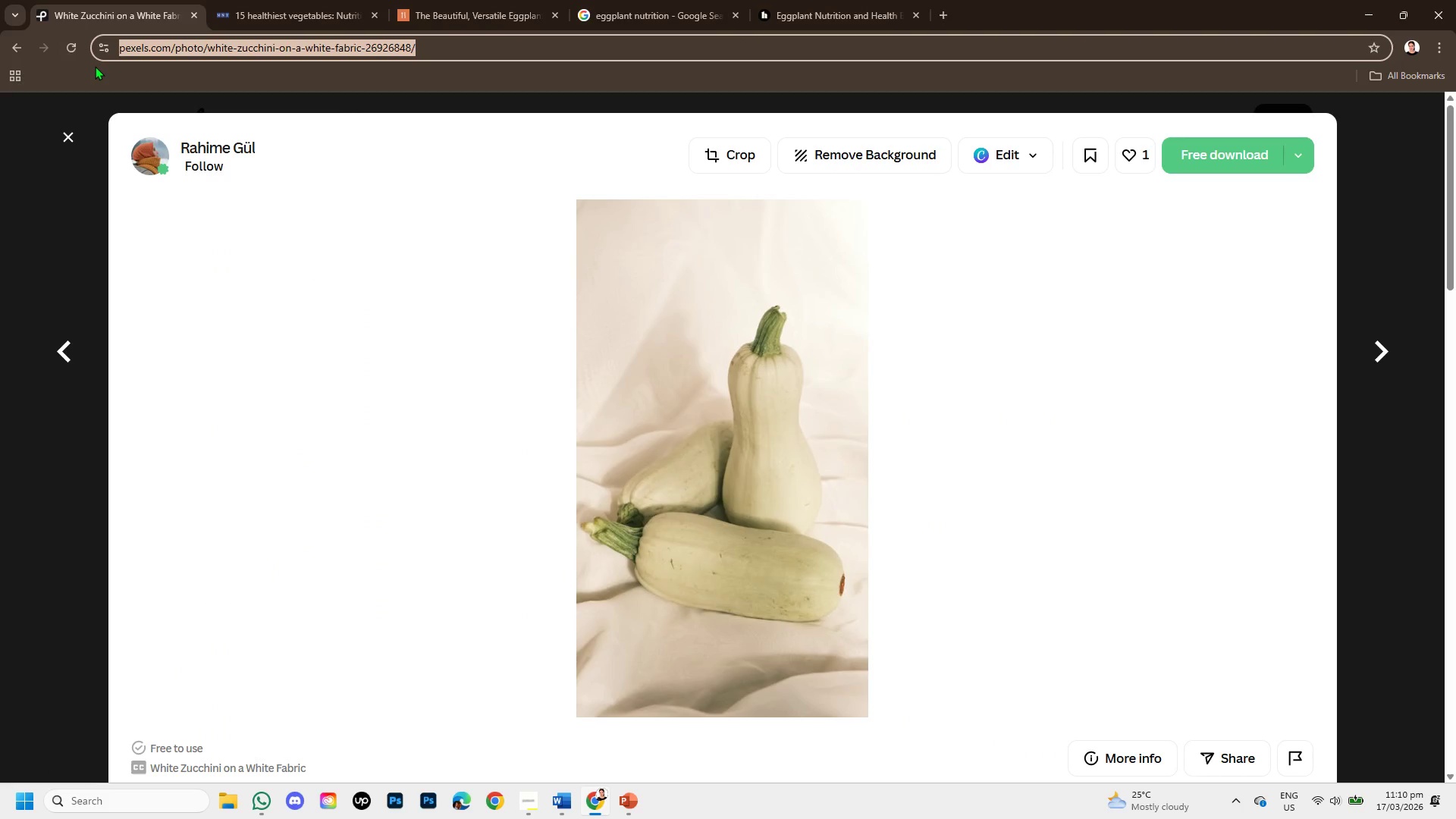 
key(Control+C)
 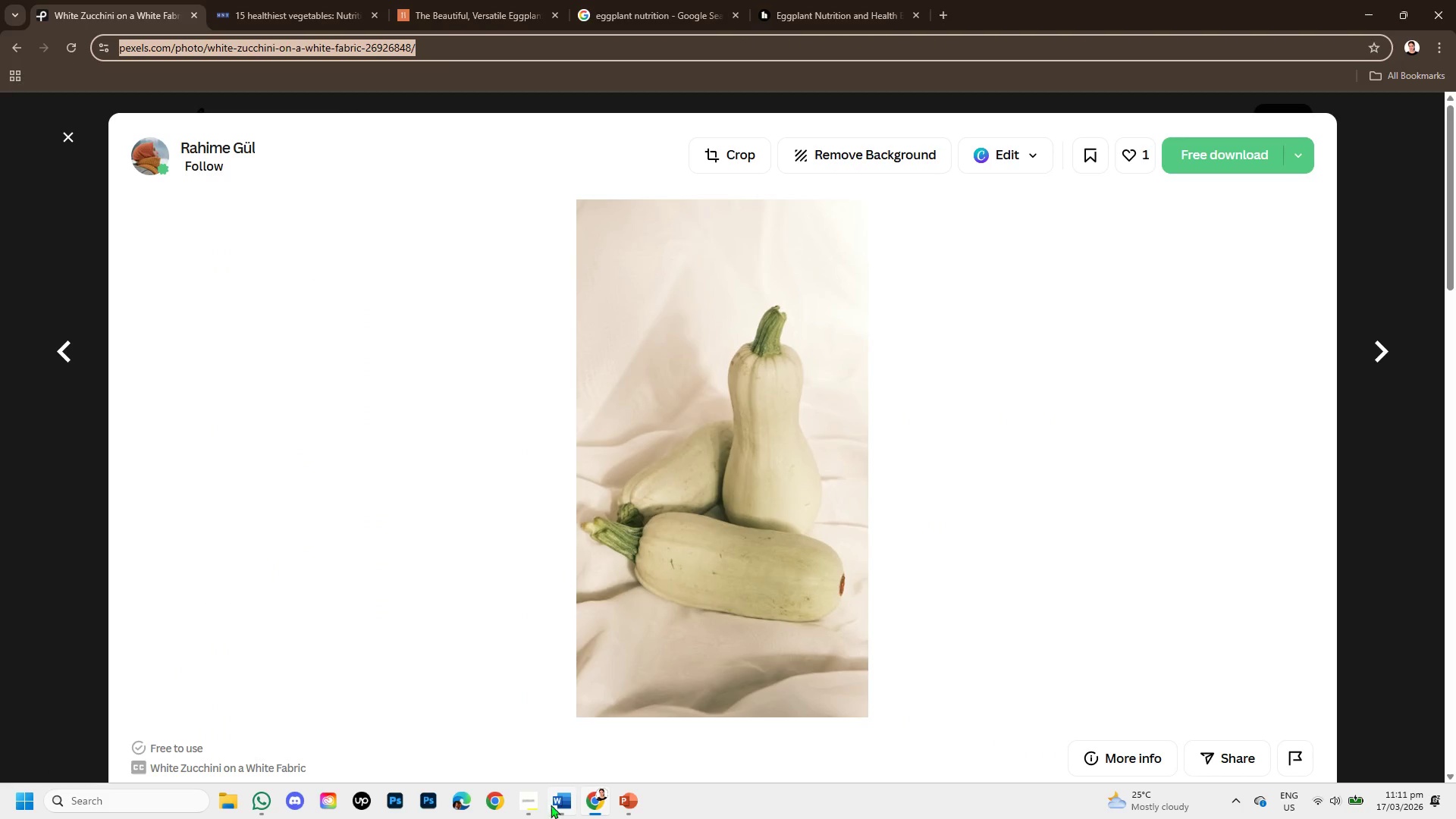 
left_click([549, 801])
 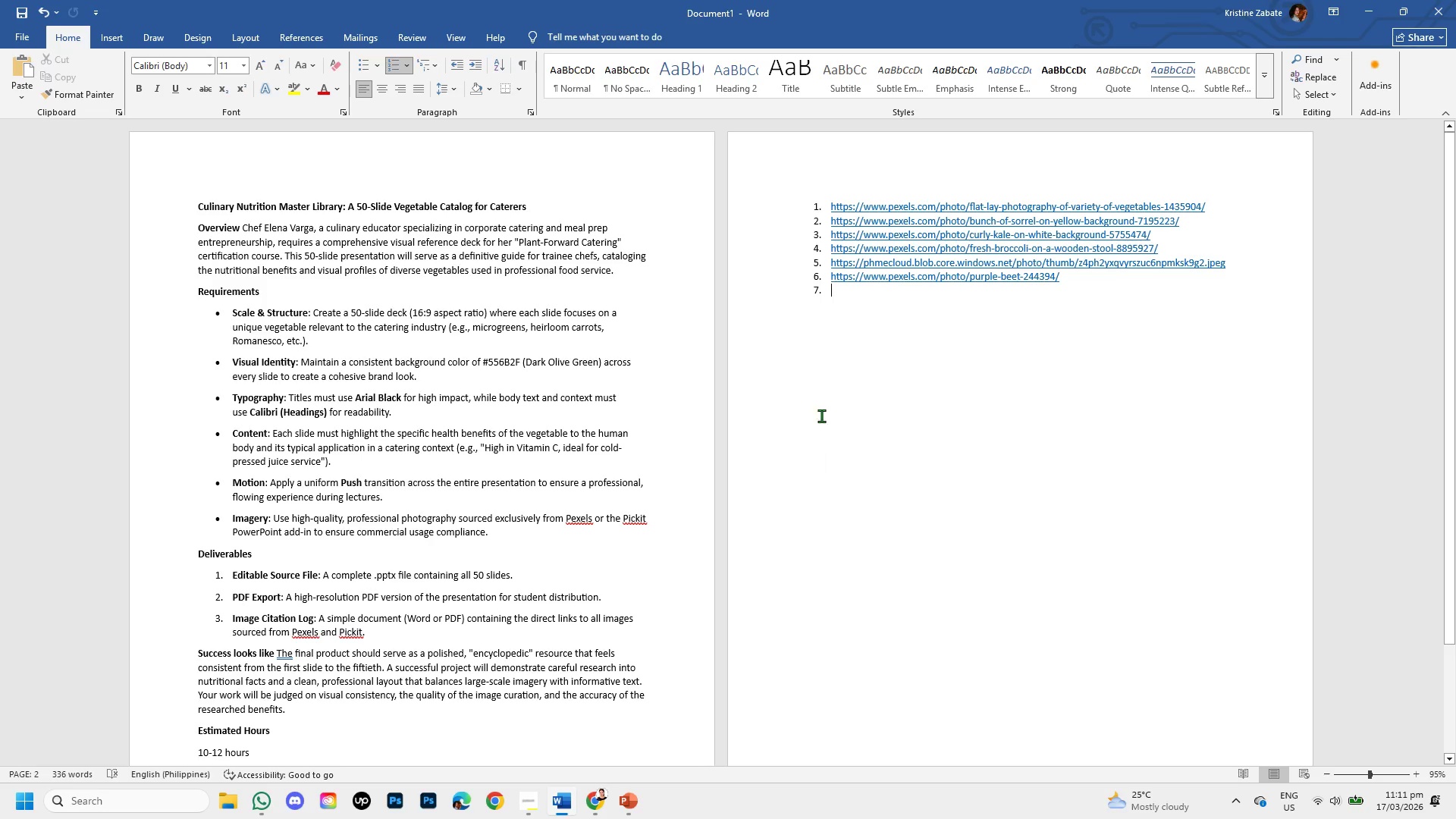 
key(Control+V)
 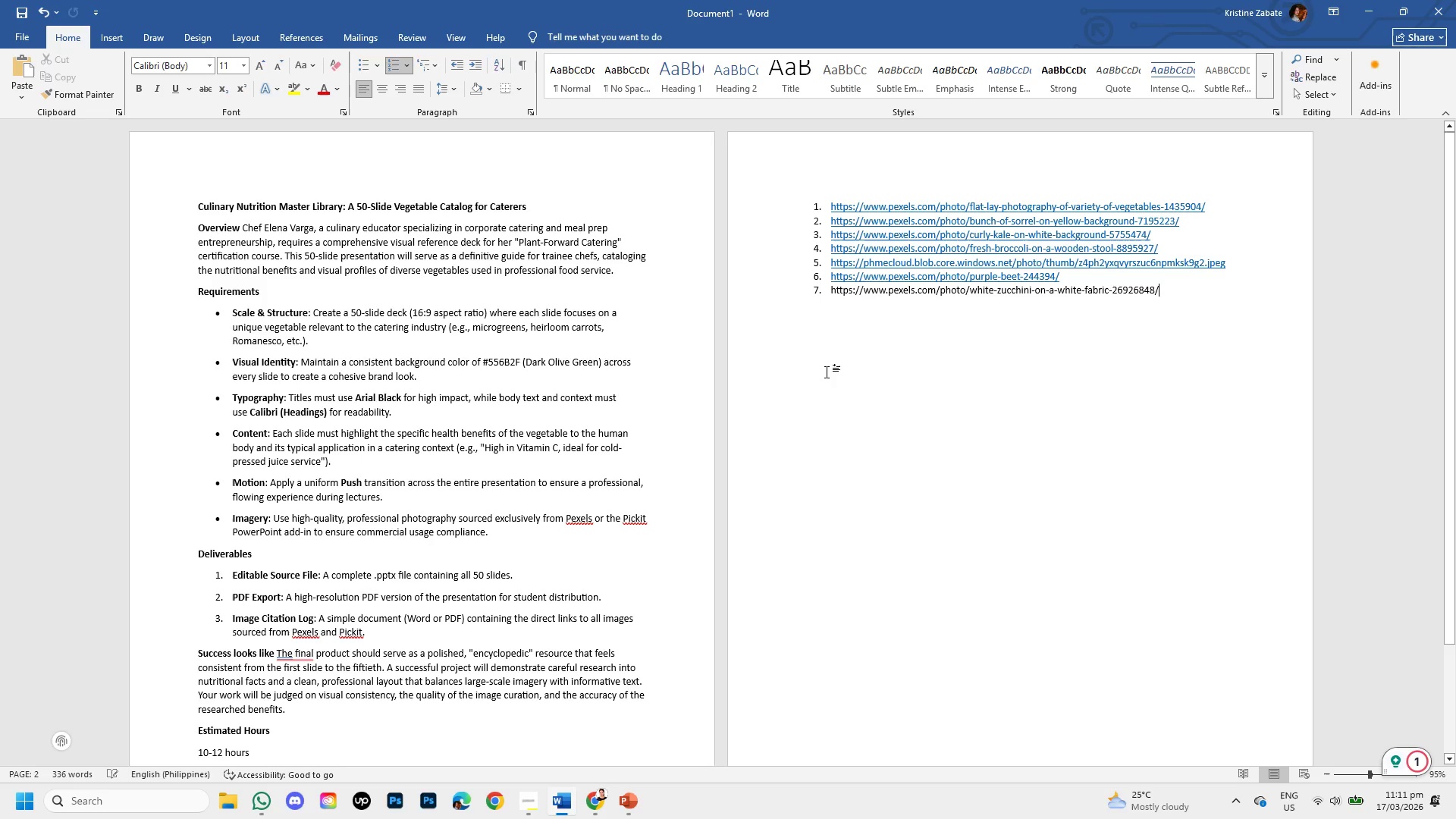 
key(Enter)
 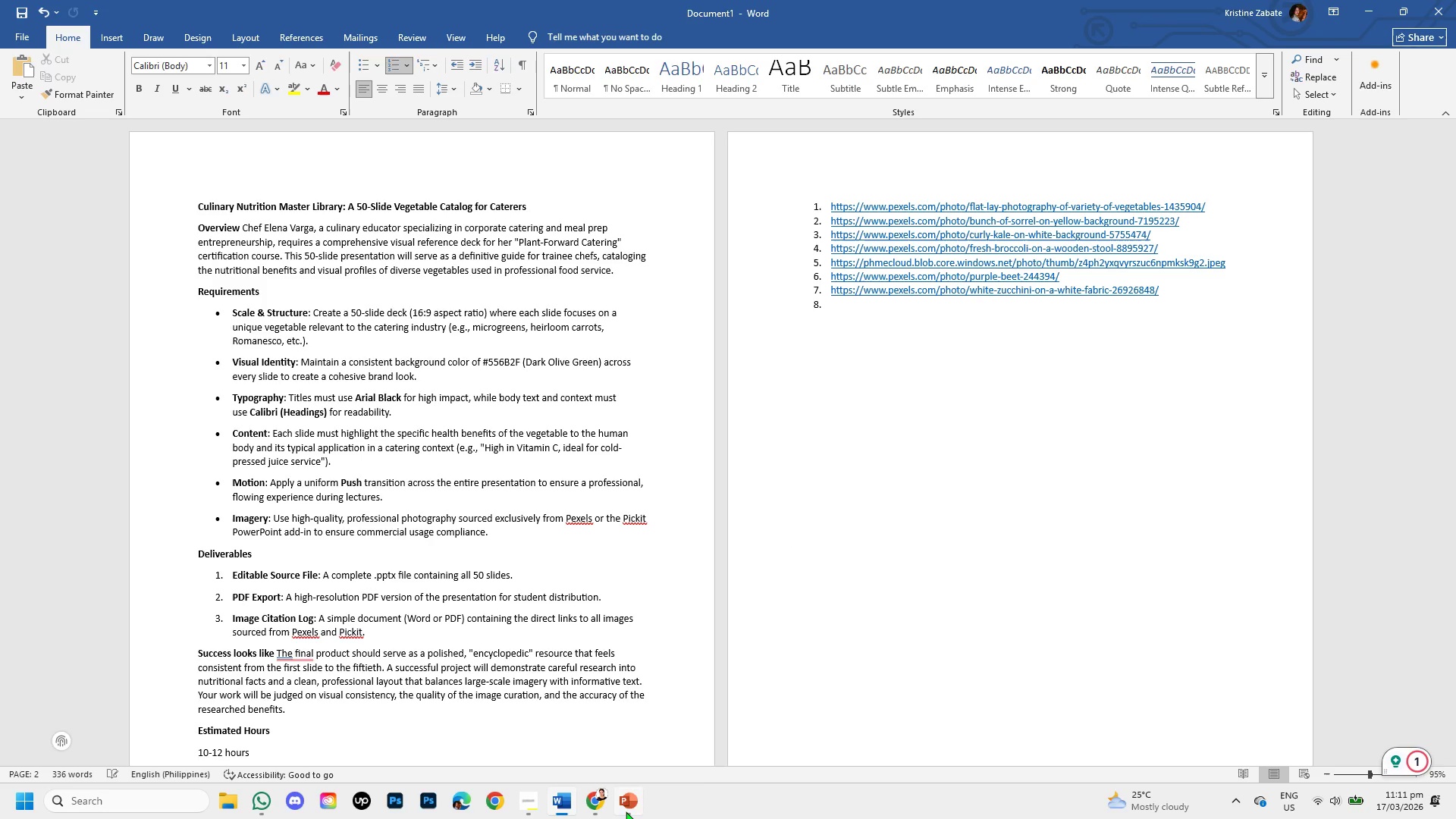 
left_click([624, 810])
 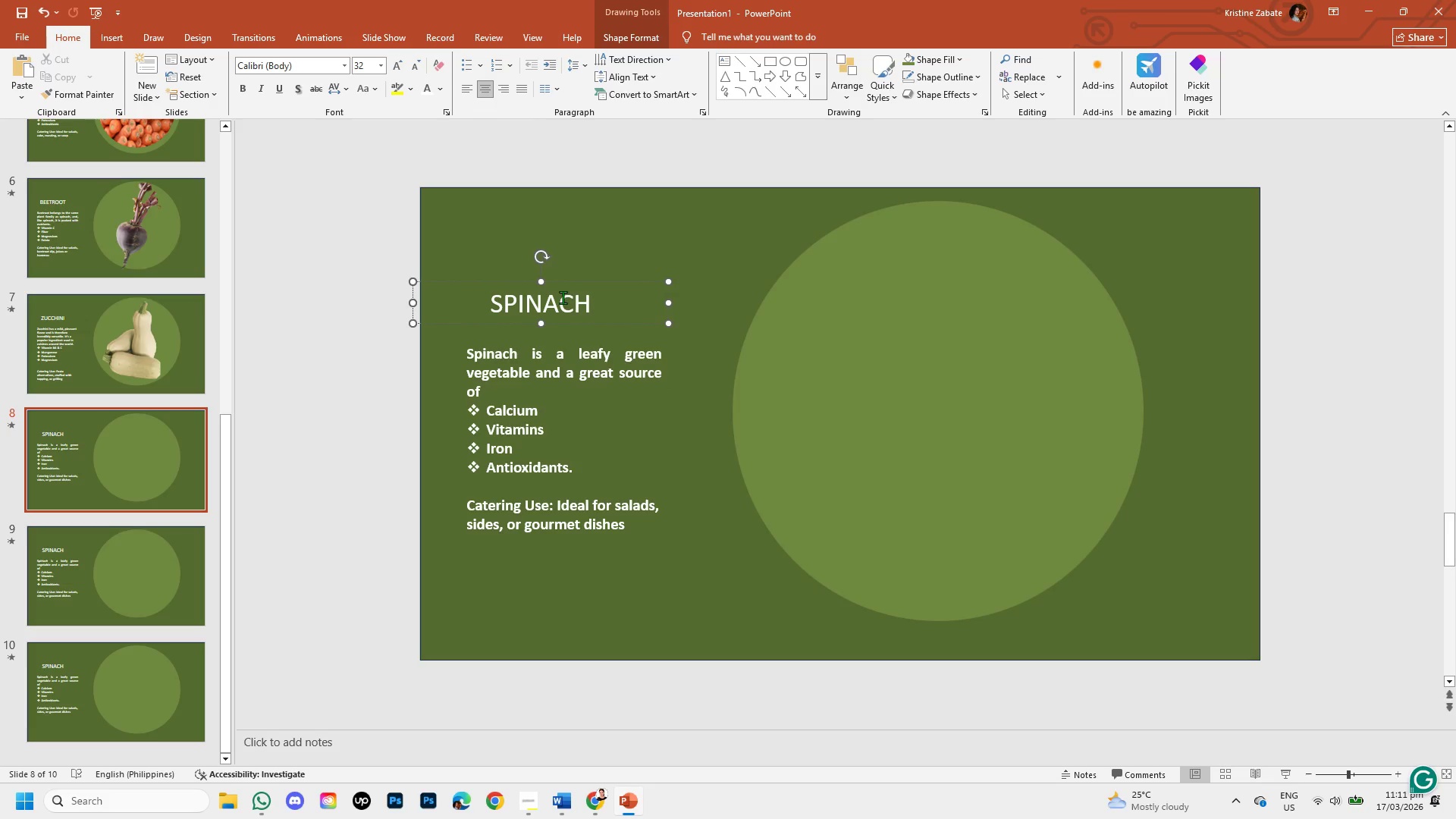 
key(Backspace)
key(Backspace)
key(Backspace)
key(Backspace)
key(Backspace)
key(Backspace)
key(Backspace)
type(e)
key(Backspace)
type(EGGPLANT)
 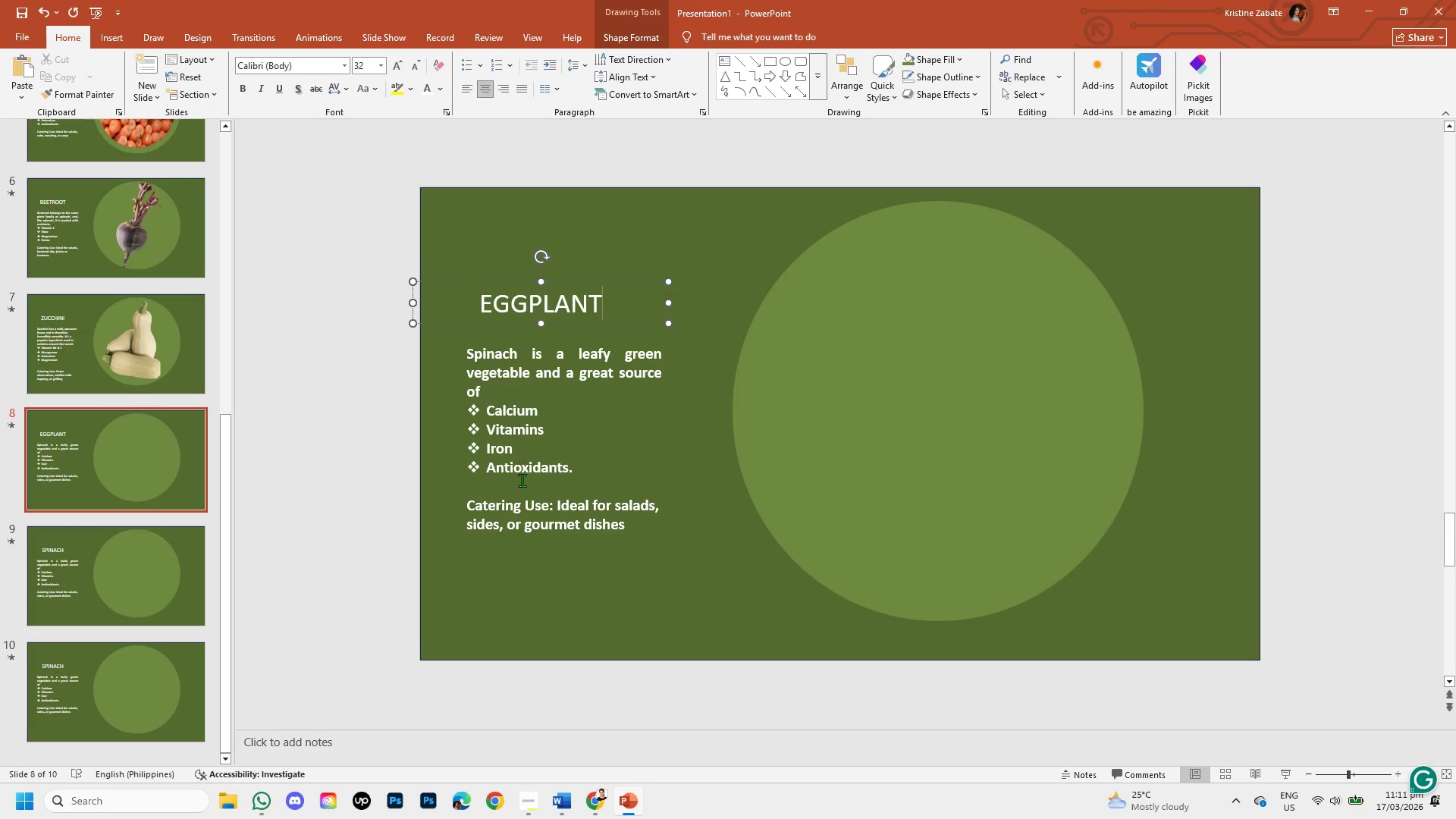 
wait(9.88)
 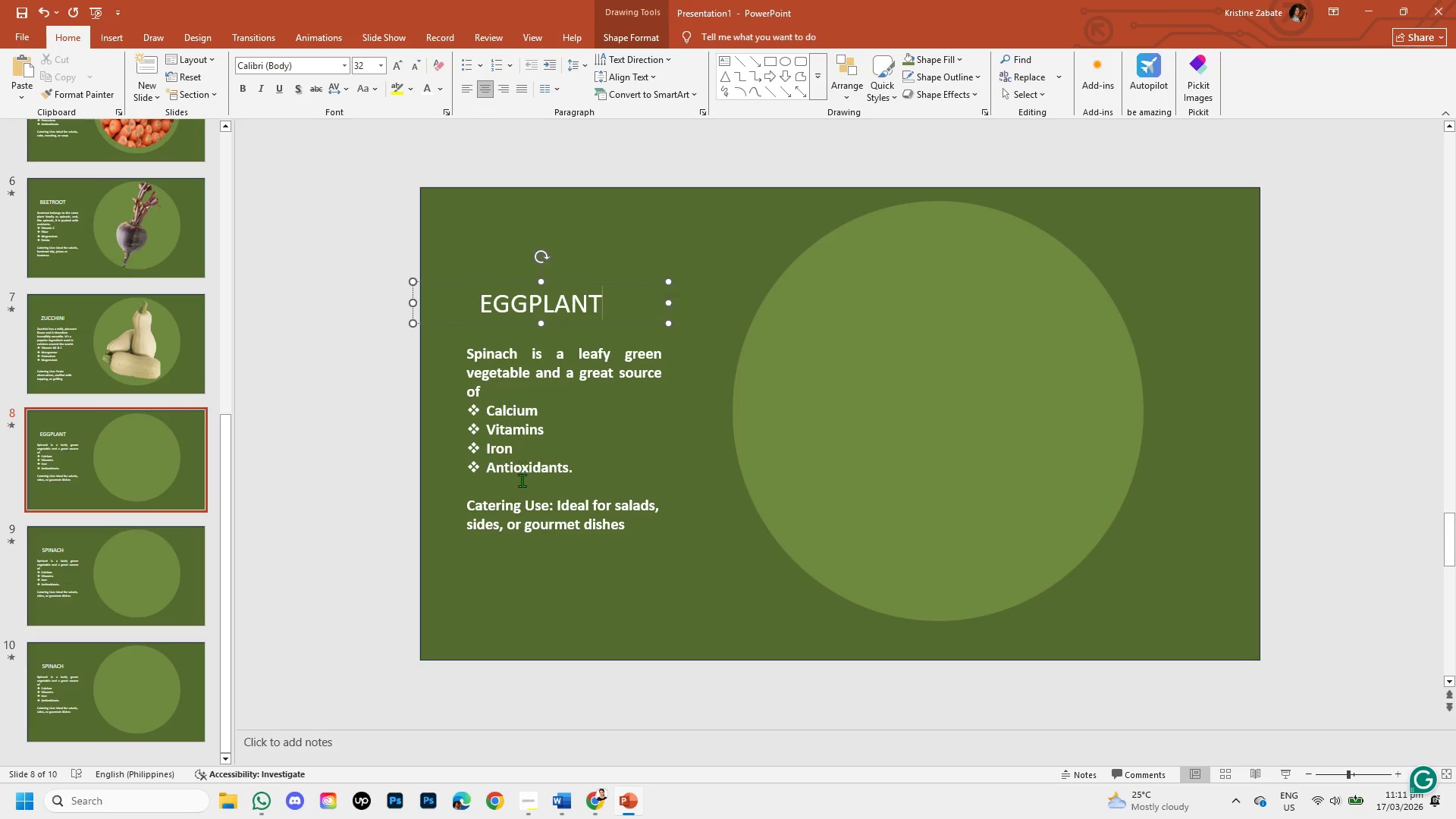 
left_click([429, 0])
 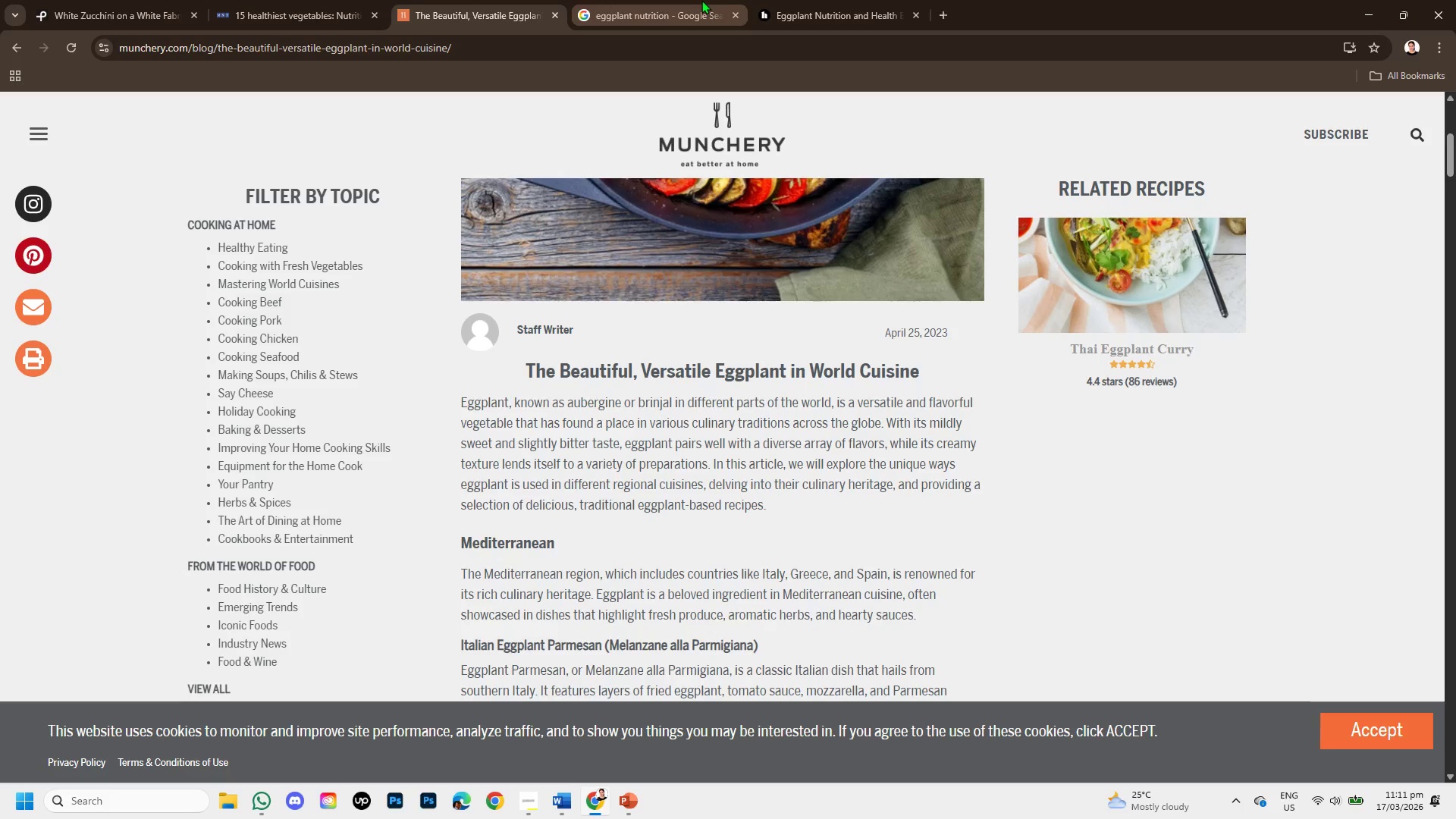 
left_click([790, 0])
 